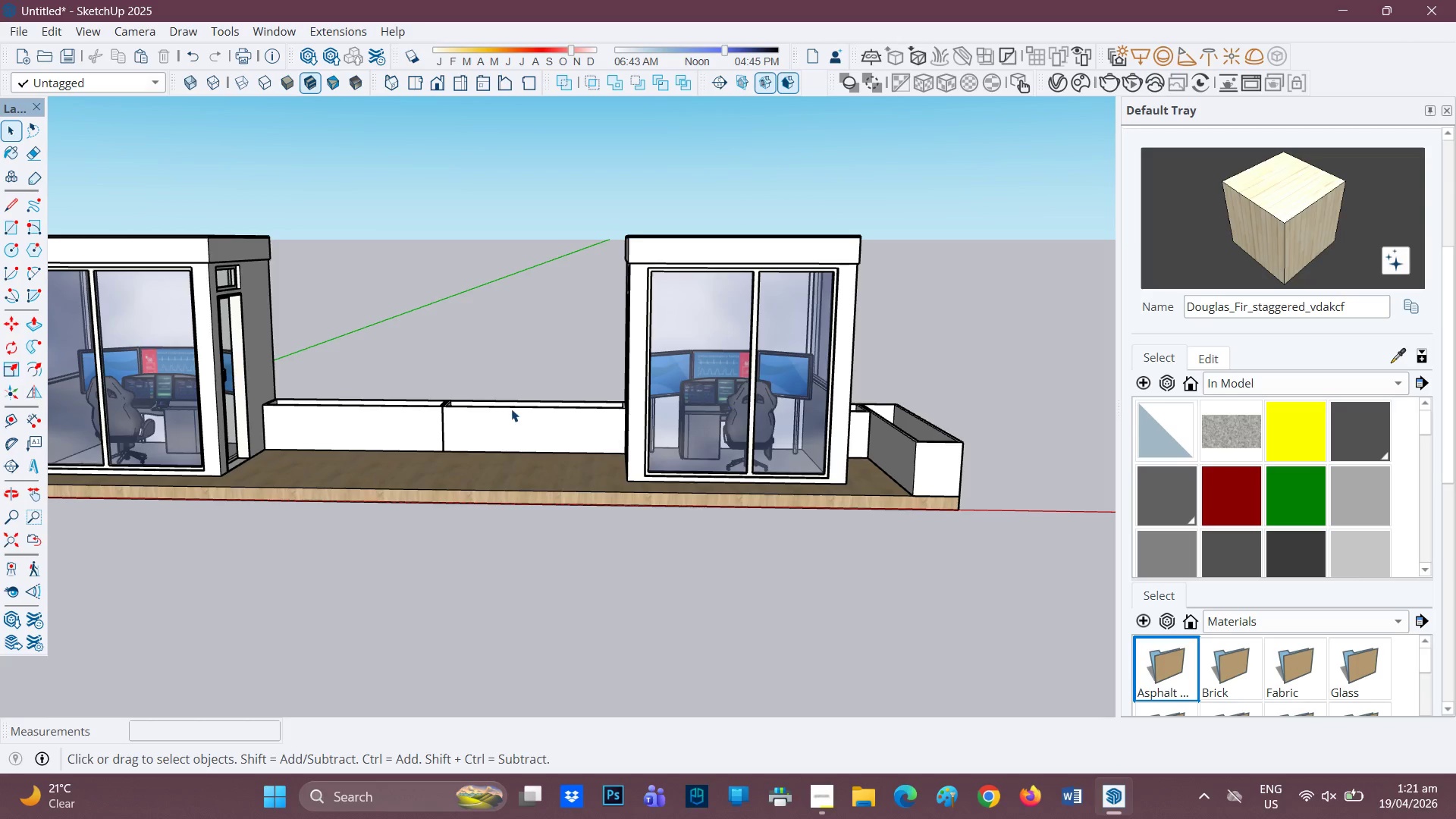 
scroll: coordinate [507, 403], scroll_direction: none, amount: 0.0
 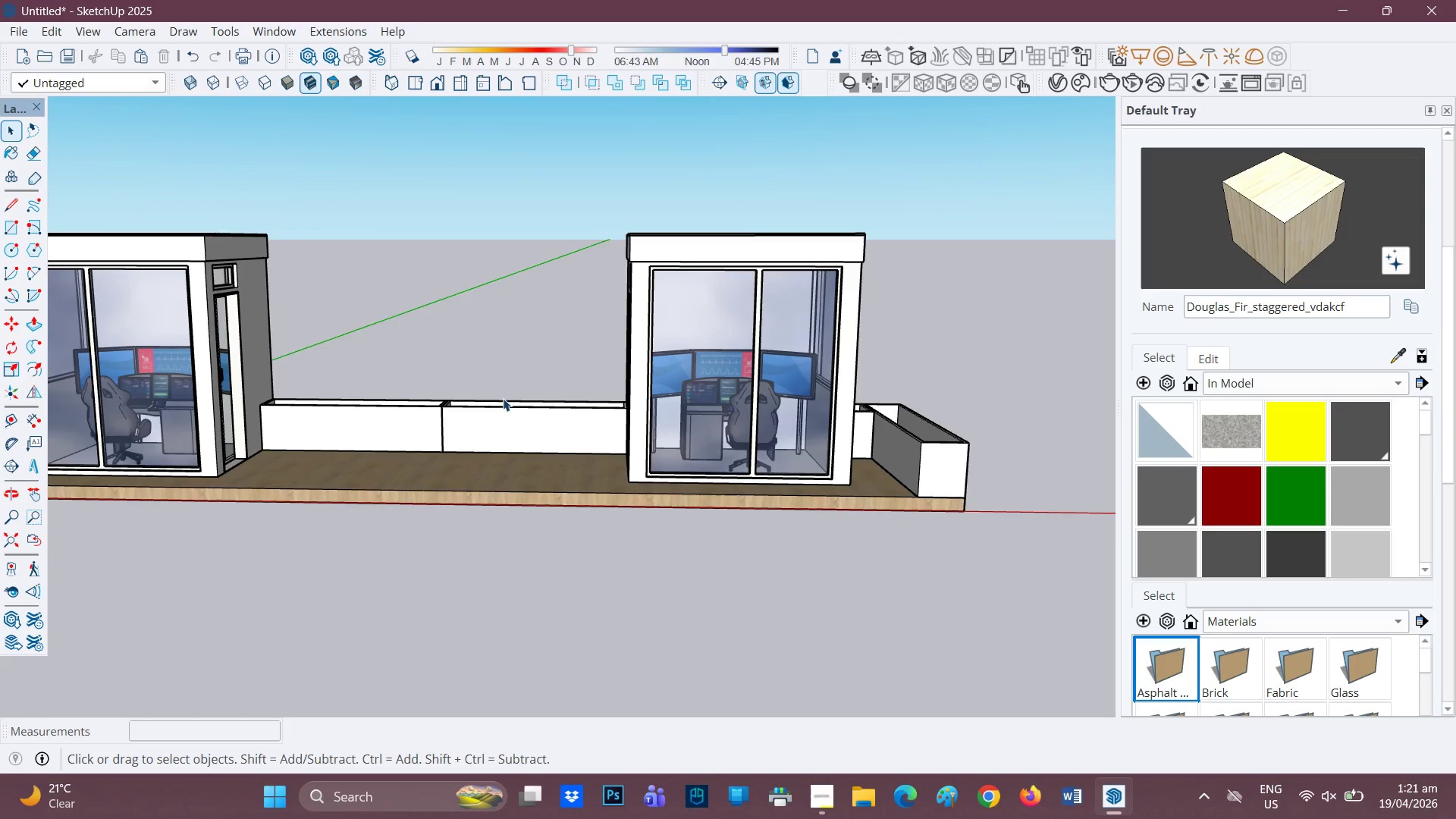 
key(H)
 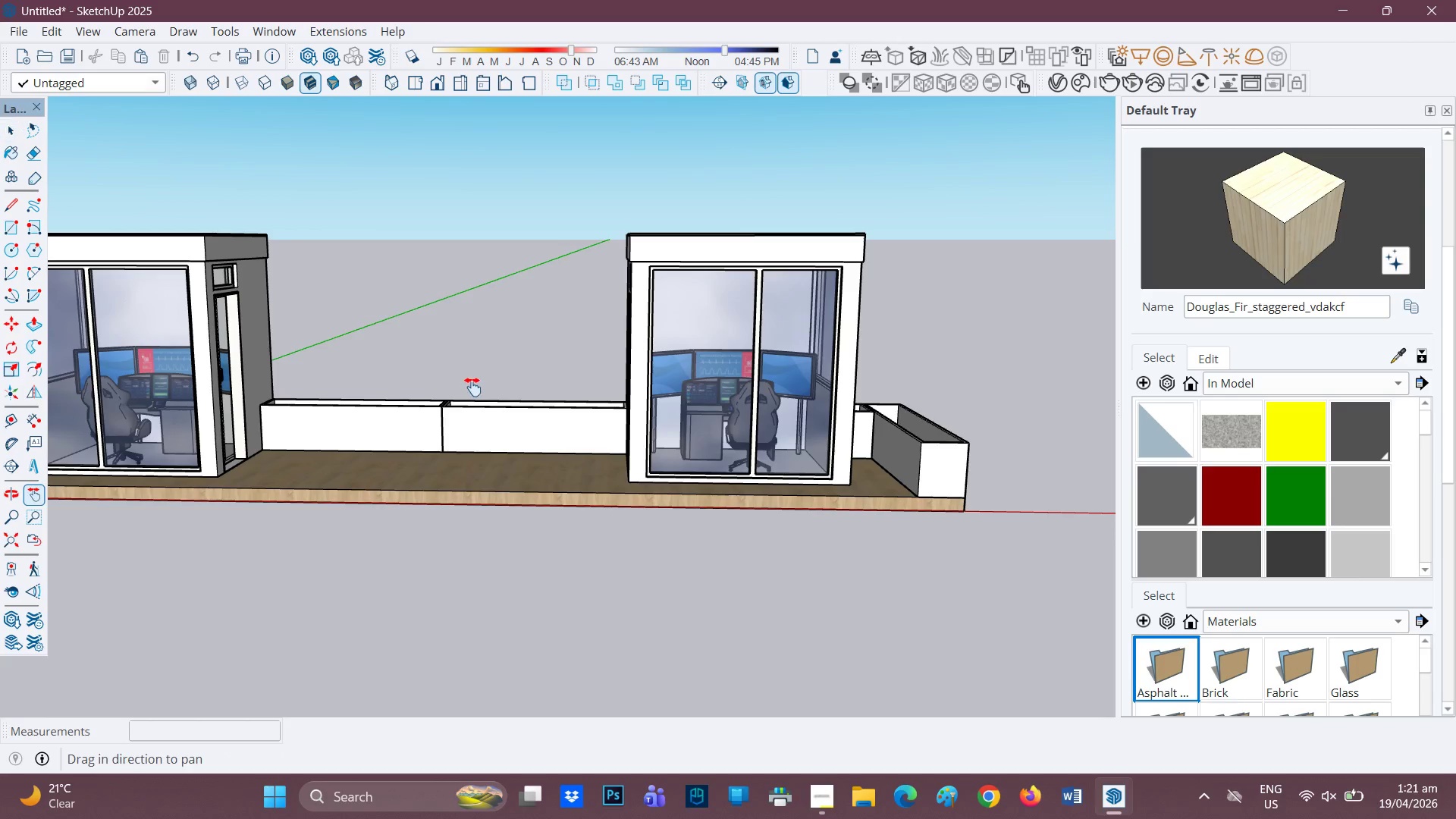 
left_click_drag(start_coordinate=[473, 388], to_coordinate=[820, 460])
 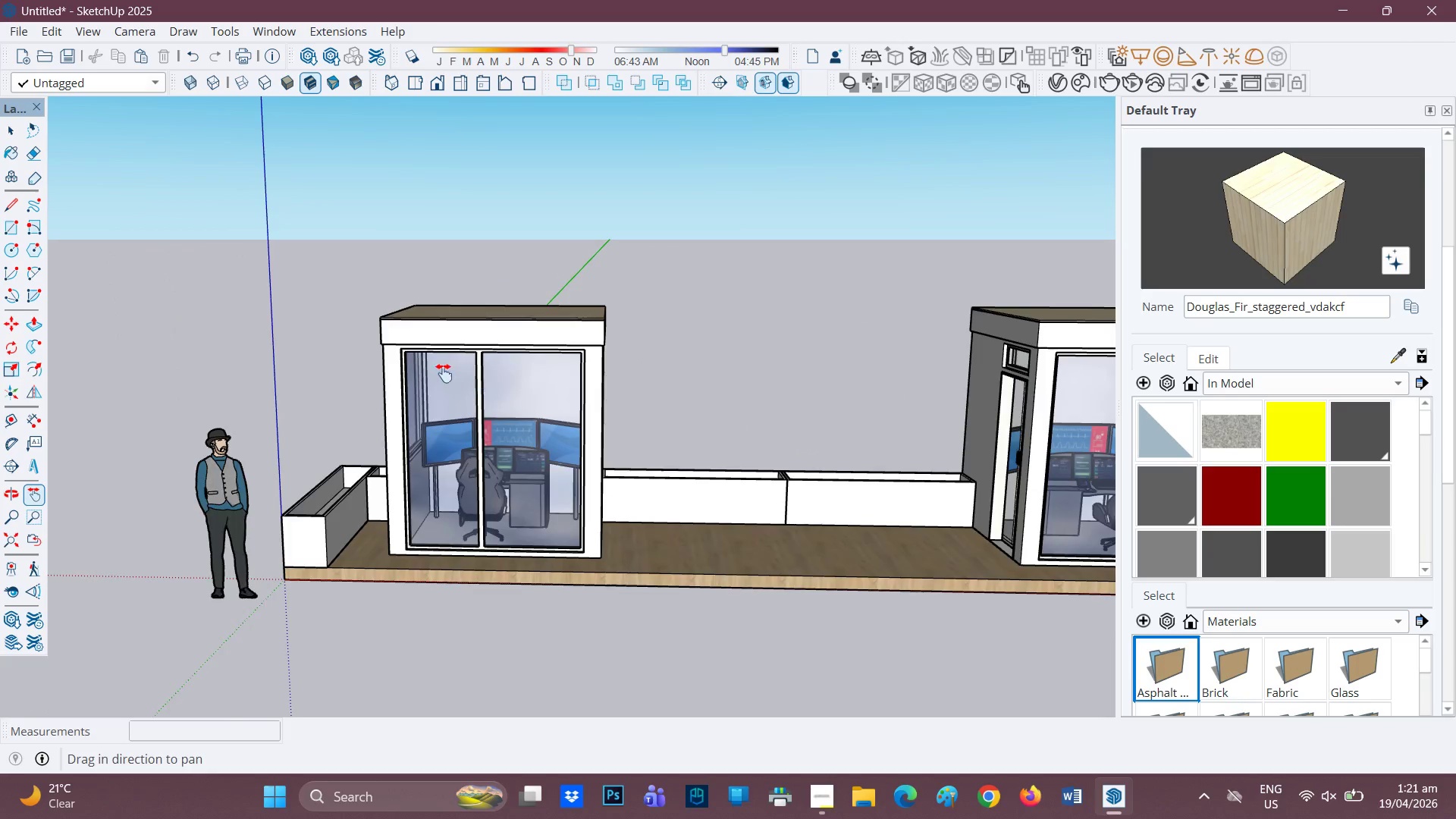 
scroll: coordinate [435, 309], scroll_direction: up, amount: 5.0
 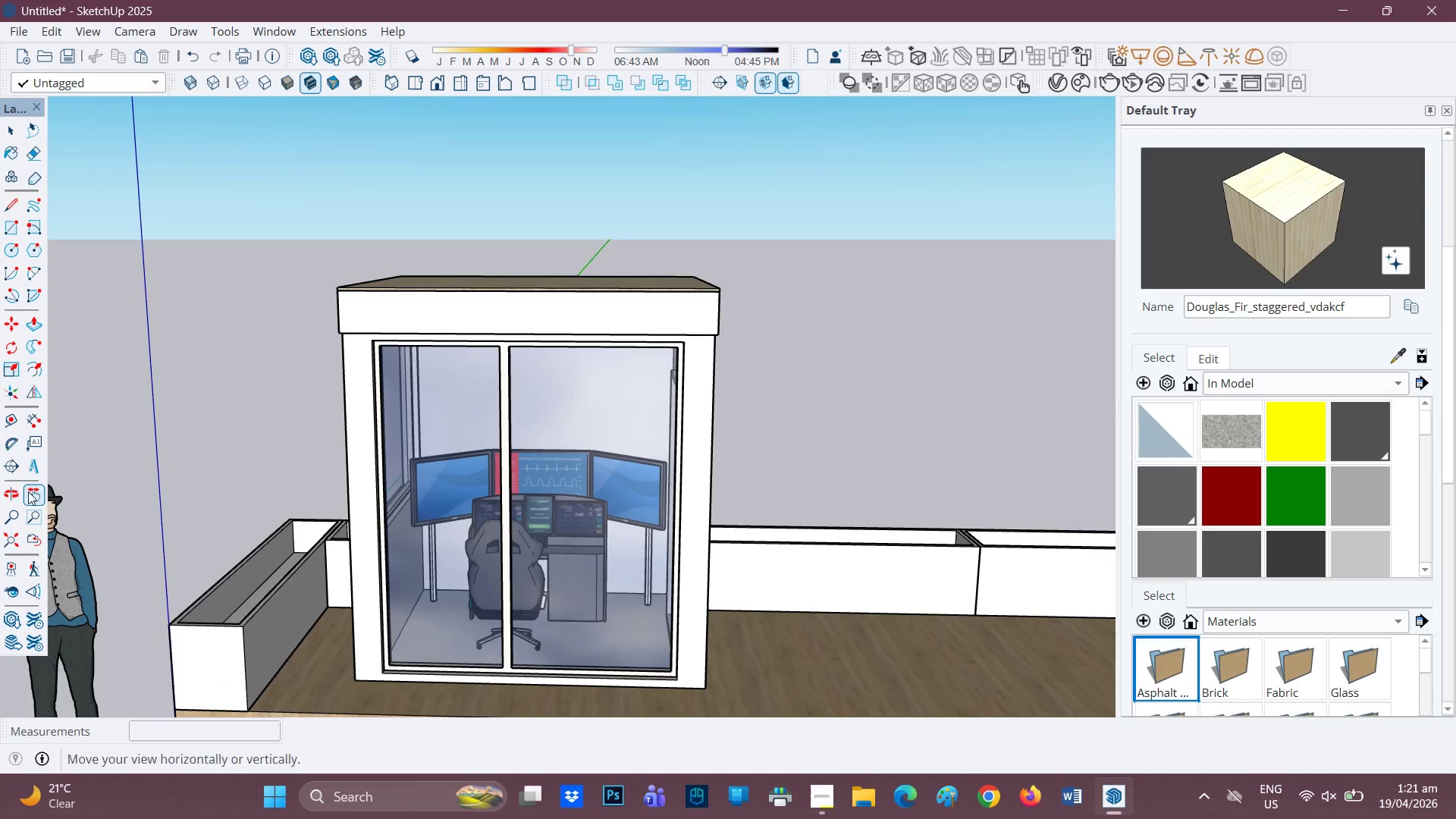 
left_click([26, 465])
 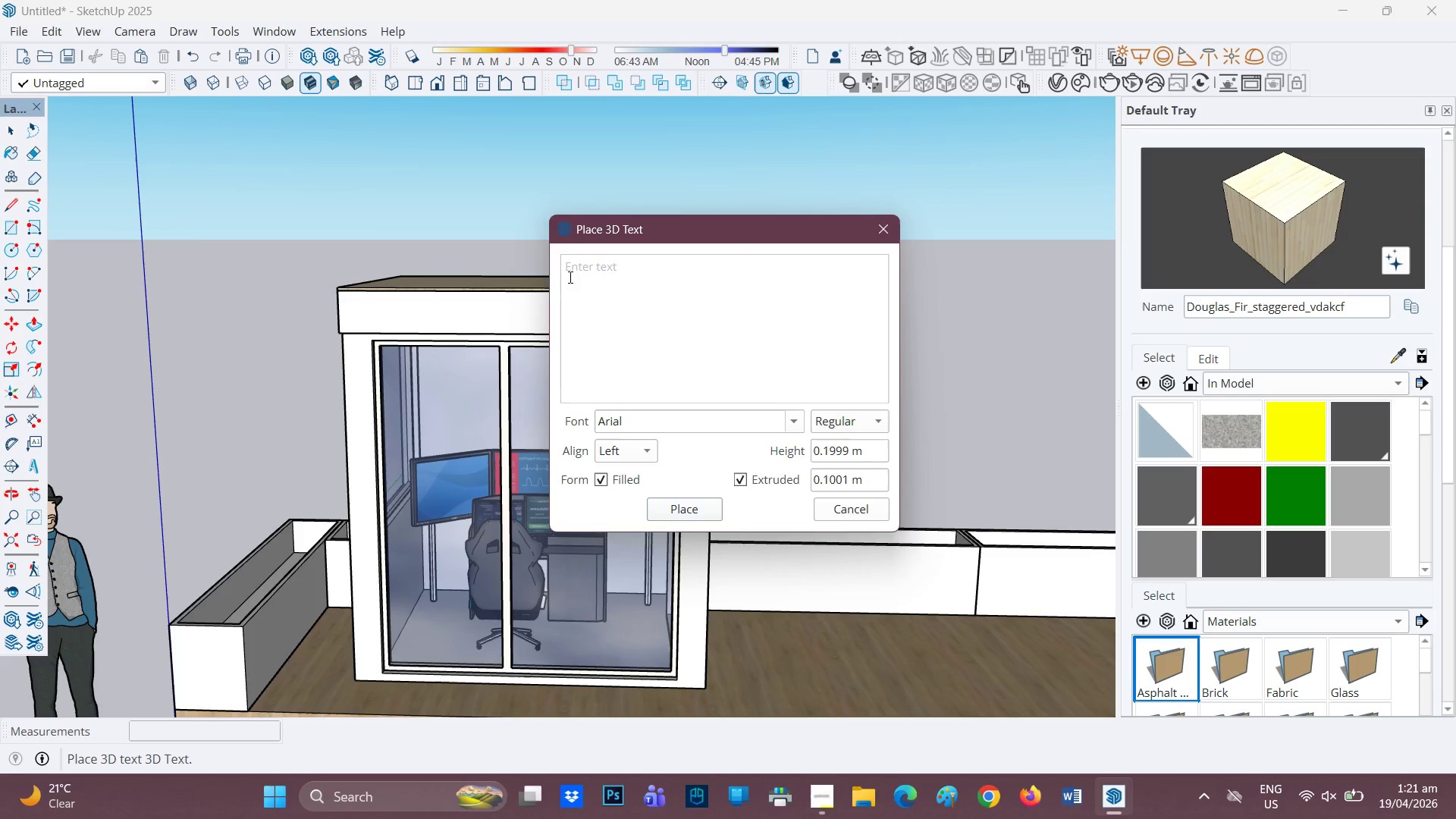 
left_click([567, 275])
 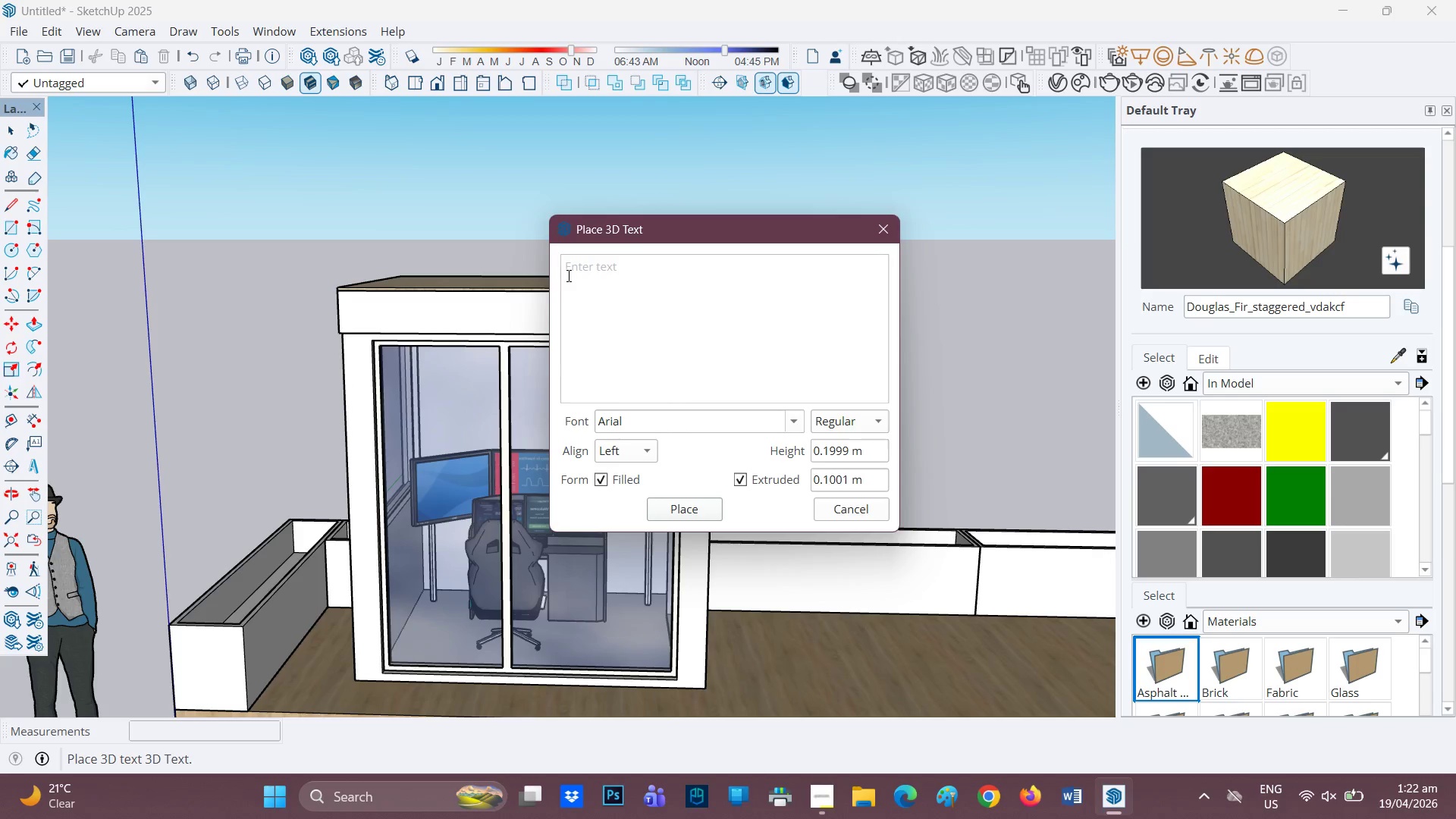 
type(Vitals)
 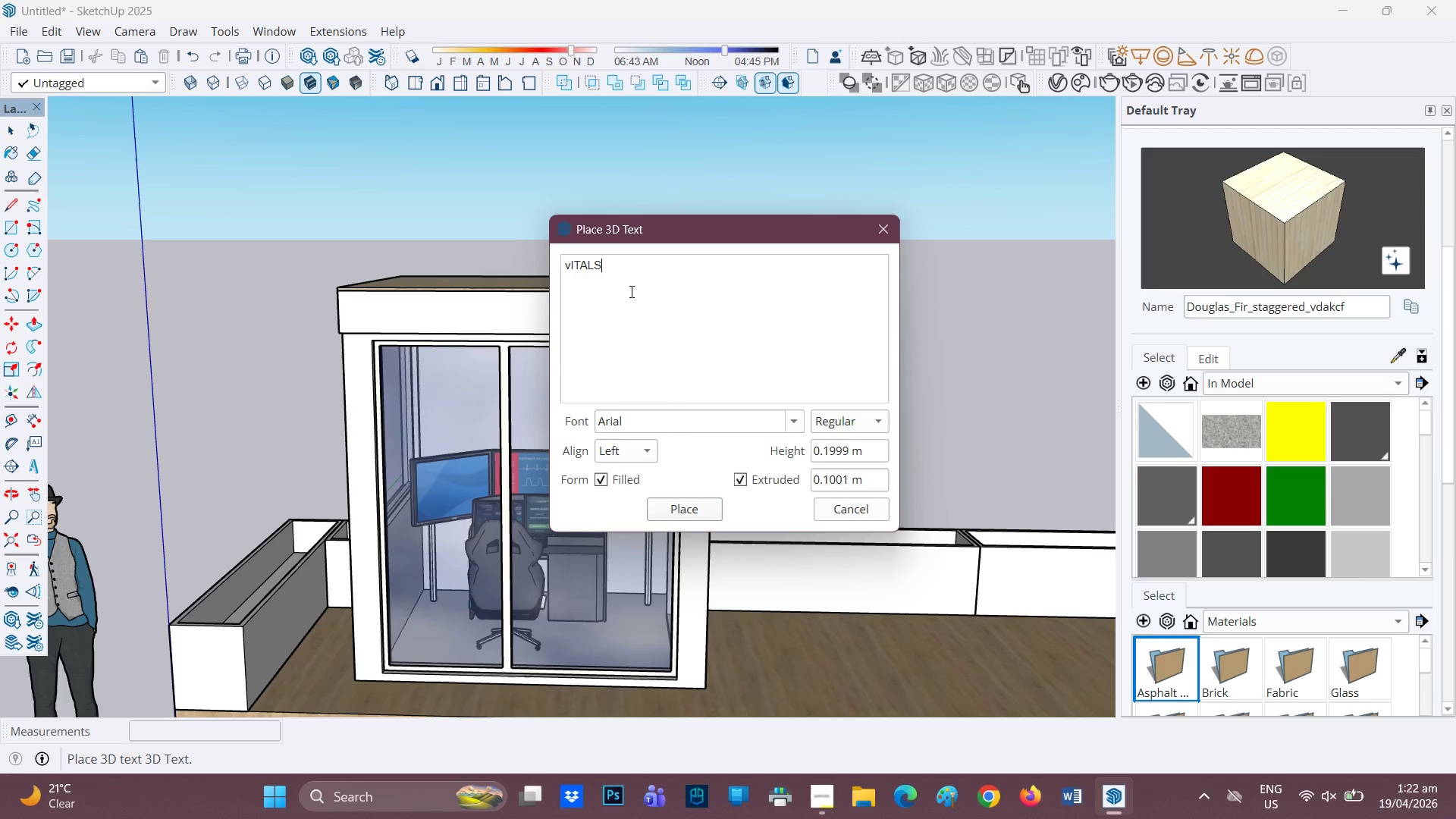 
key(Backspace)
key(Backspace)
key(Backspace)
key(Backspace)
key(Backspace)
key(Backspace)
type(VitalsP)
 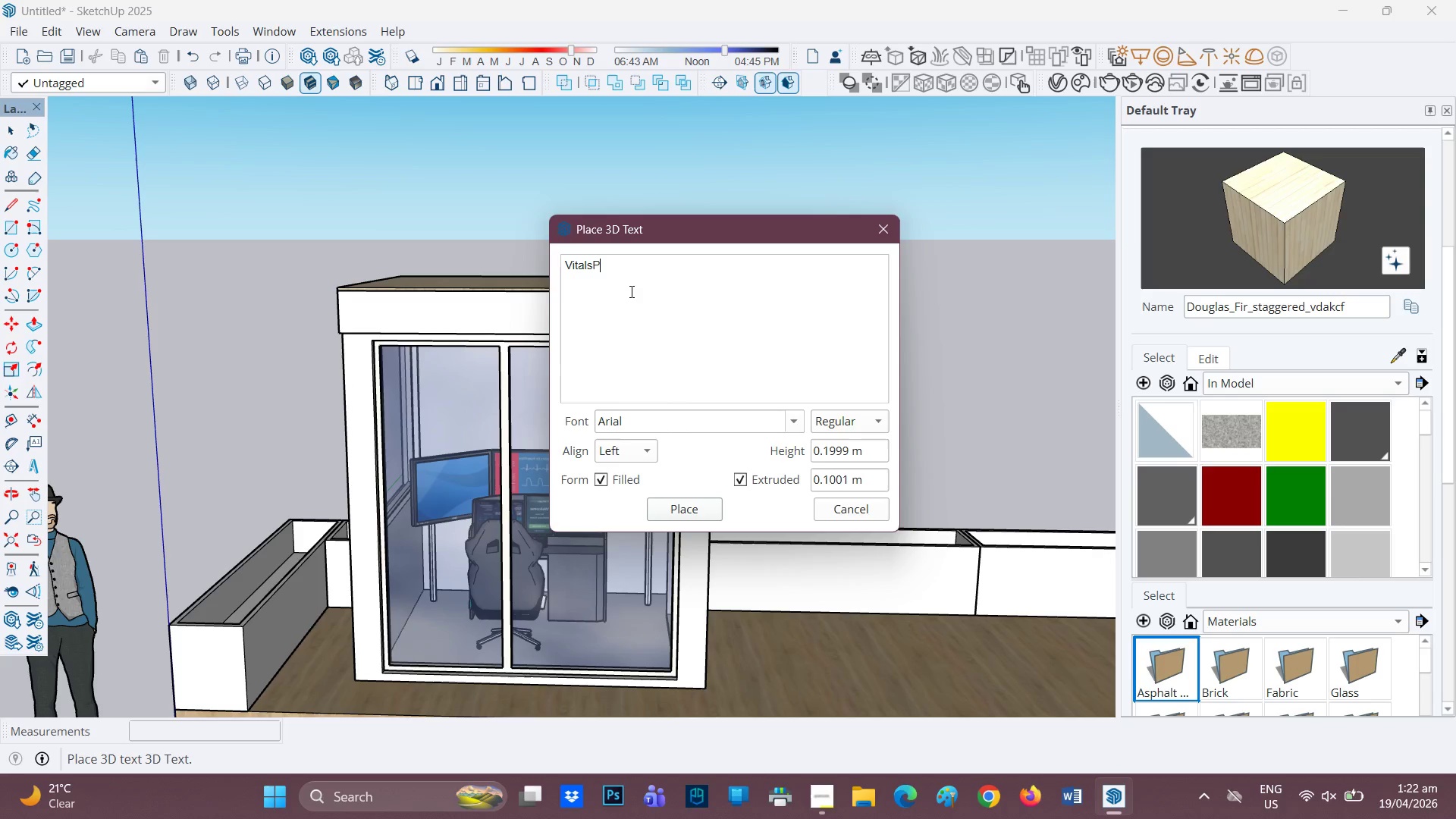 
key(CapsLock)
 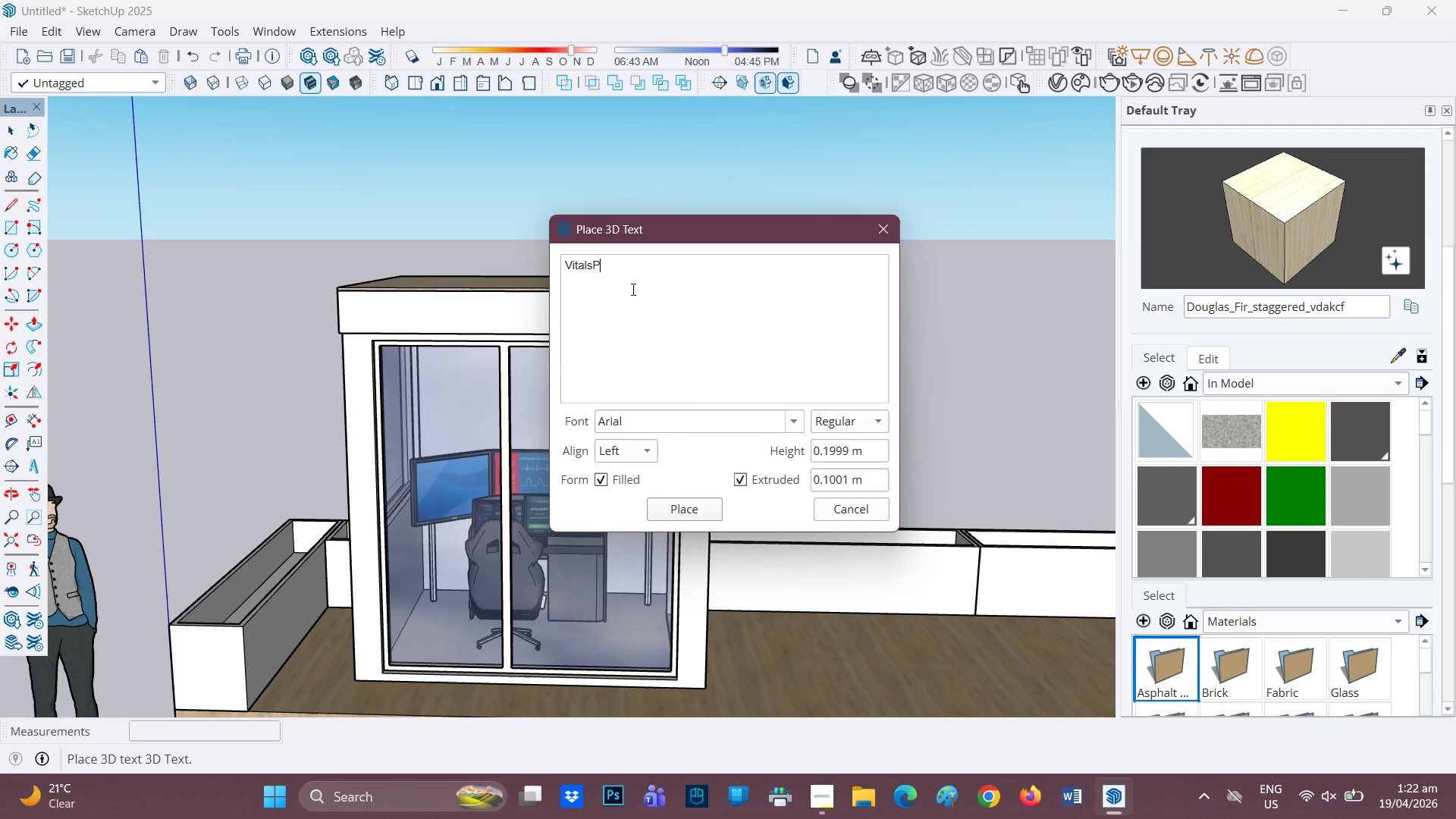 
wait(24.64)
 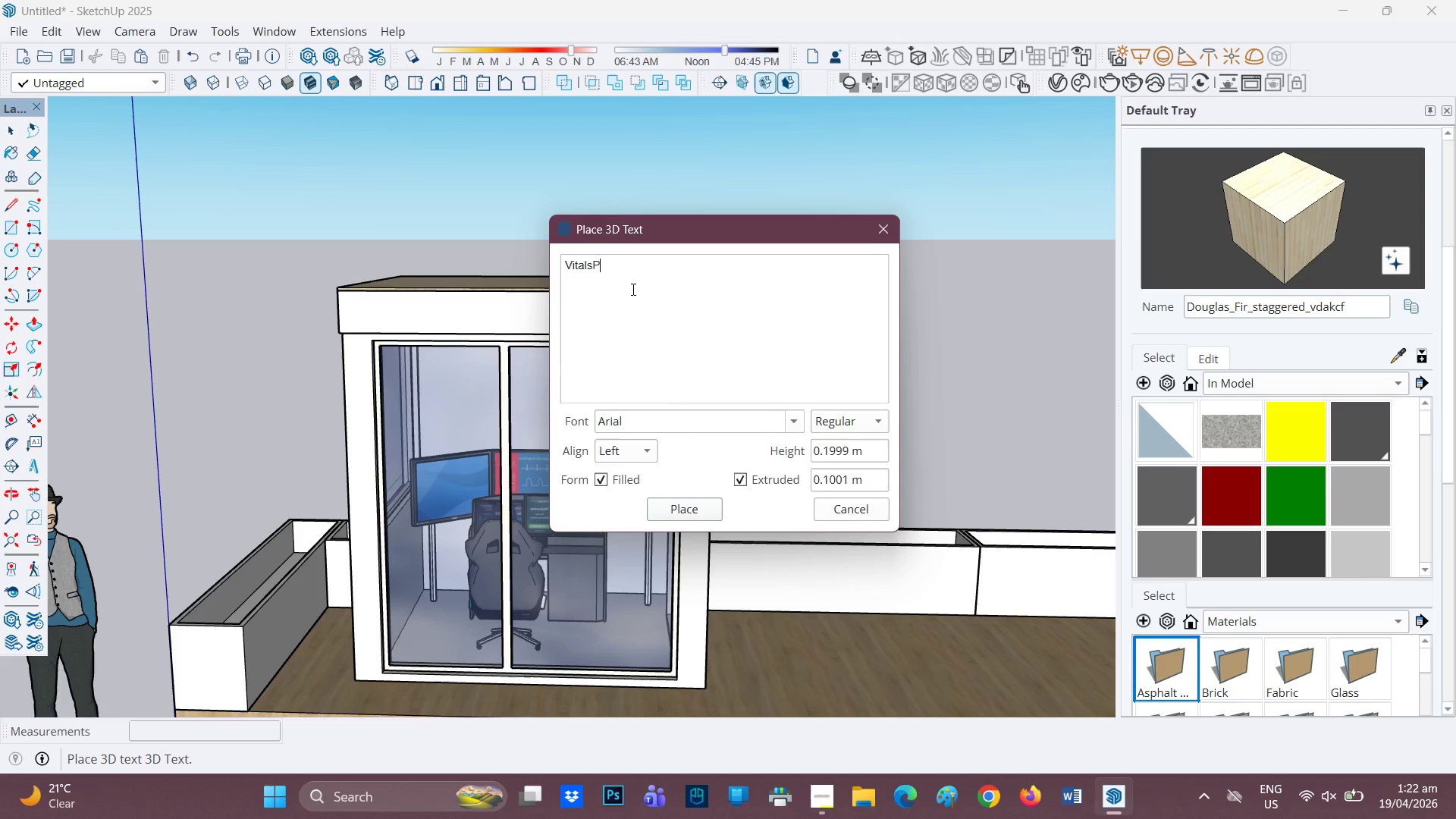 
type(oint)
 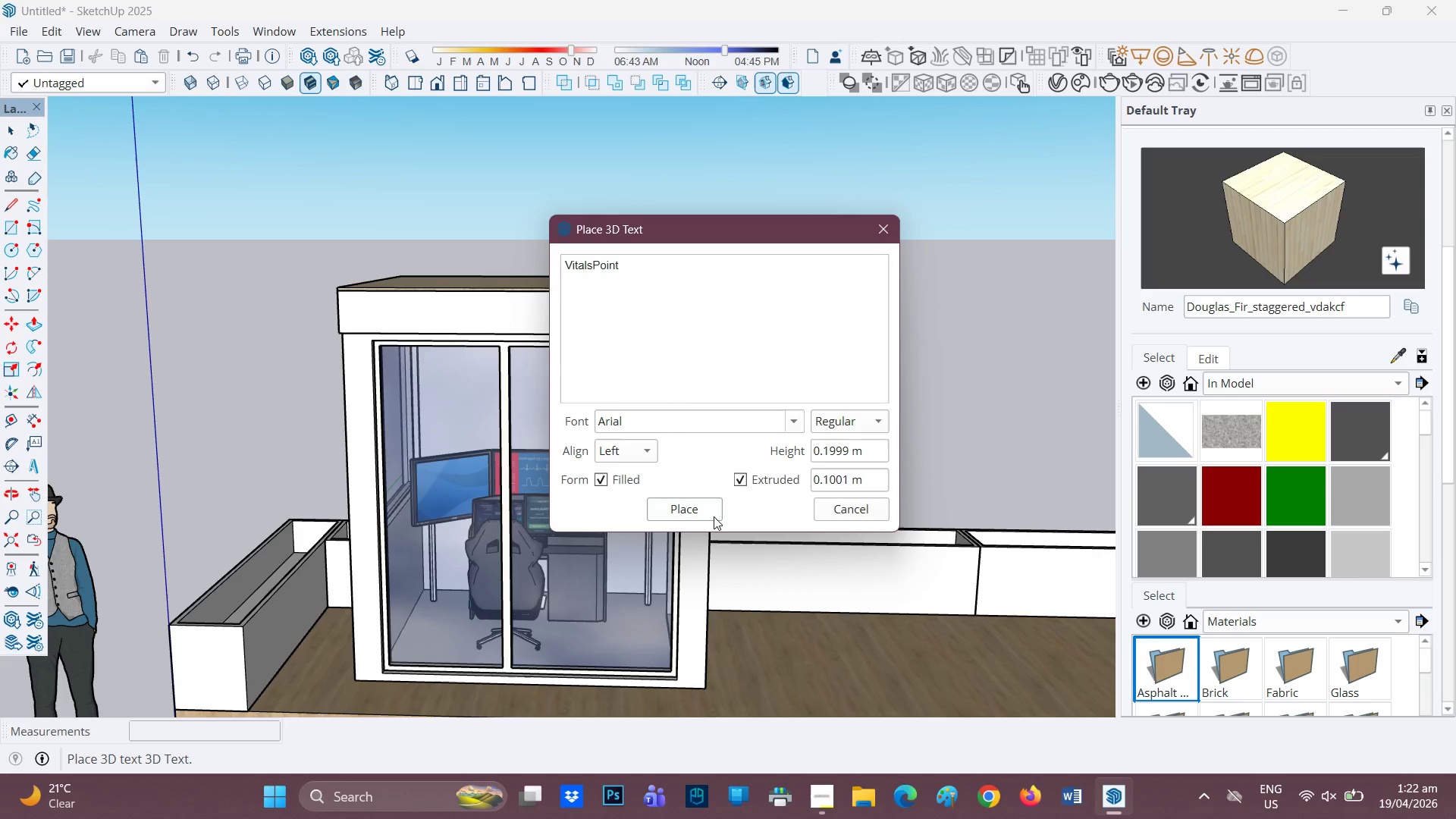 
left_click([687, 507])
 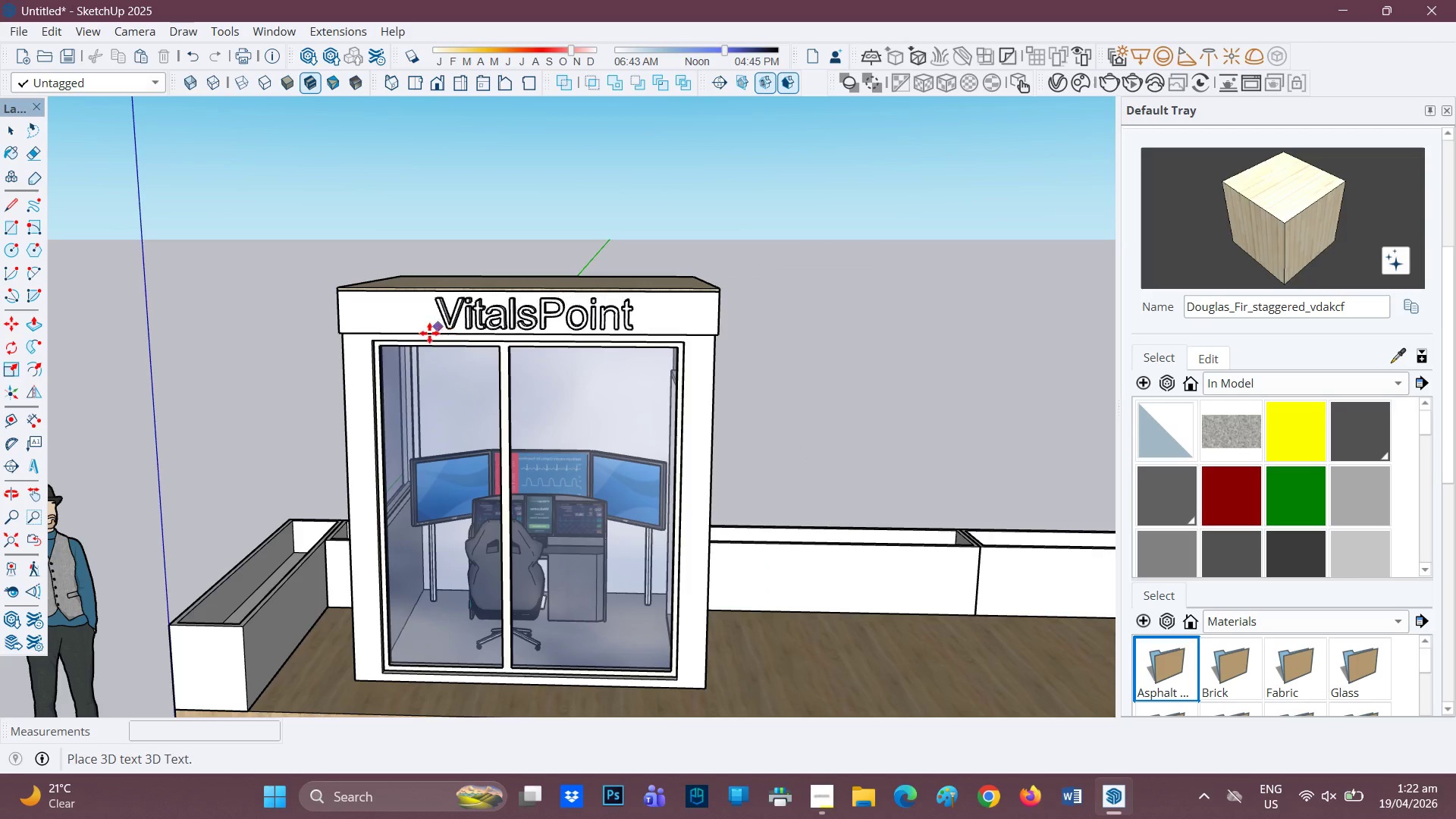 
scroll: coordinate [414, 441], scroll_direction: up, amount: 12.0
 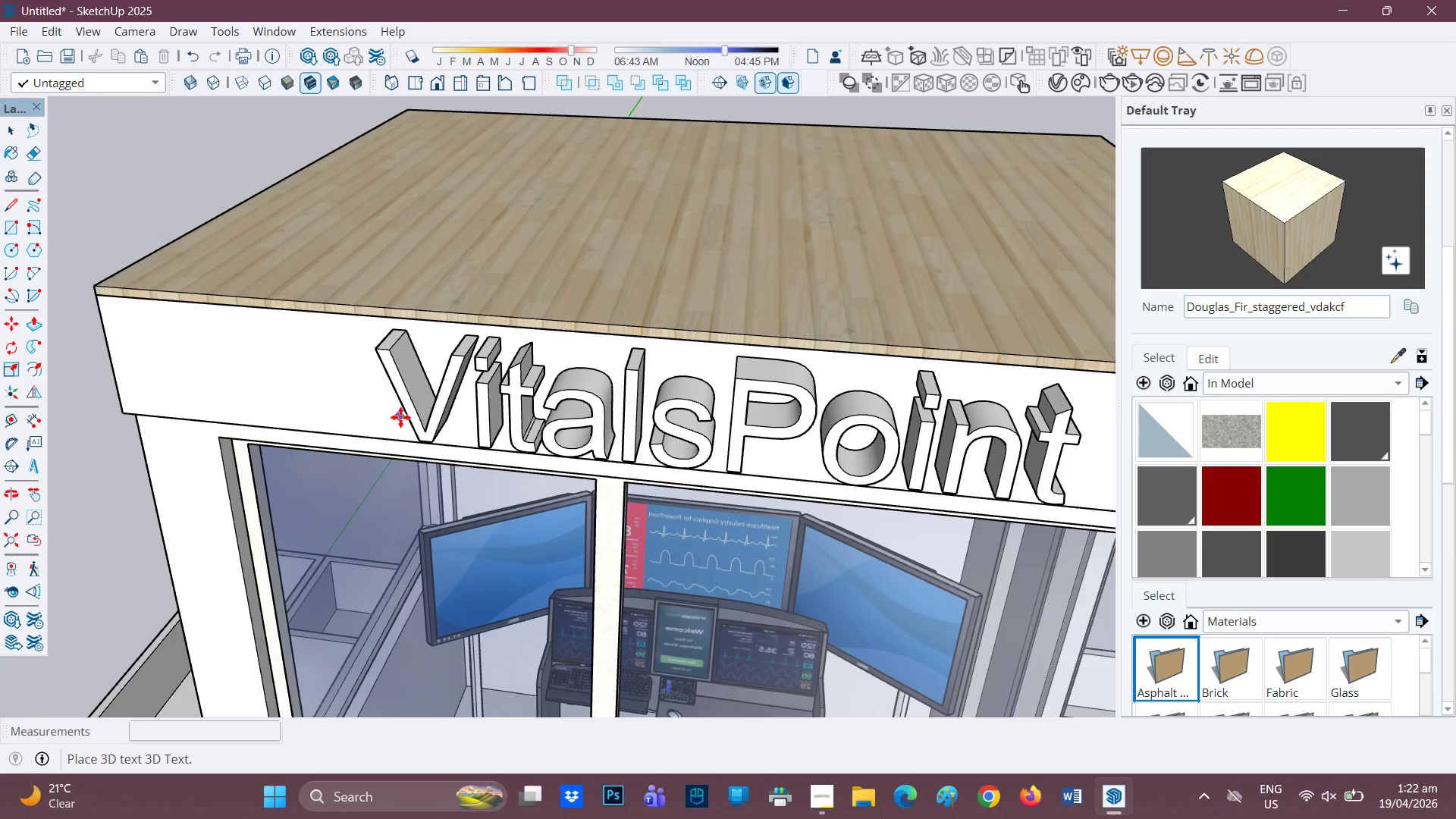 
left_click([400, 417])
 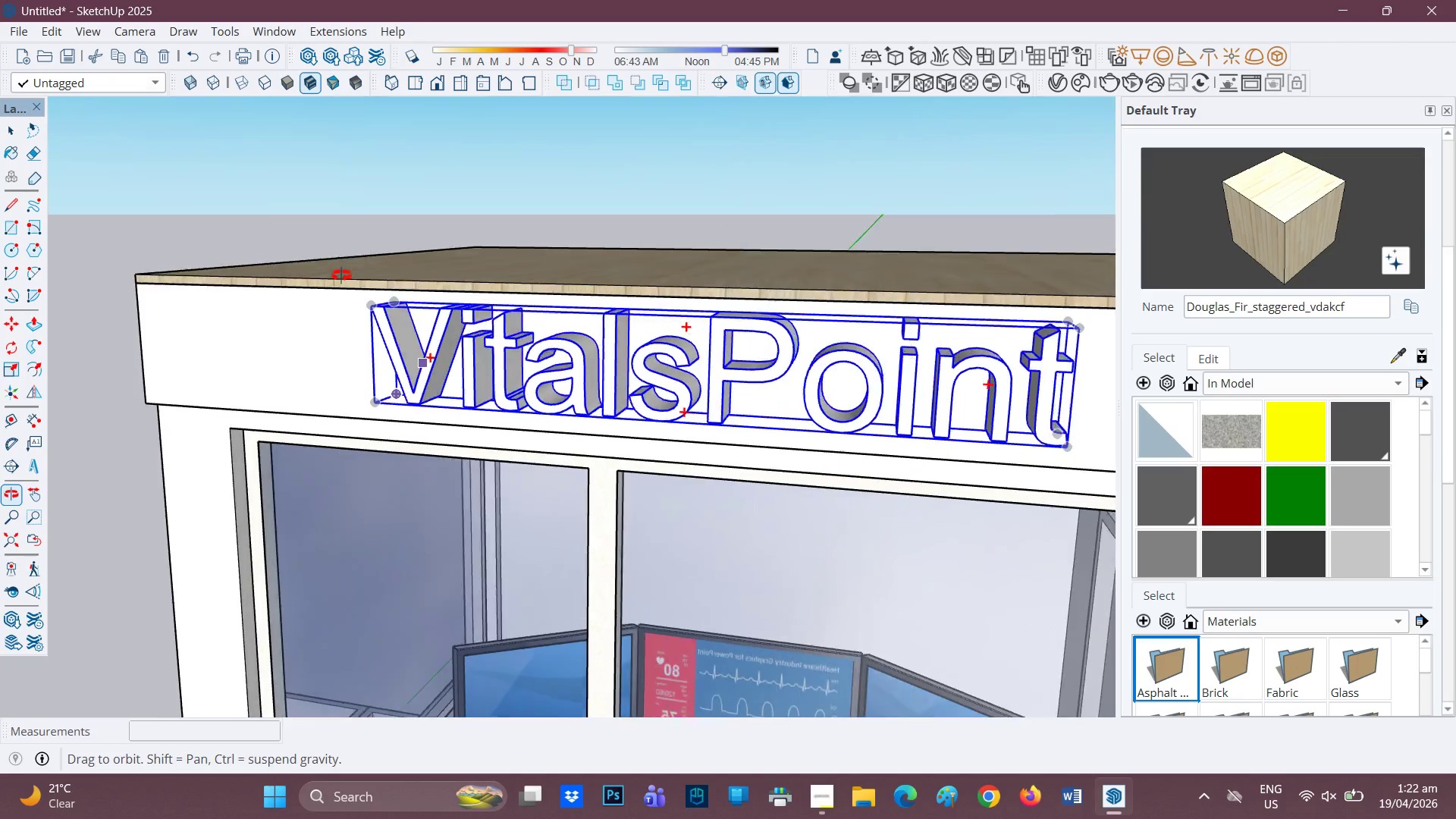 
scroll: coordinate [491, 353], scroll_direction: down, amount: 6.0
 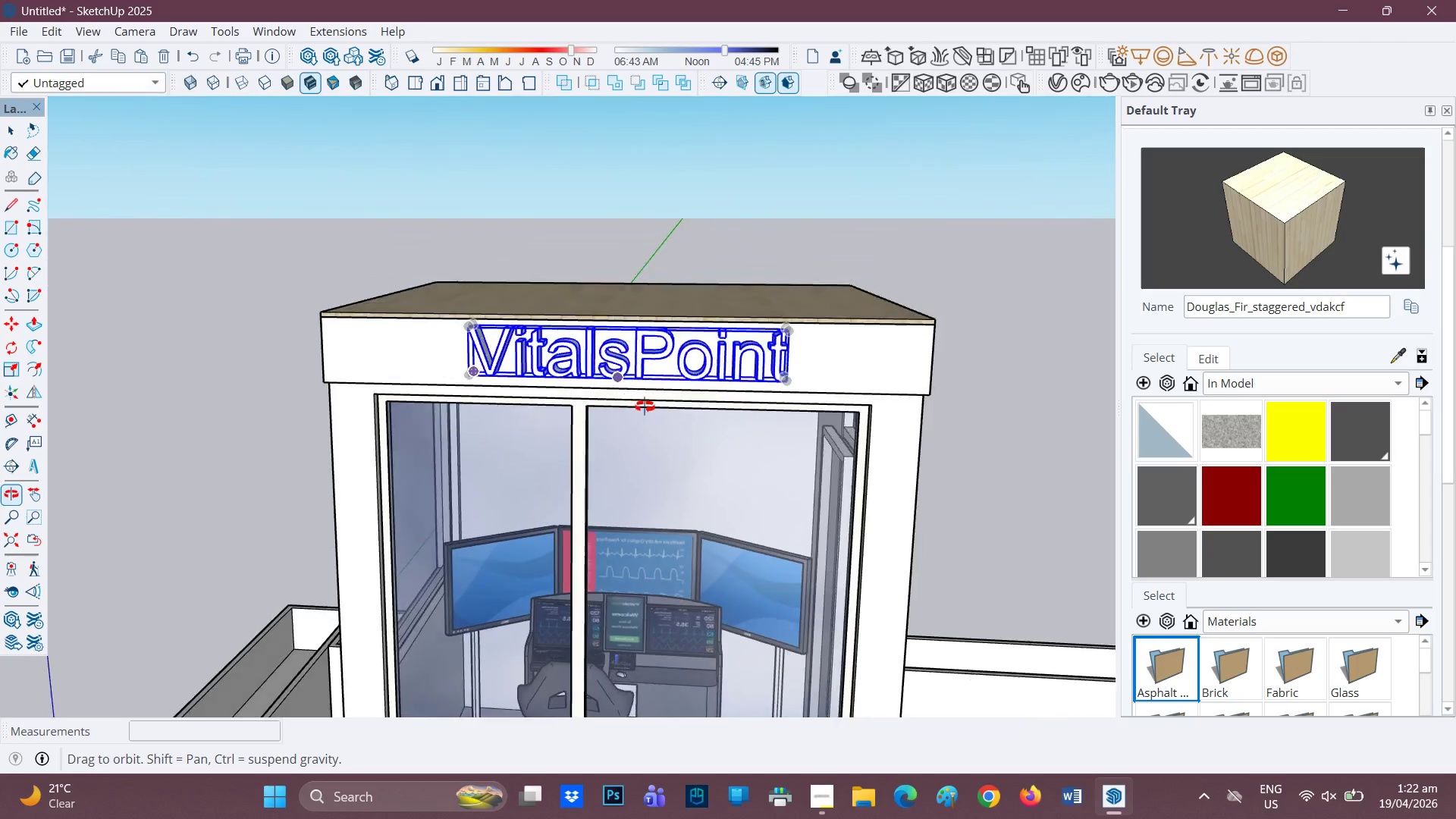 
scroll: coordinate [614, 425], scroll_direction: up, amount: 5.0
 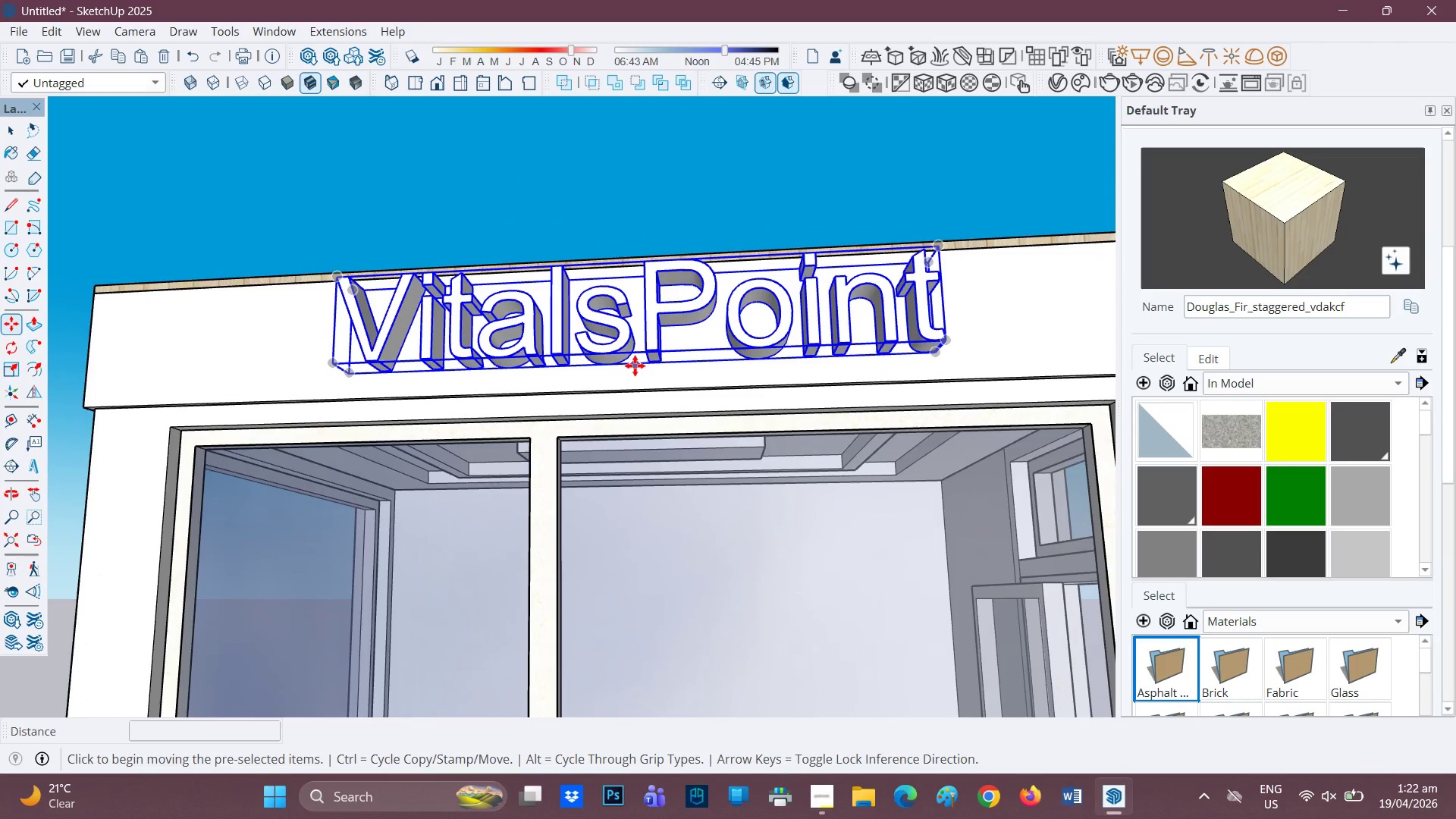 
left_click([634, 366])
 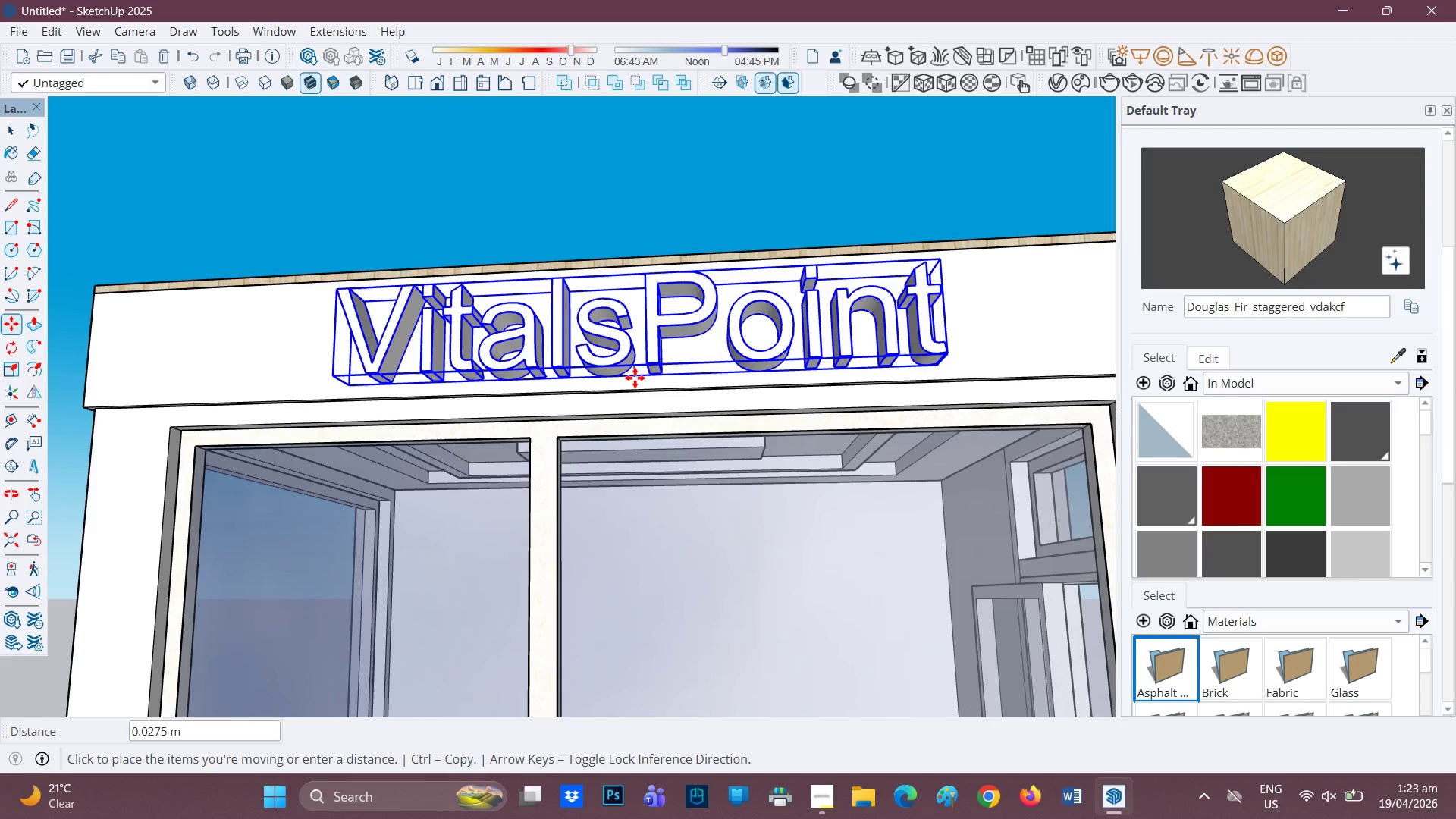 
wait(13.08)
 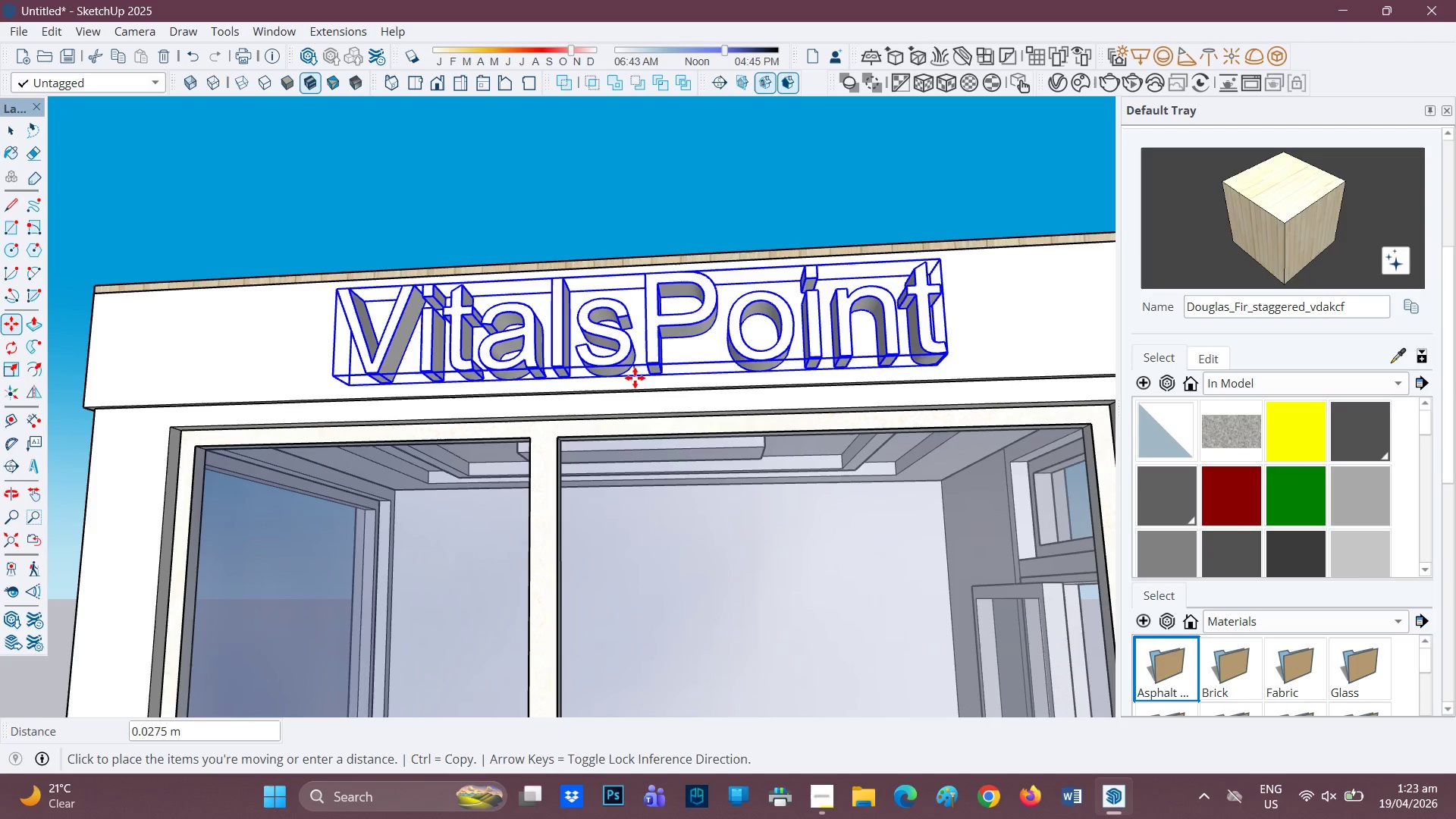 
left_click([634, 378])
 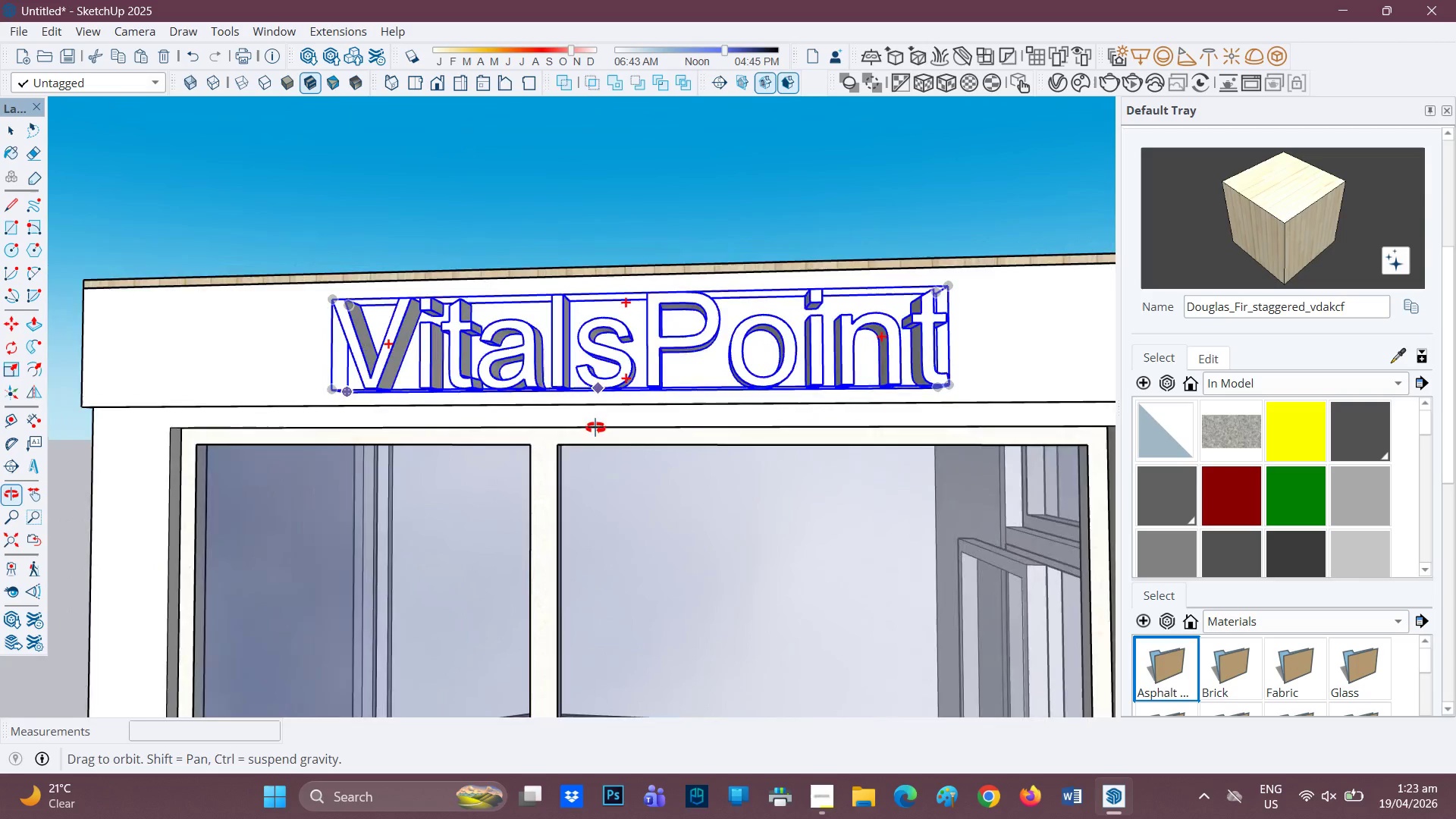 
scroll: coordinate [461, 427], scroll_direction: down, amount: 2.0
 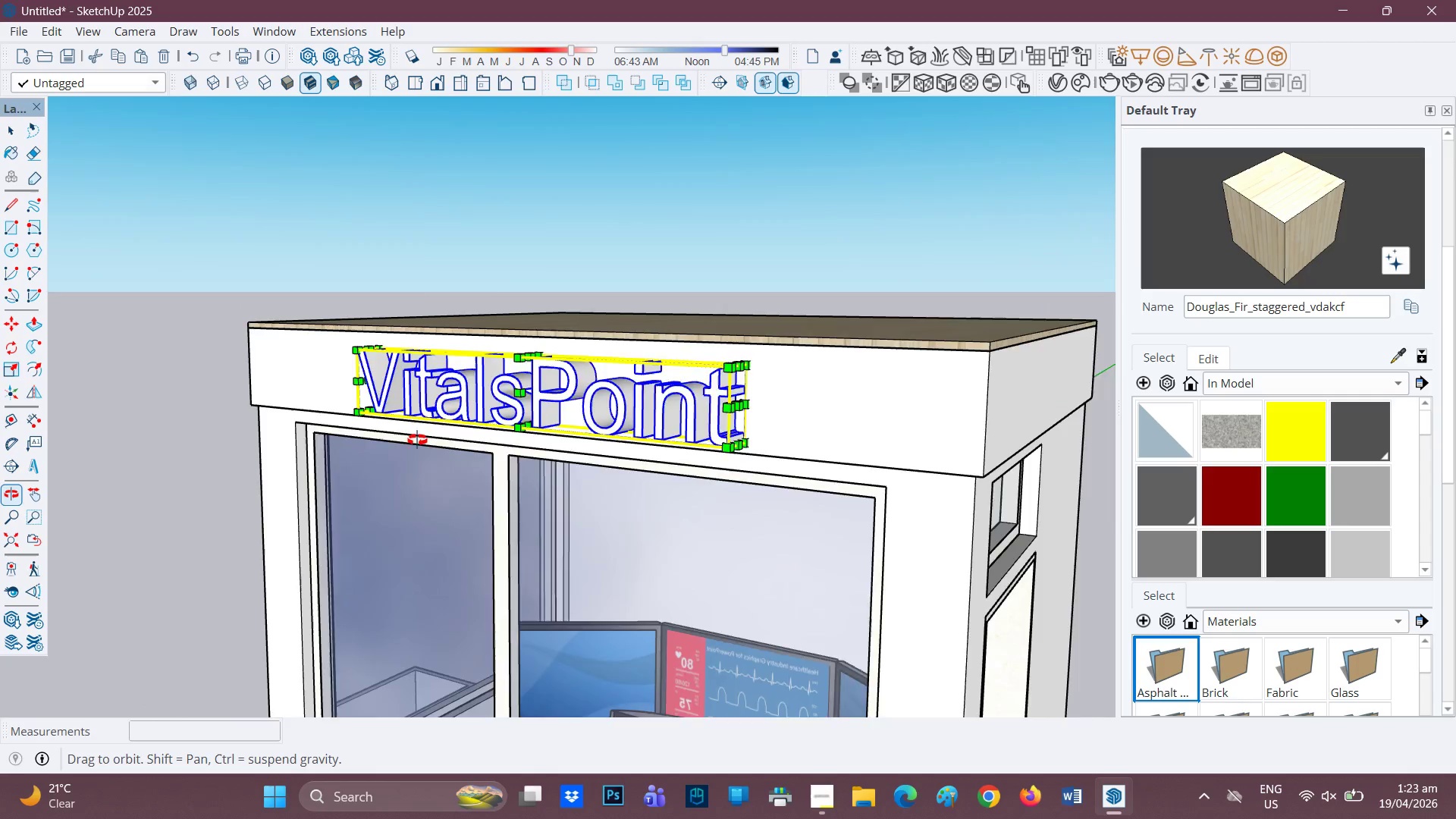 
scroll: coordinate [388, 460], scroll_direction: up, amount: 1.0
 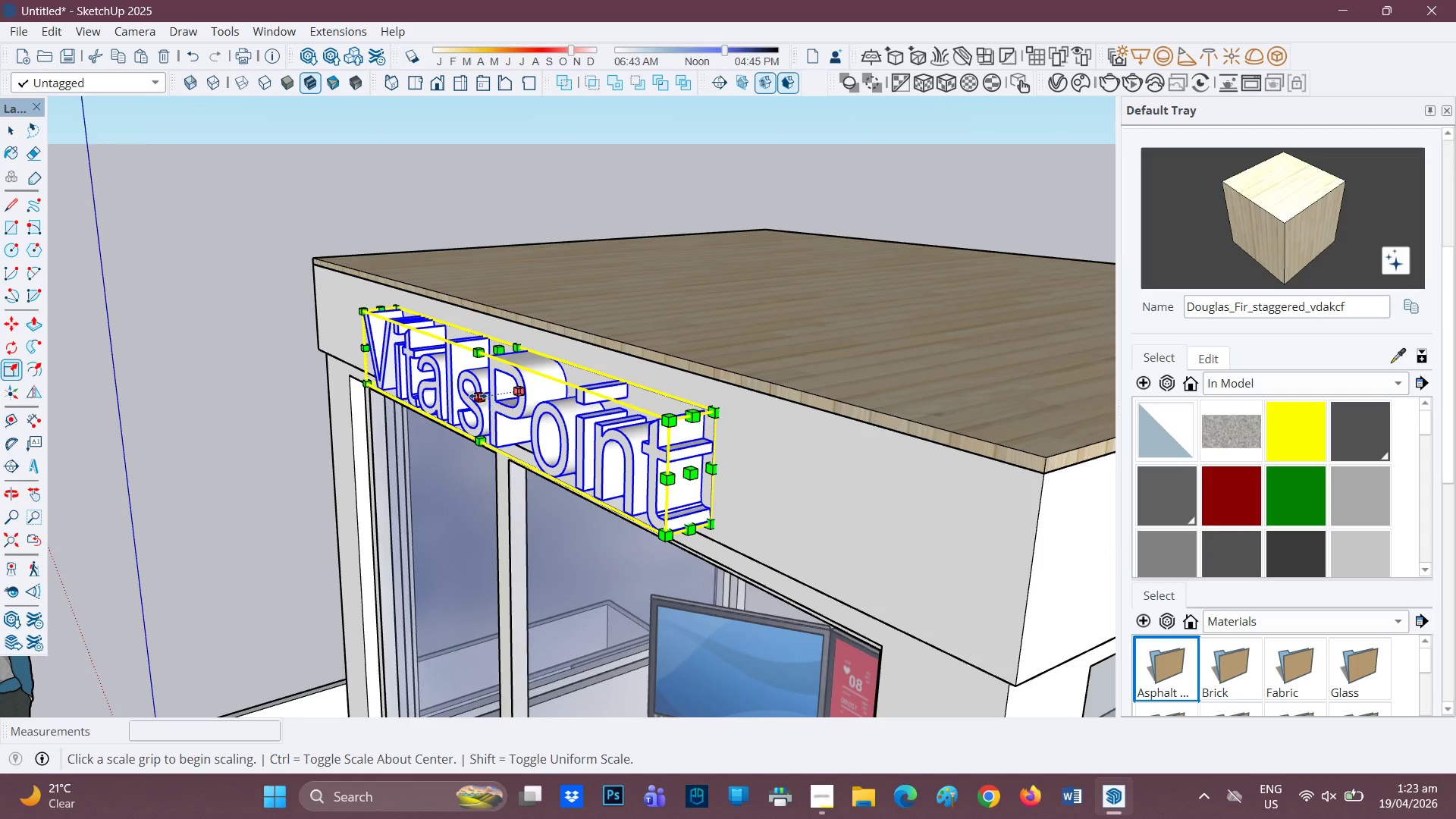 
left_click([475, 395])
 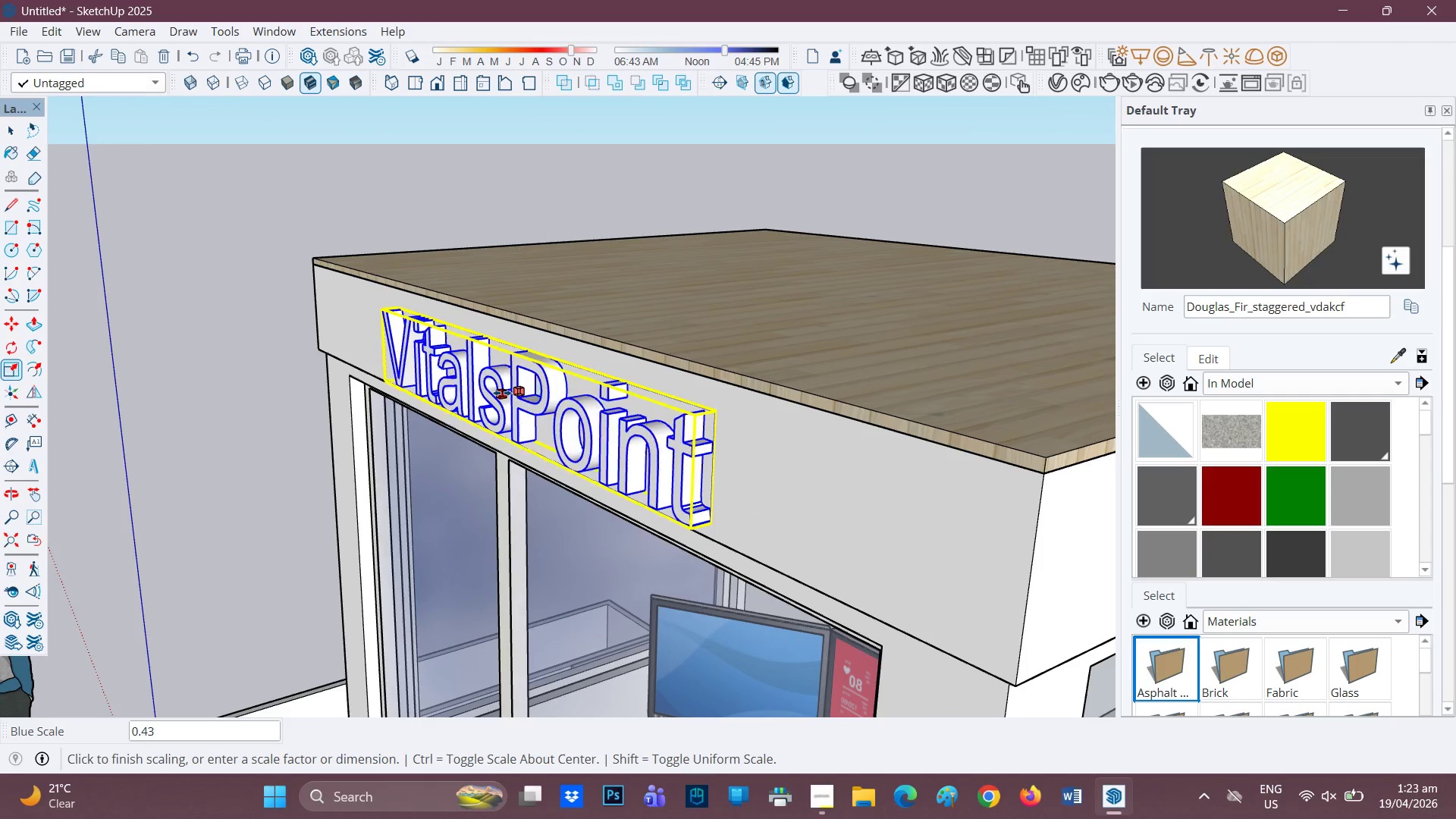 
left_click([503, 393])
 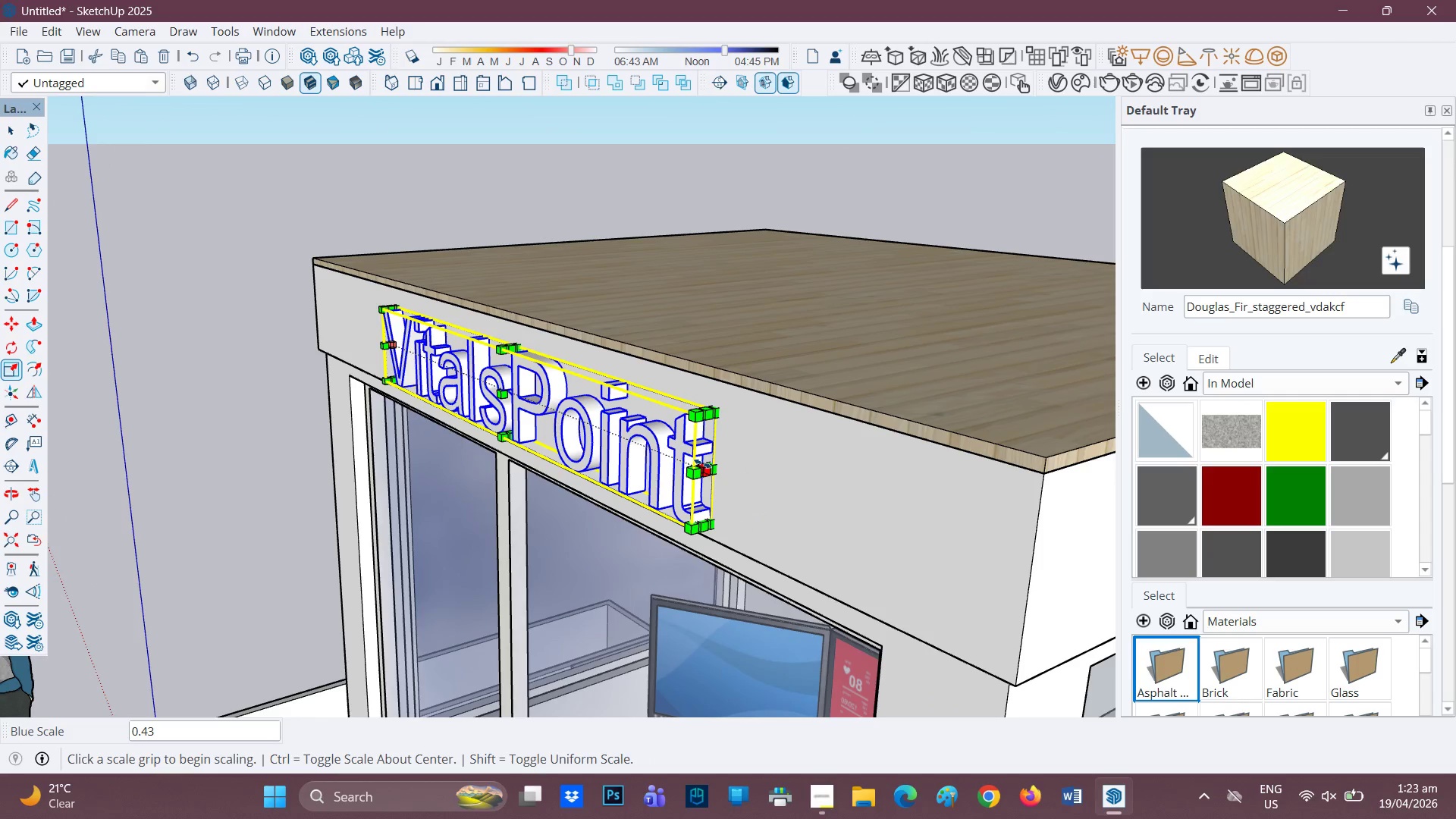 
left_click([703, 463])
 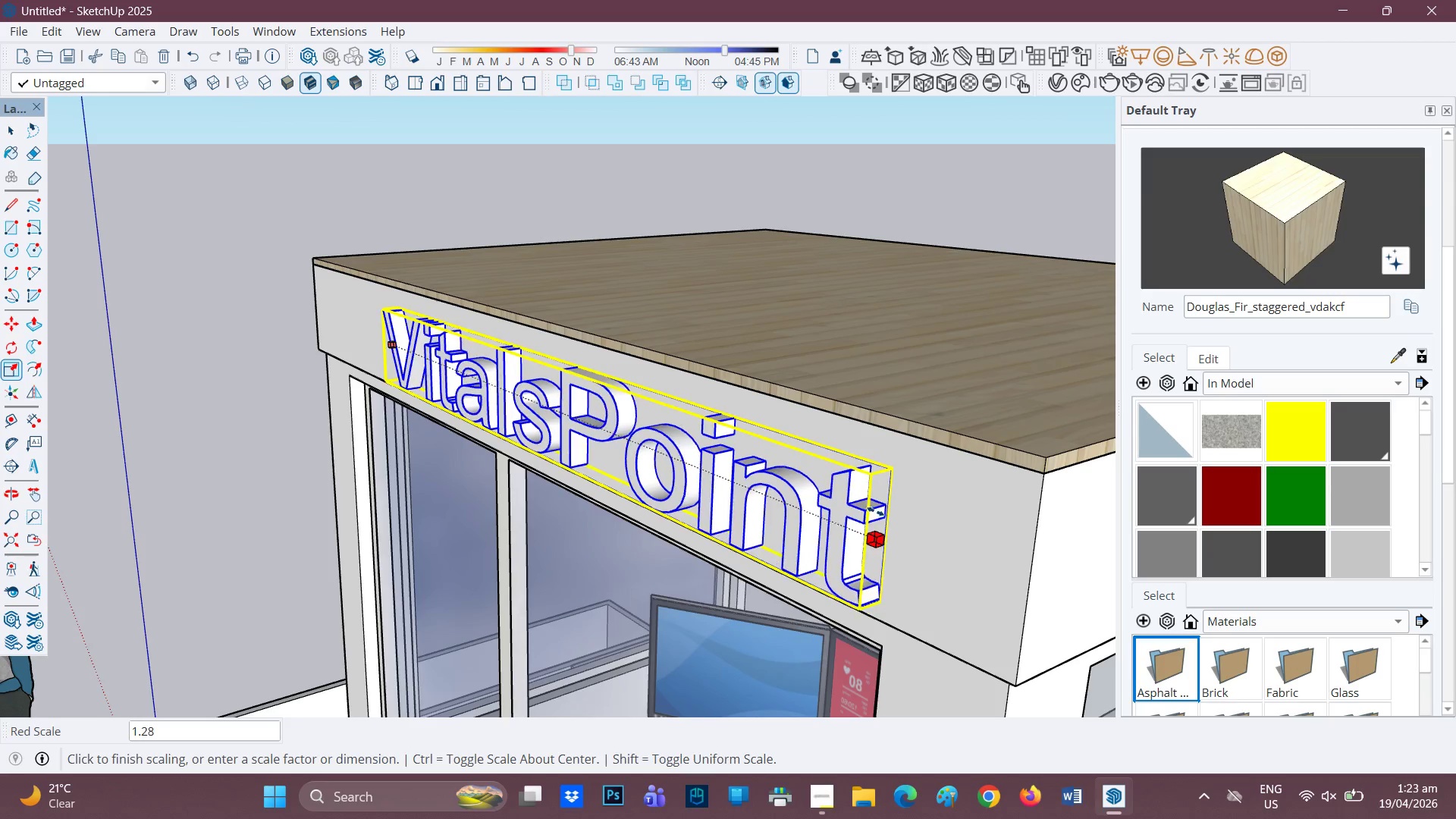 
left_click([830, 493])
 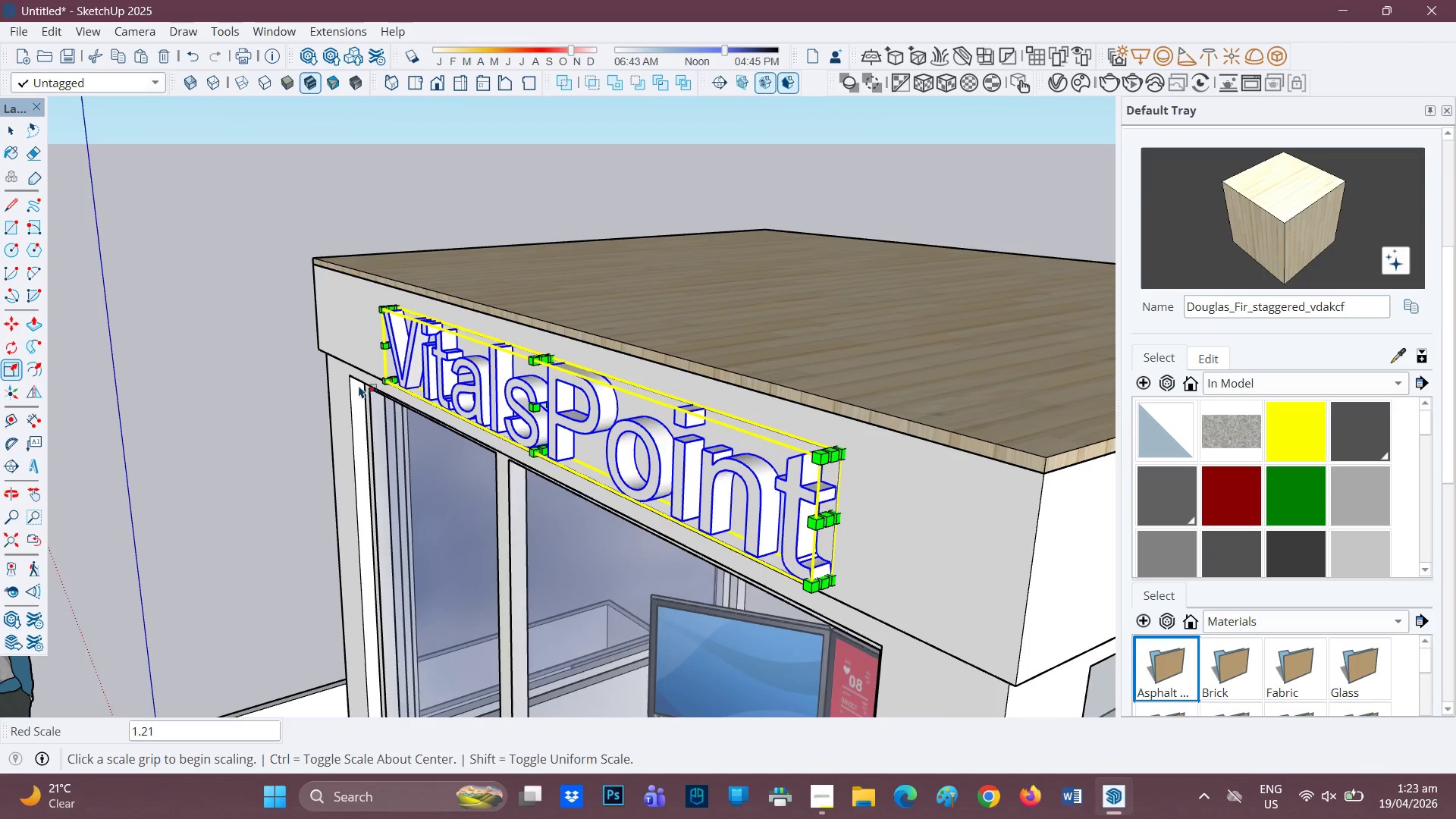 
scroll: coordinate [356, 385], scroll_direction: none, amount: 0.0
 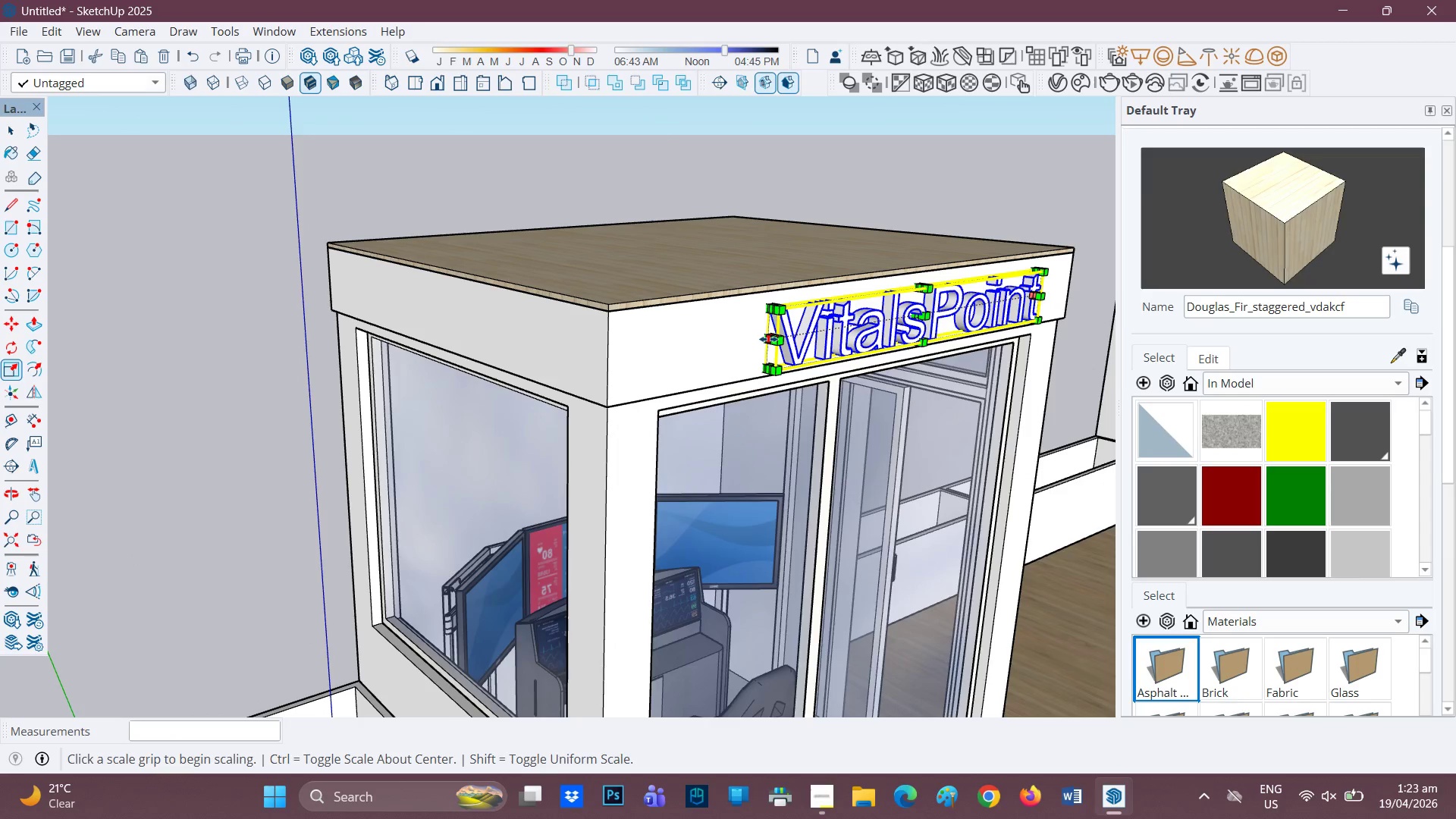 
scroll: coordinate [777, 333], scroll_direction: up, amount: 5.0
 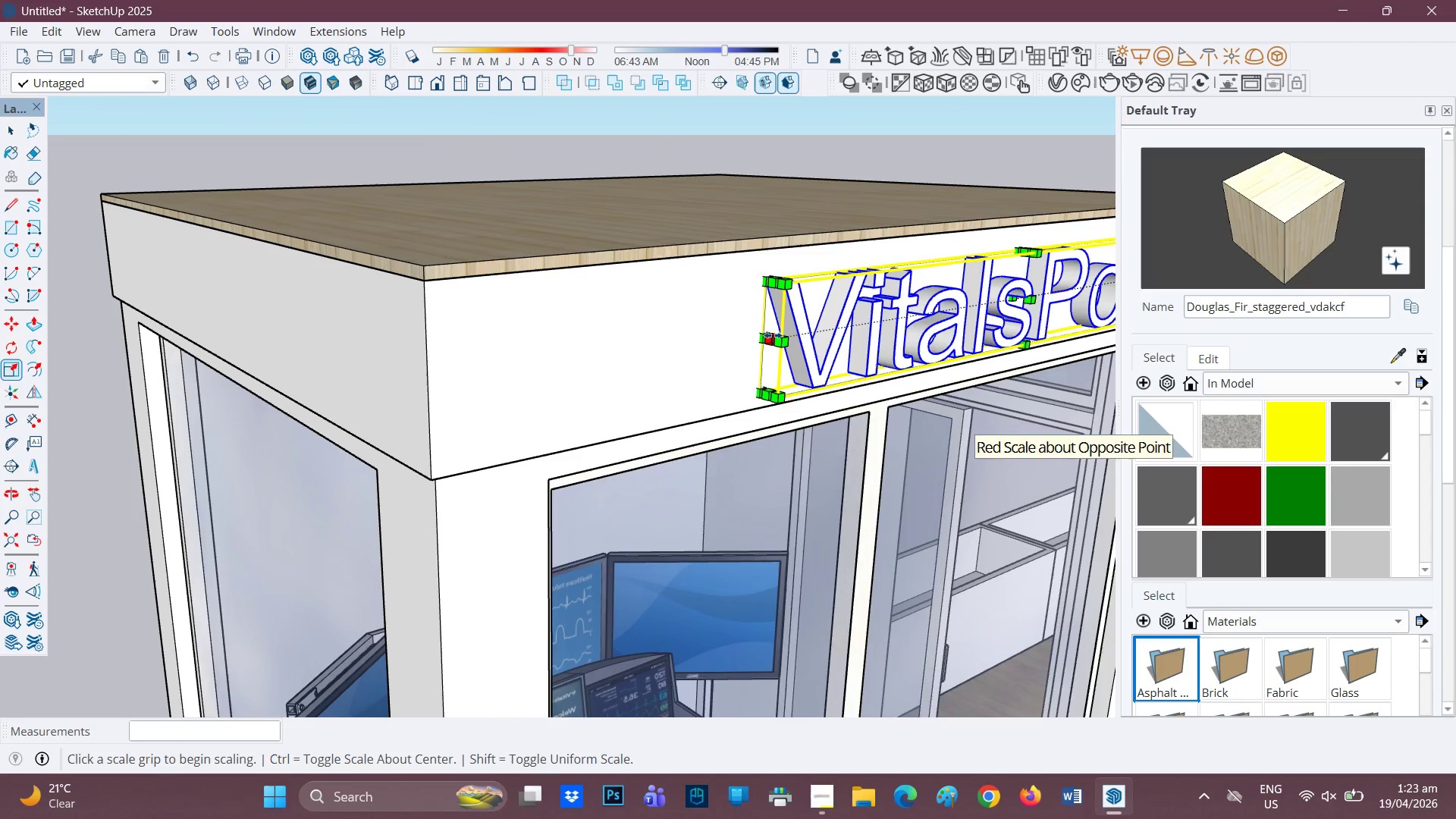 
left_click([773, 335])
 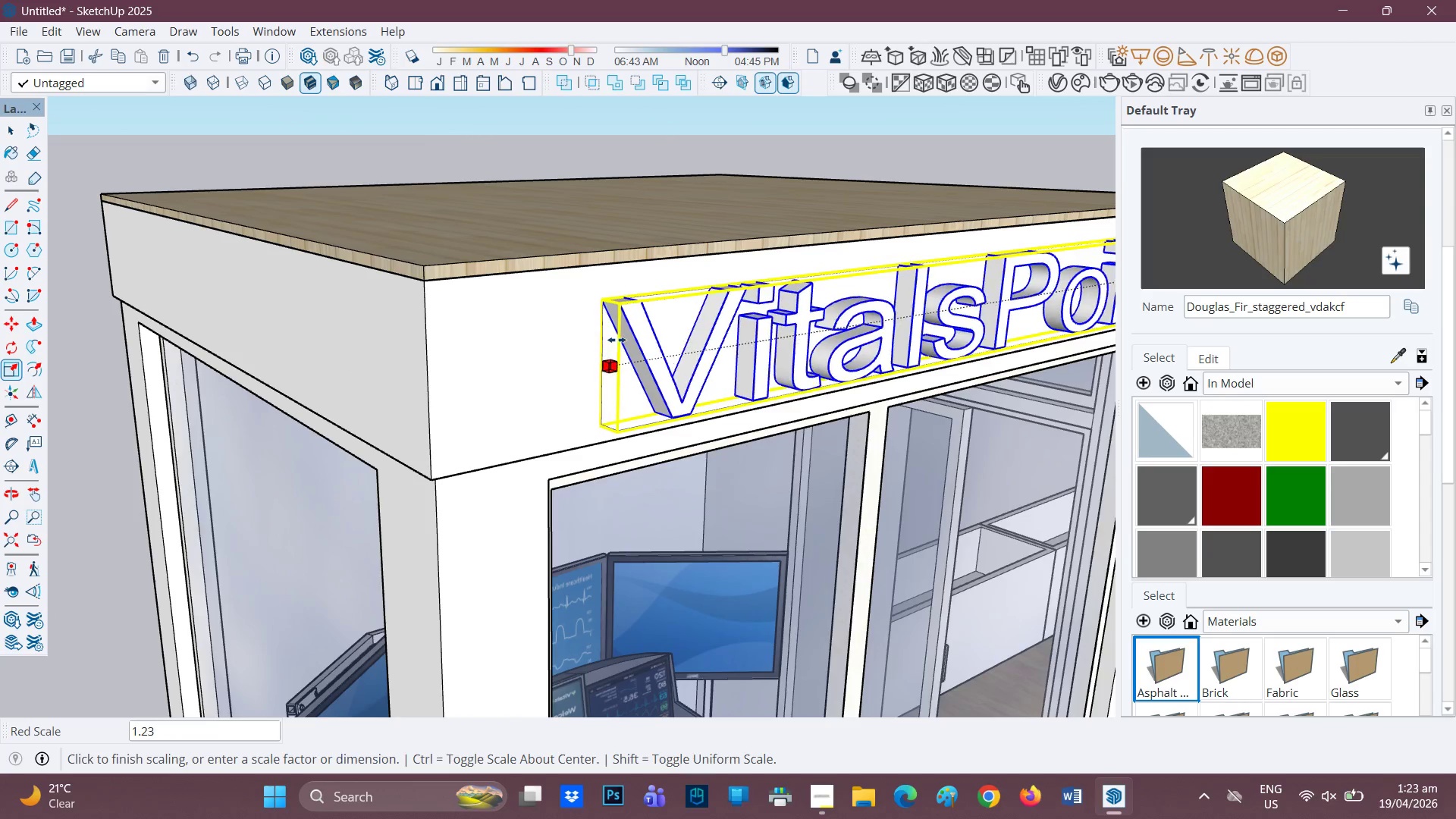 
left_click([620, 339])
 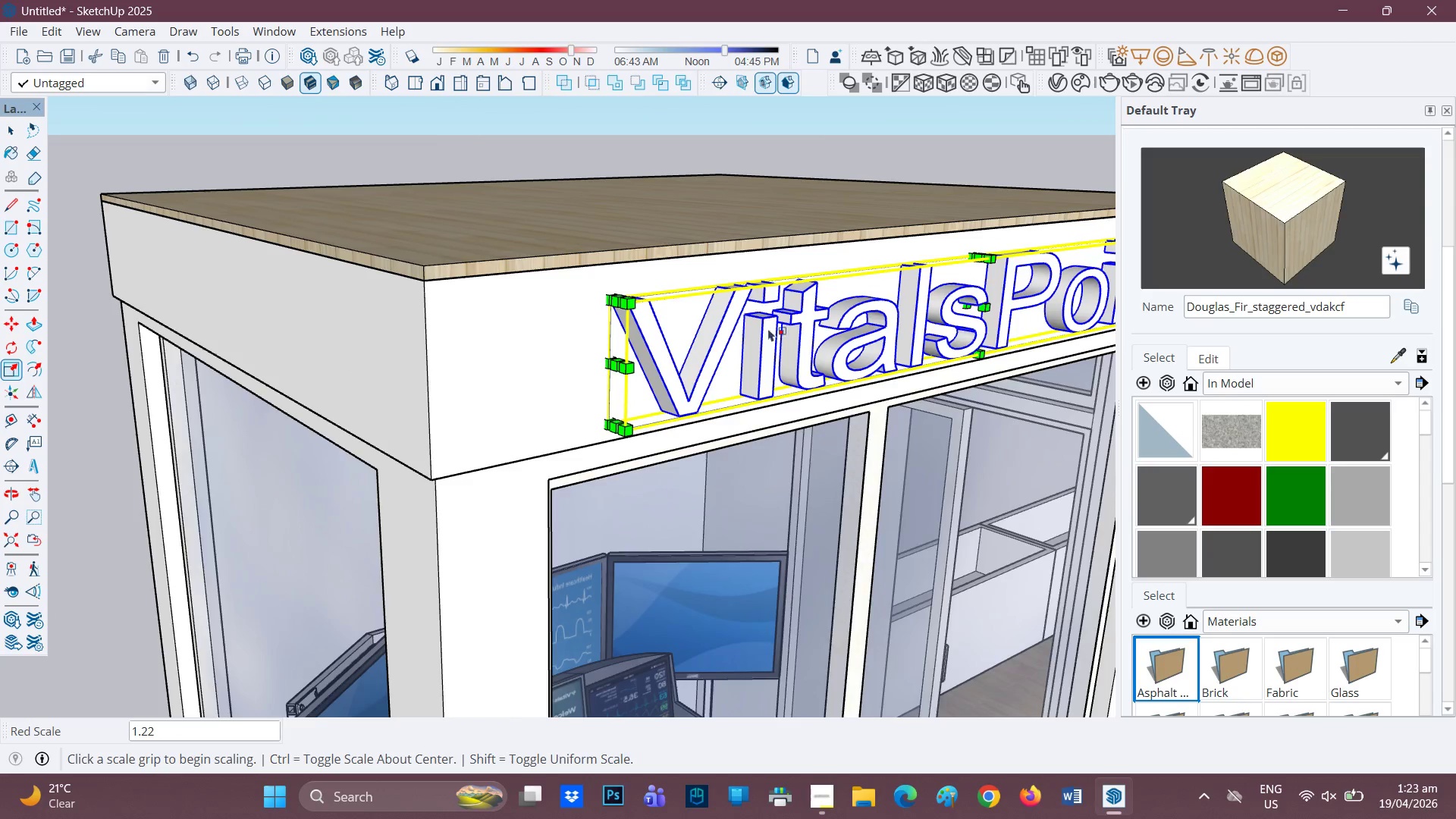 
scroll: coordinate [544, 320], scroll_direction: down, amount: 9.0
 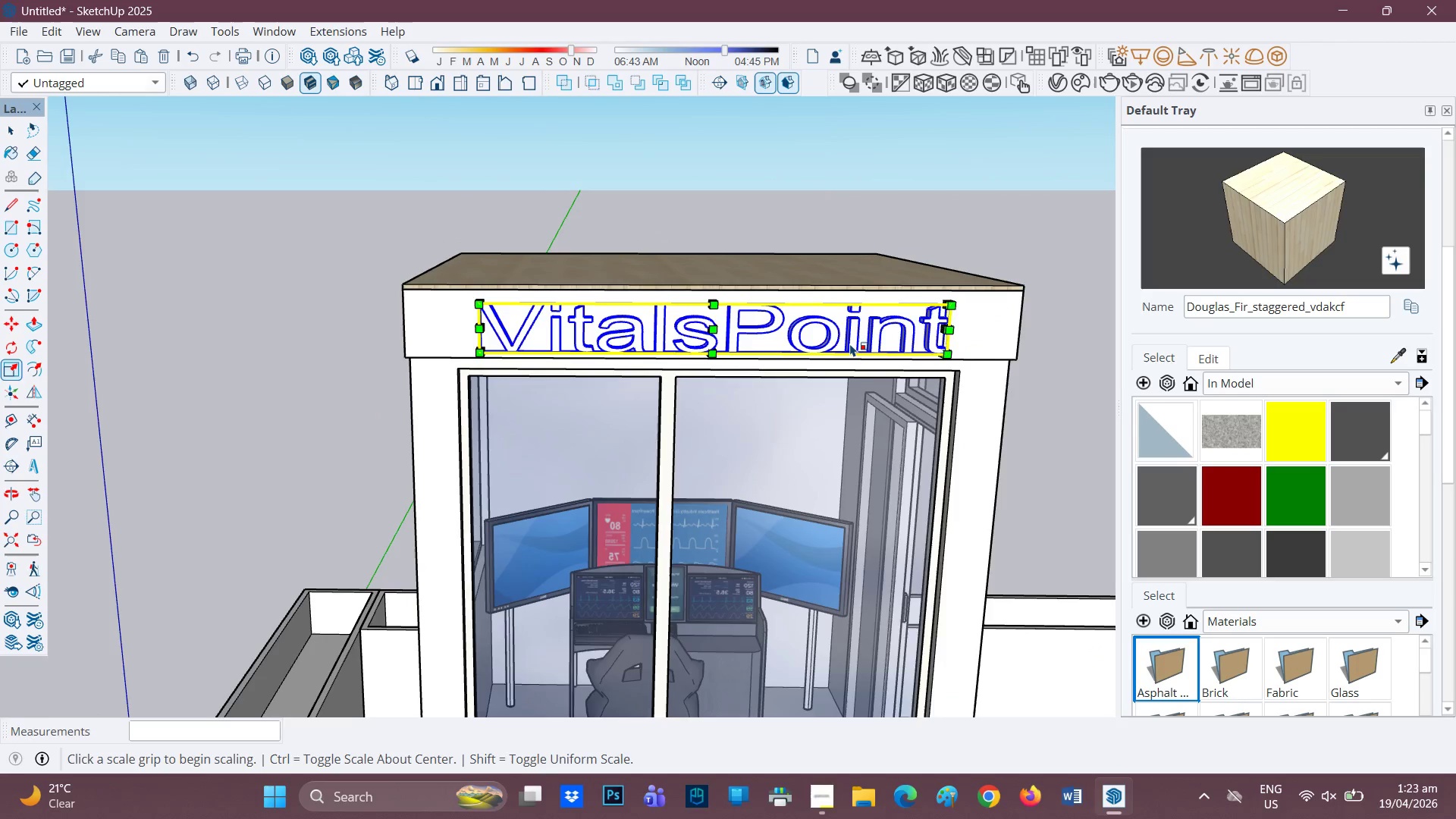 
scroll: coordinate [846, 341], scroll_direction: up, amount: 1.0
 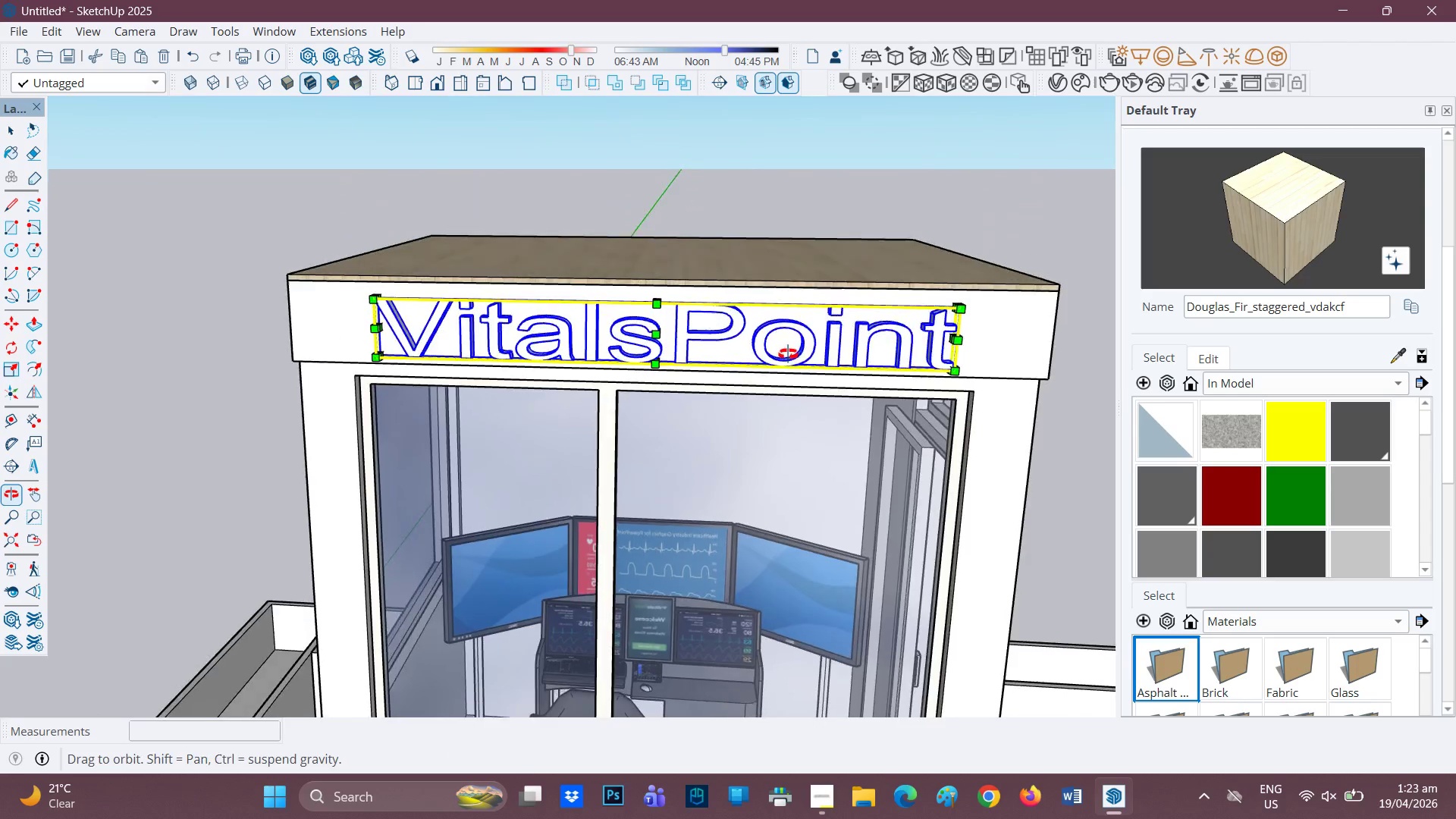 
scroll: coordinate [782, 366], scroll_direction: down, amount: 2.0
 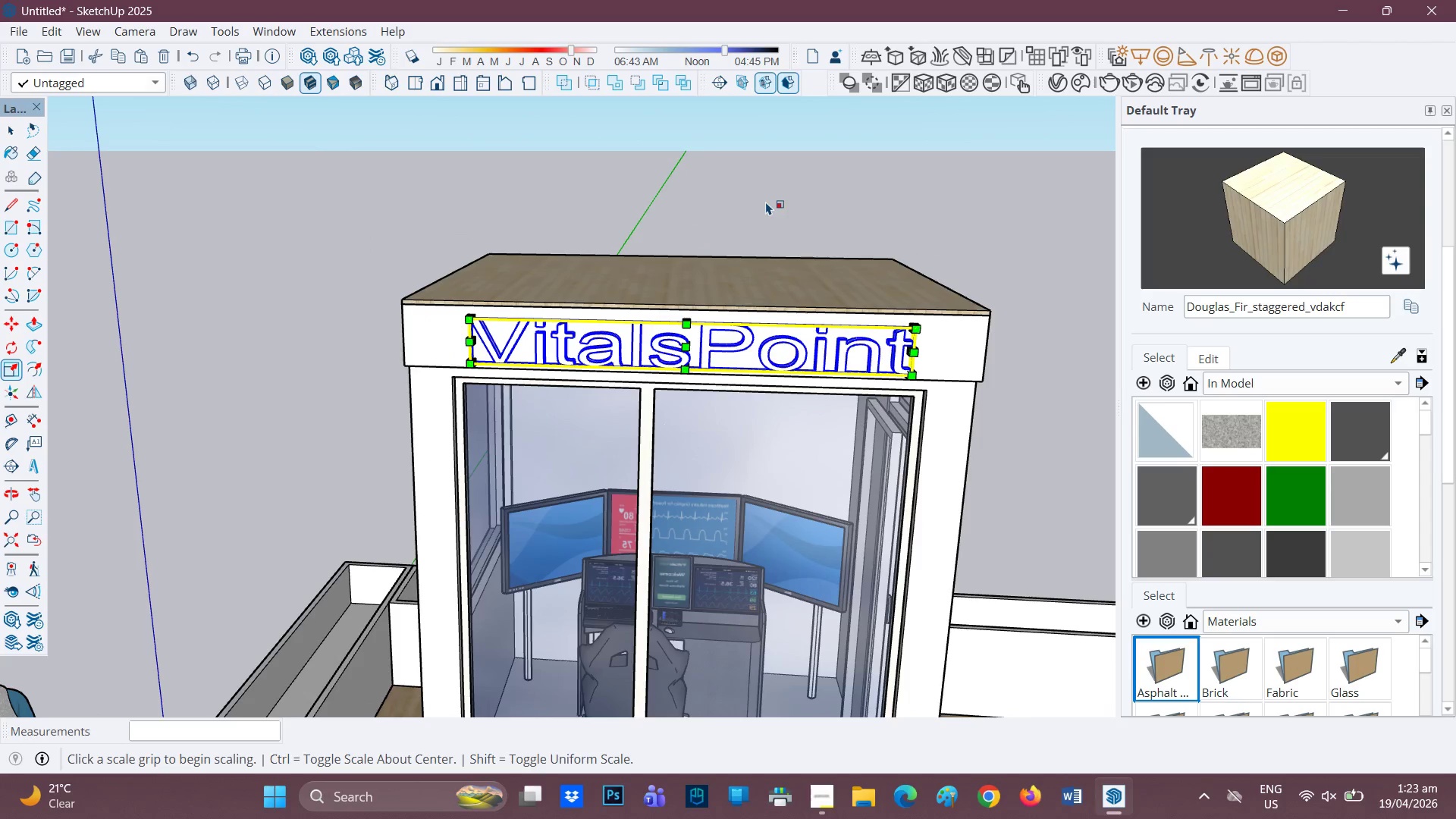 
key(Space)
 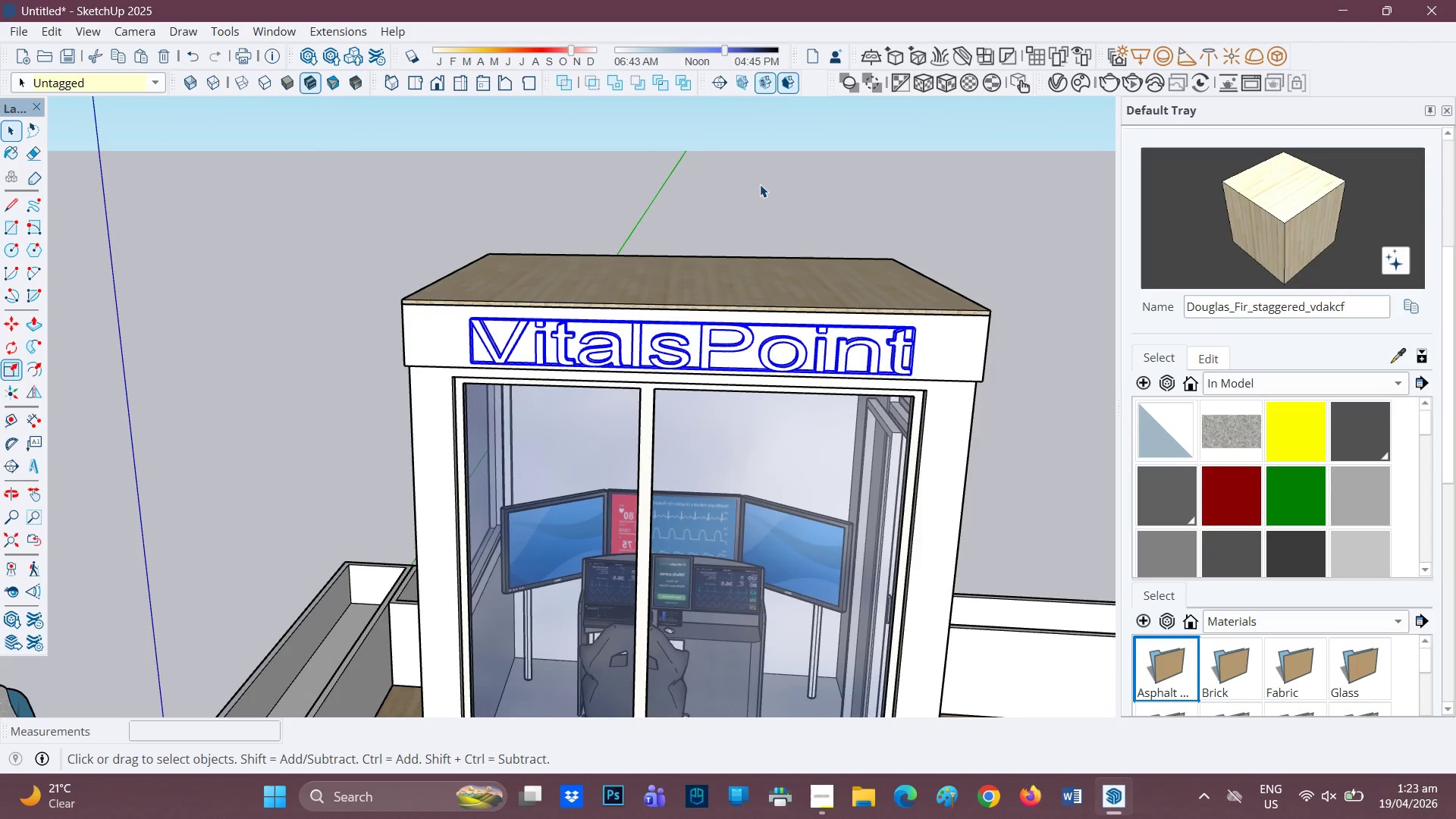 
left_click([760, 184])
 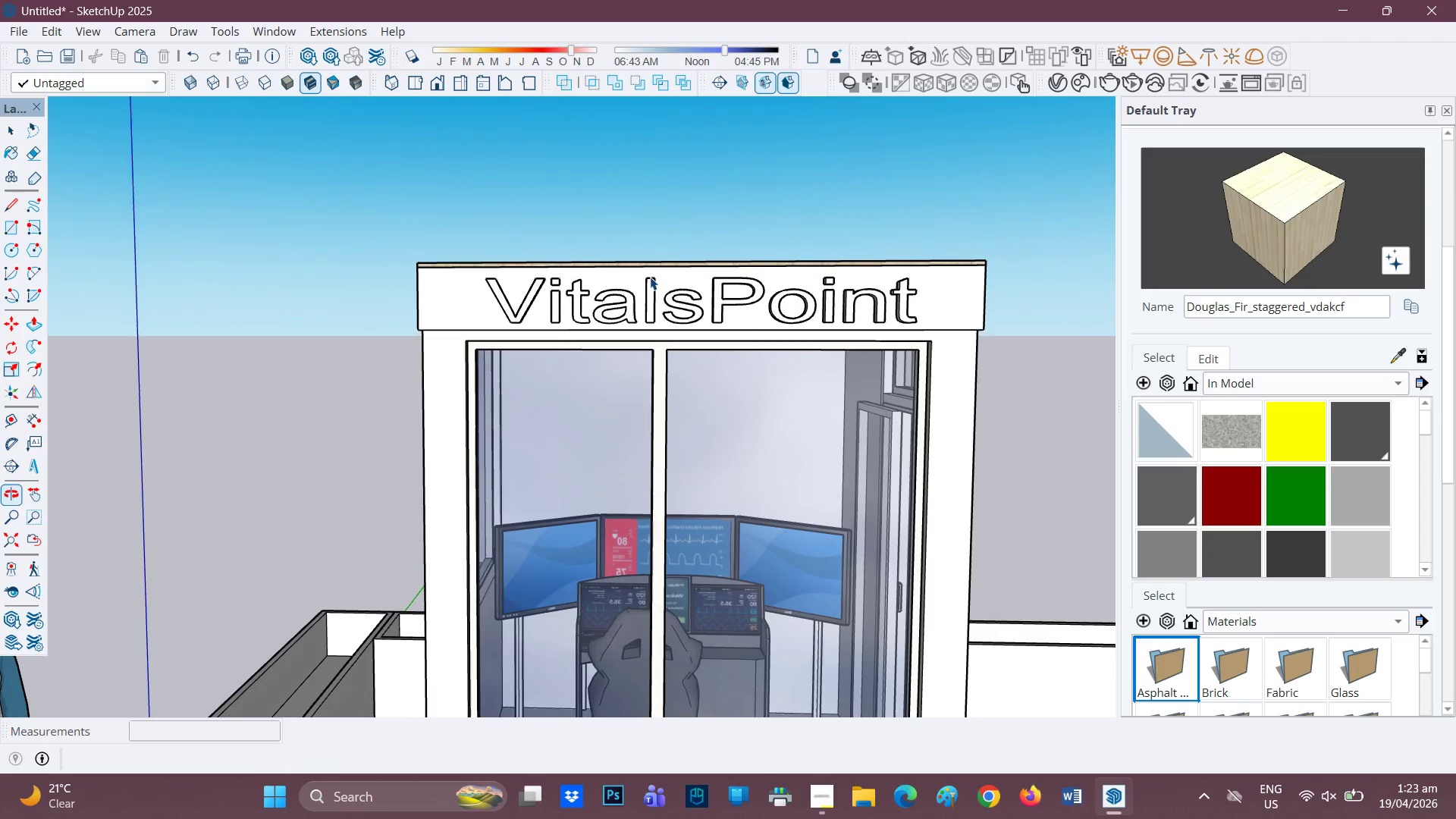 
scroll: coordinate [675, 299], scroll_direction: down, amount: 6.0
 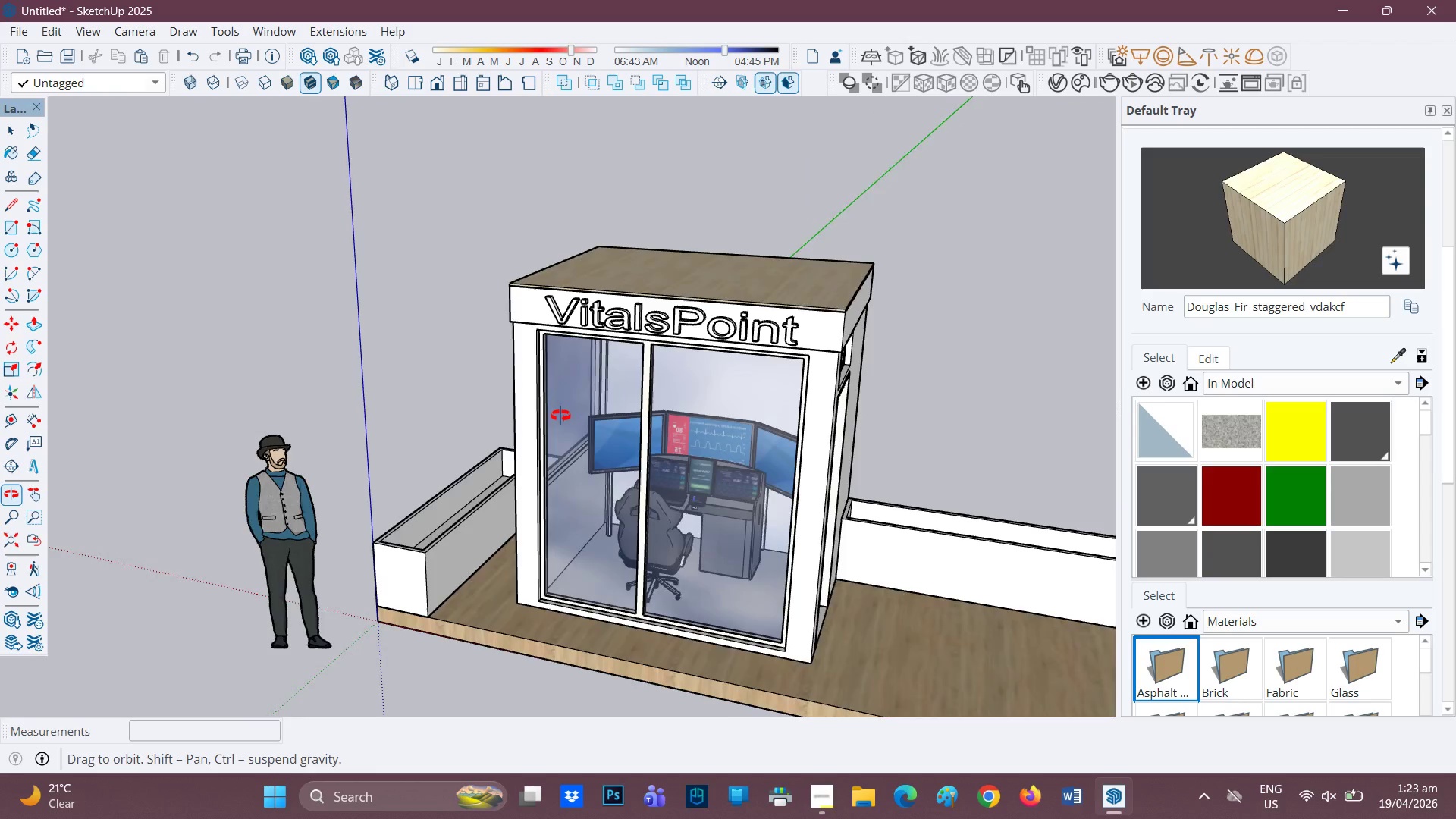 
scroll: coordinate [648, 337], scroll_direction: up, amount: 1.0
 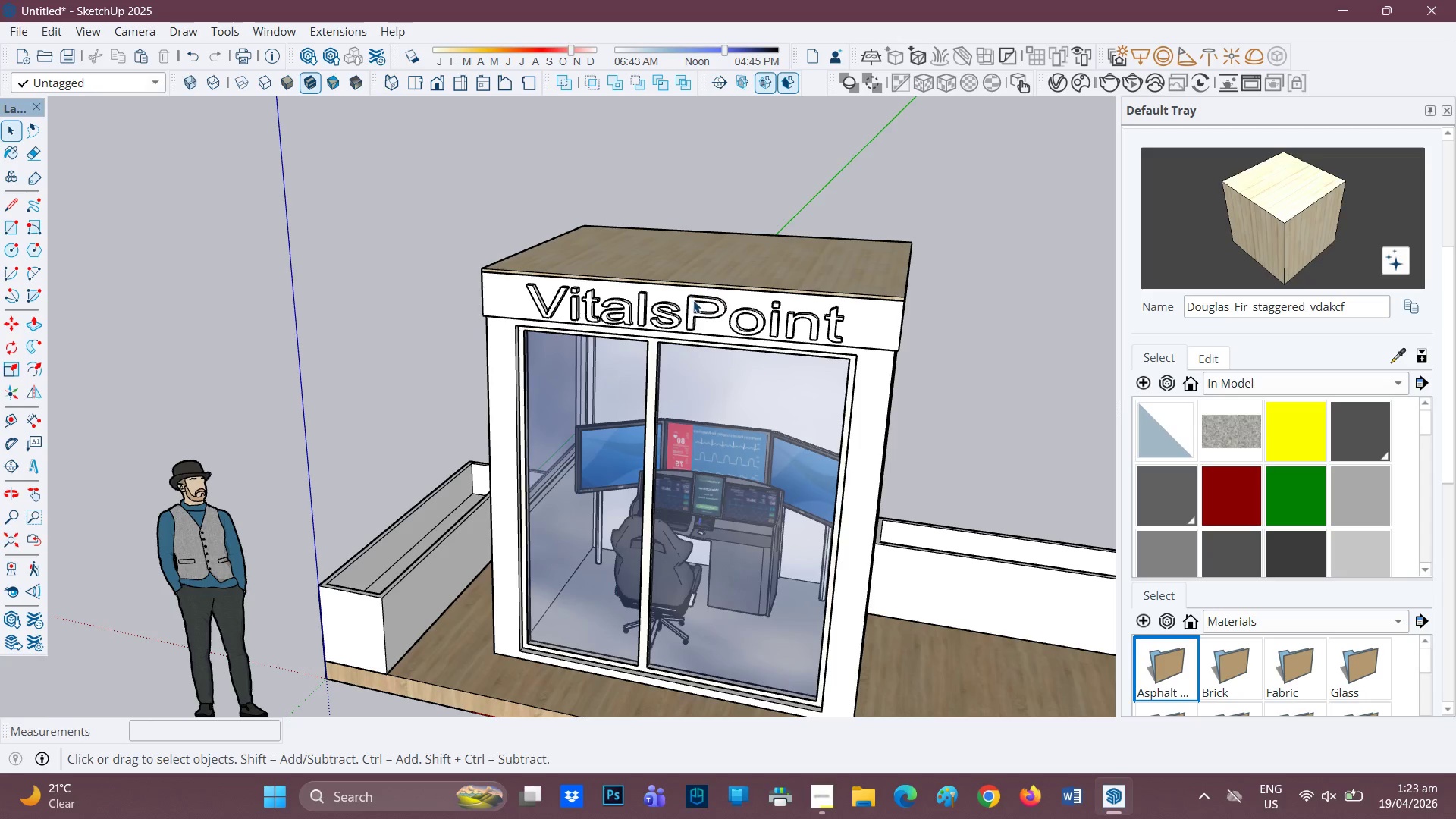 
left_click([693, 300])
 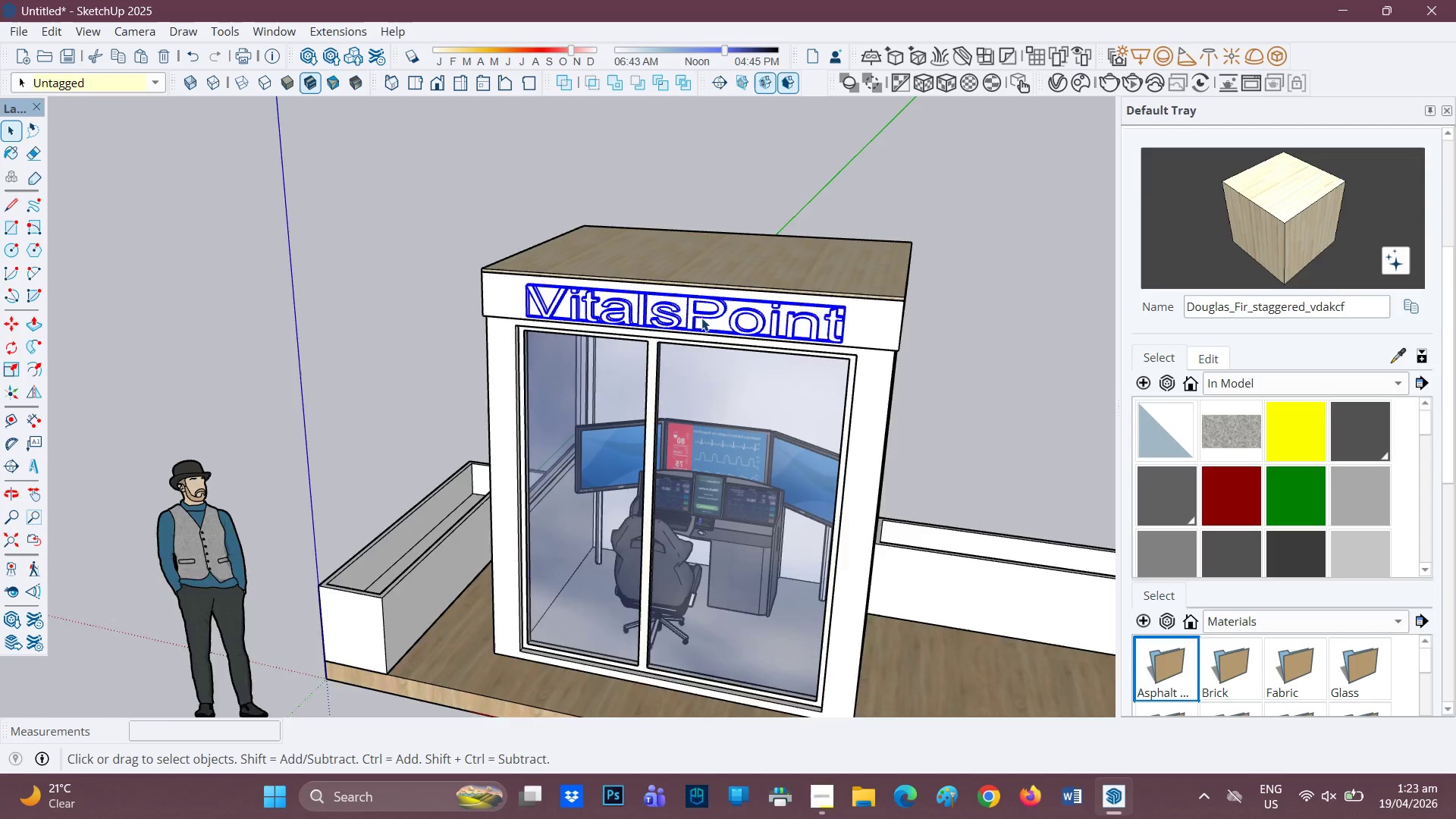 
scroll: coordinate [652, 458], scroll_direction: up, amount: 10.0
 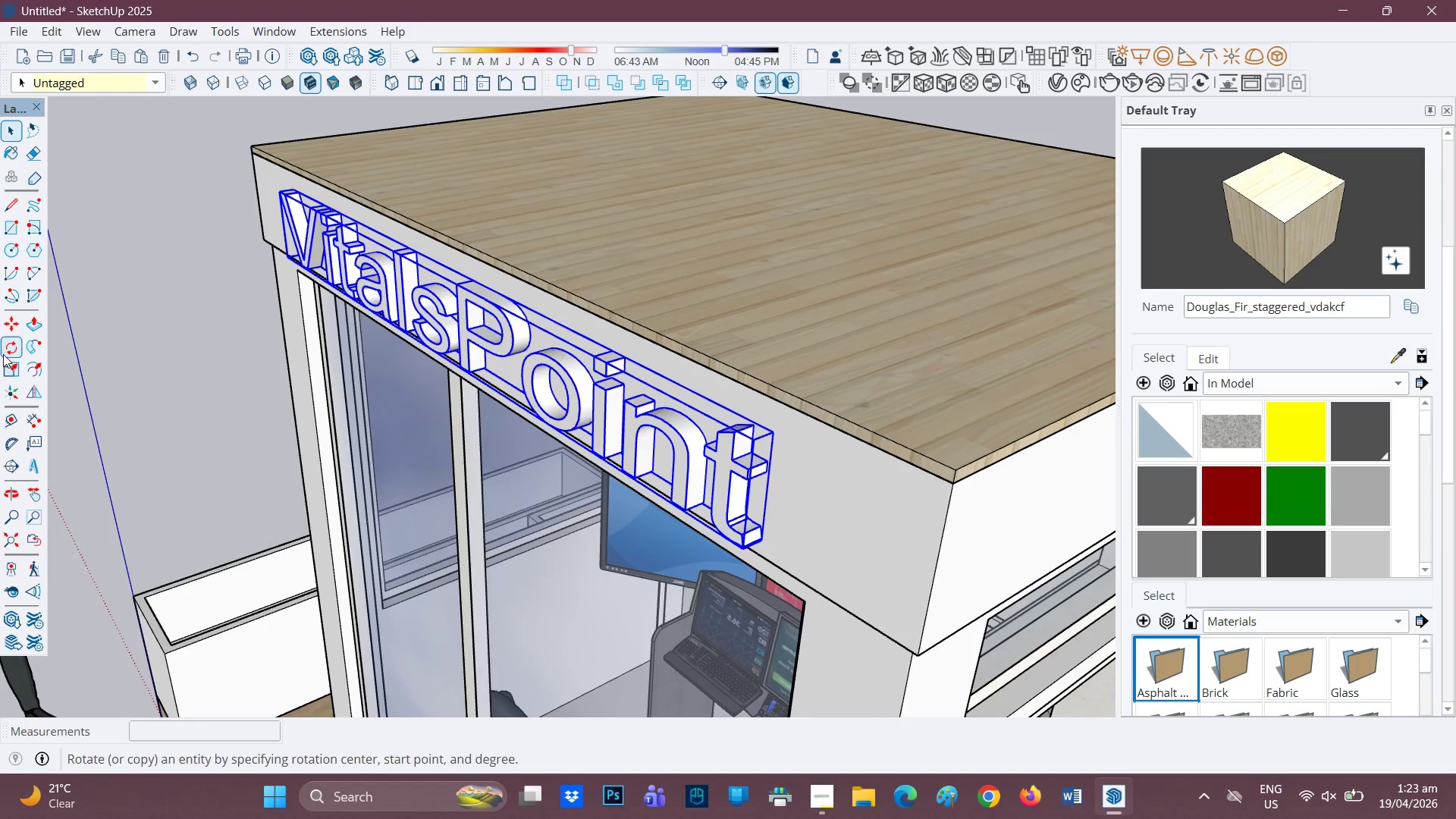 
left_click([13, 375])
 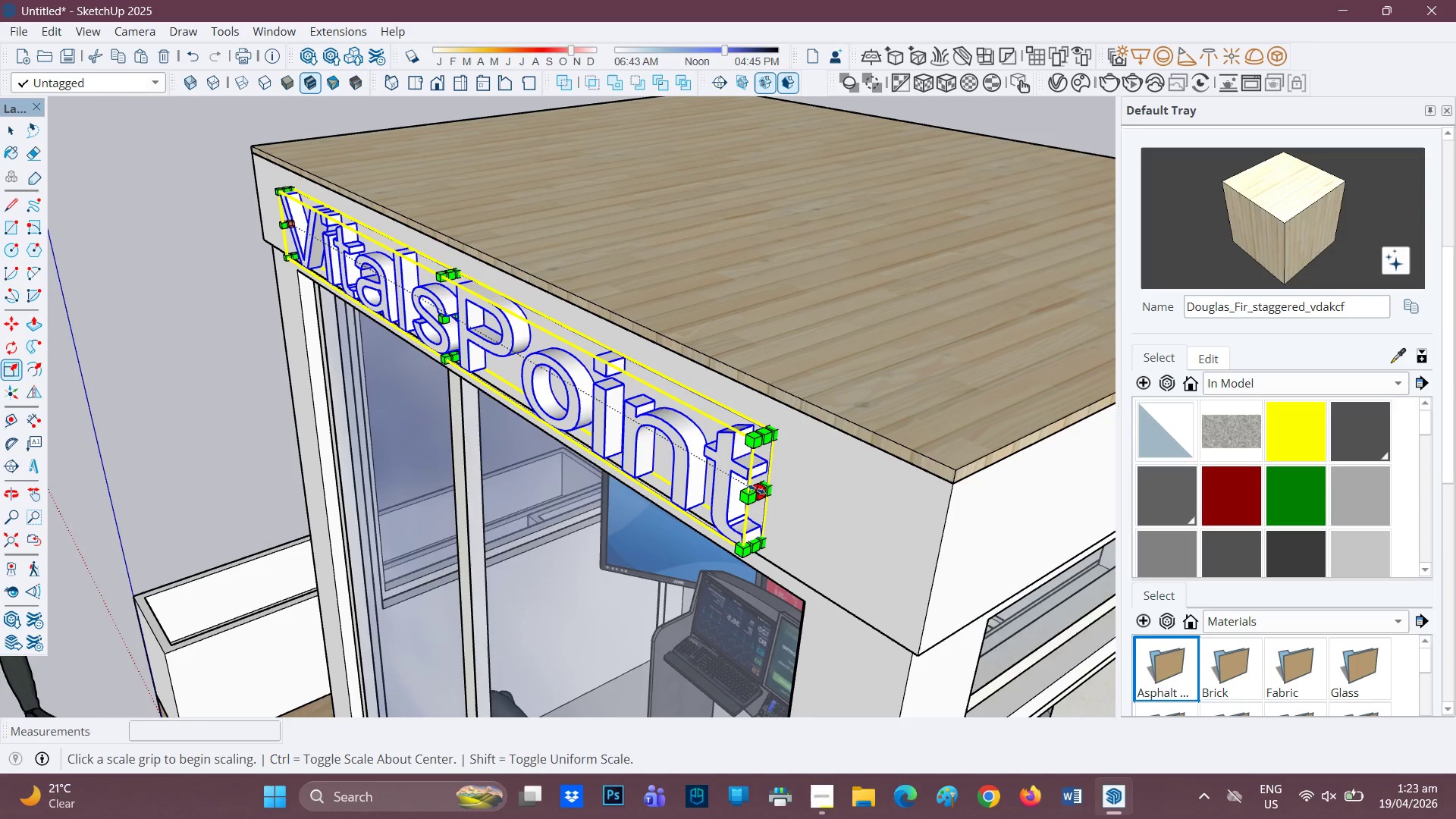 
left_click([759, 491])
 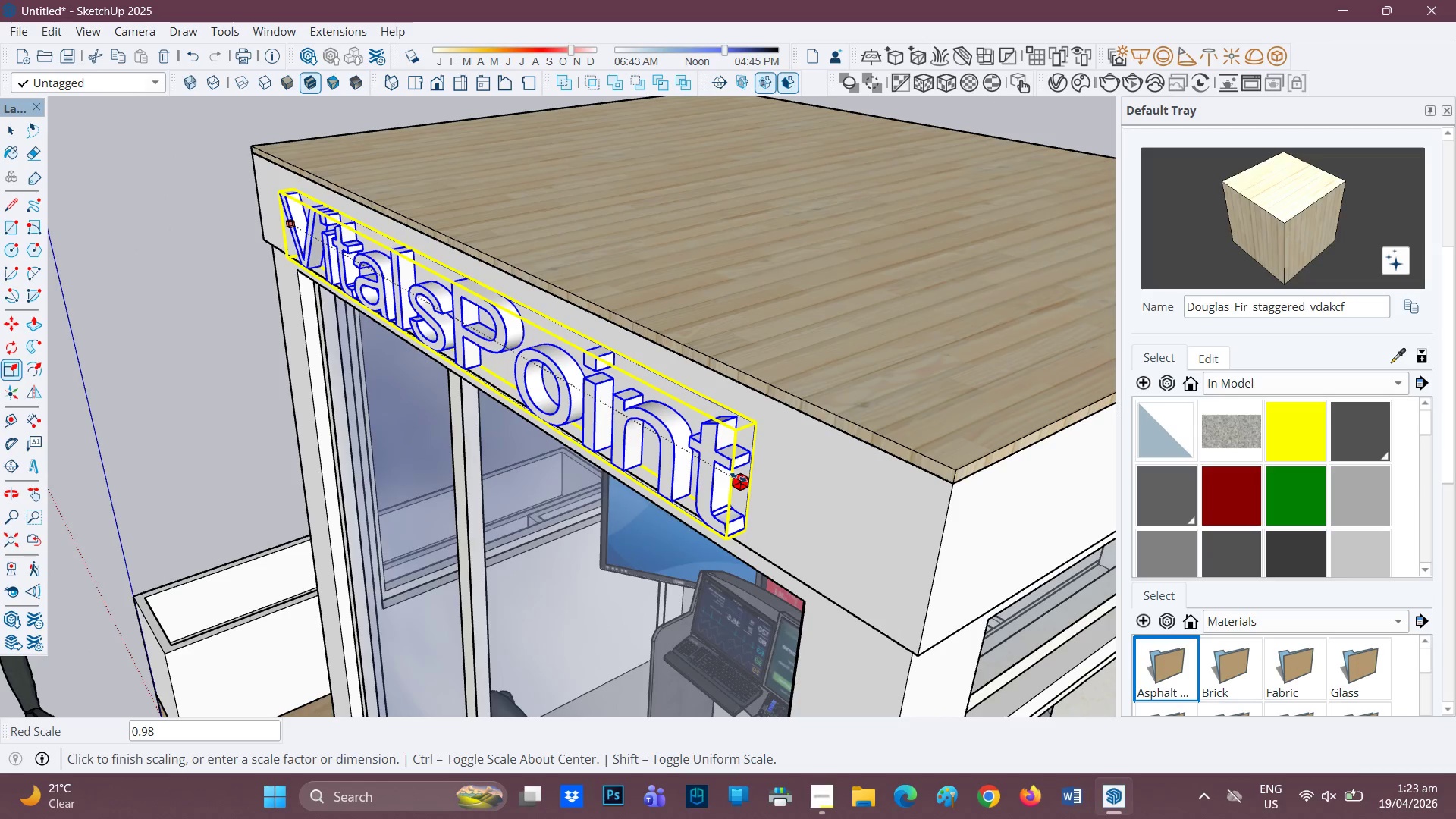 
left_click([738, 477])
 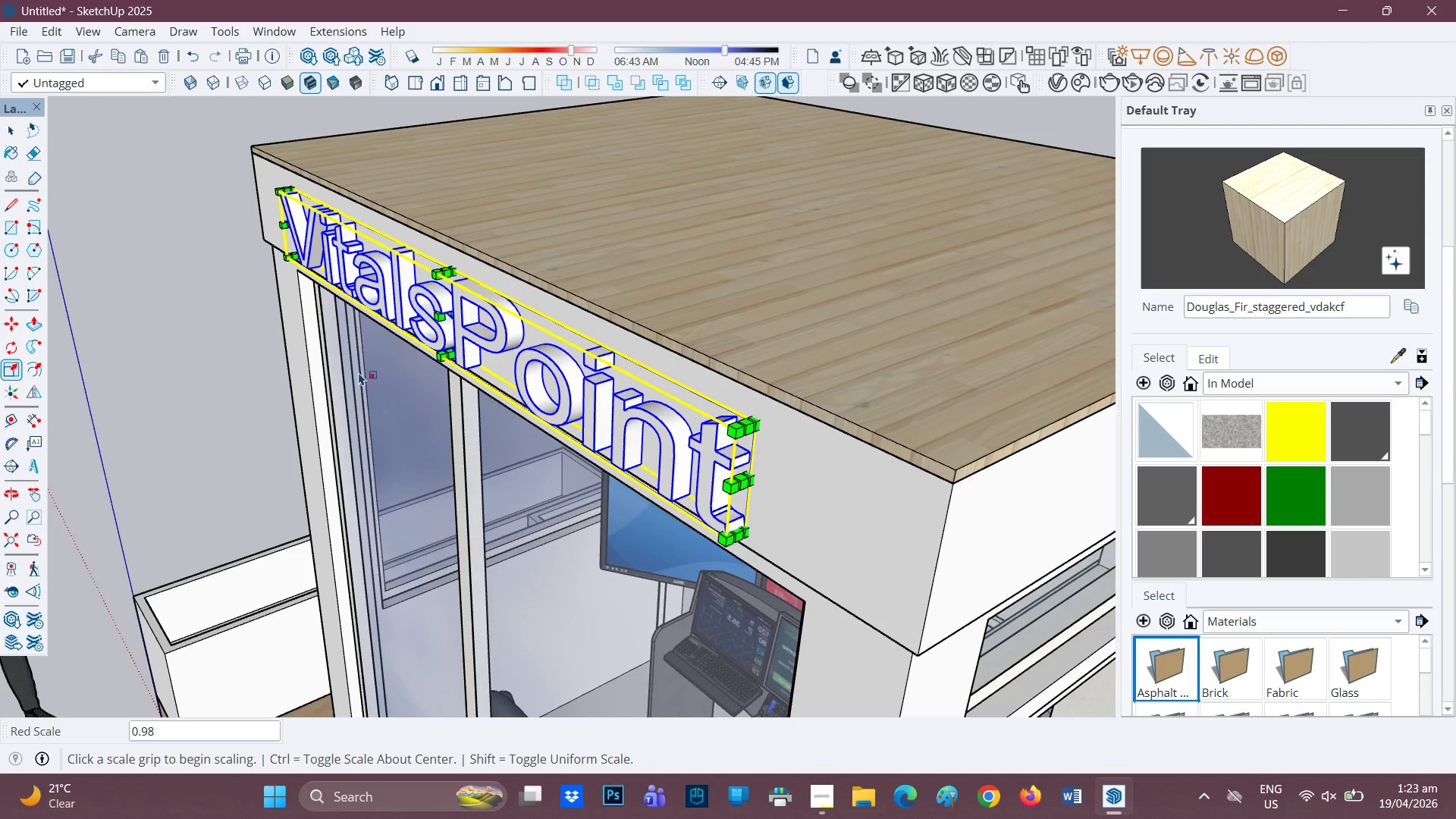 
scroll: coordinate [357, 372], scroll_direction: down, amount: 1.0
 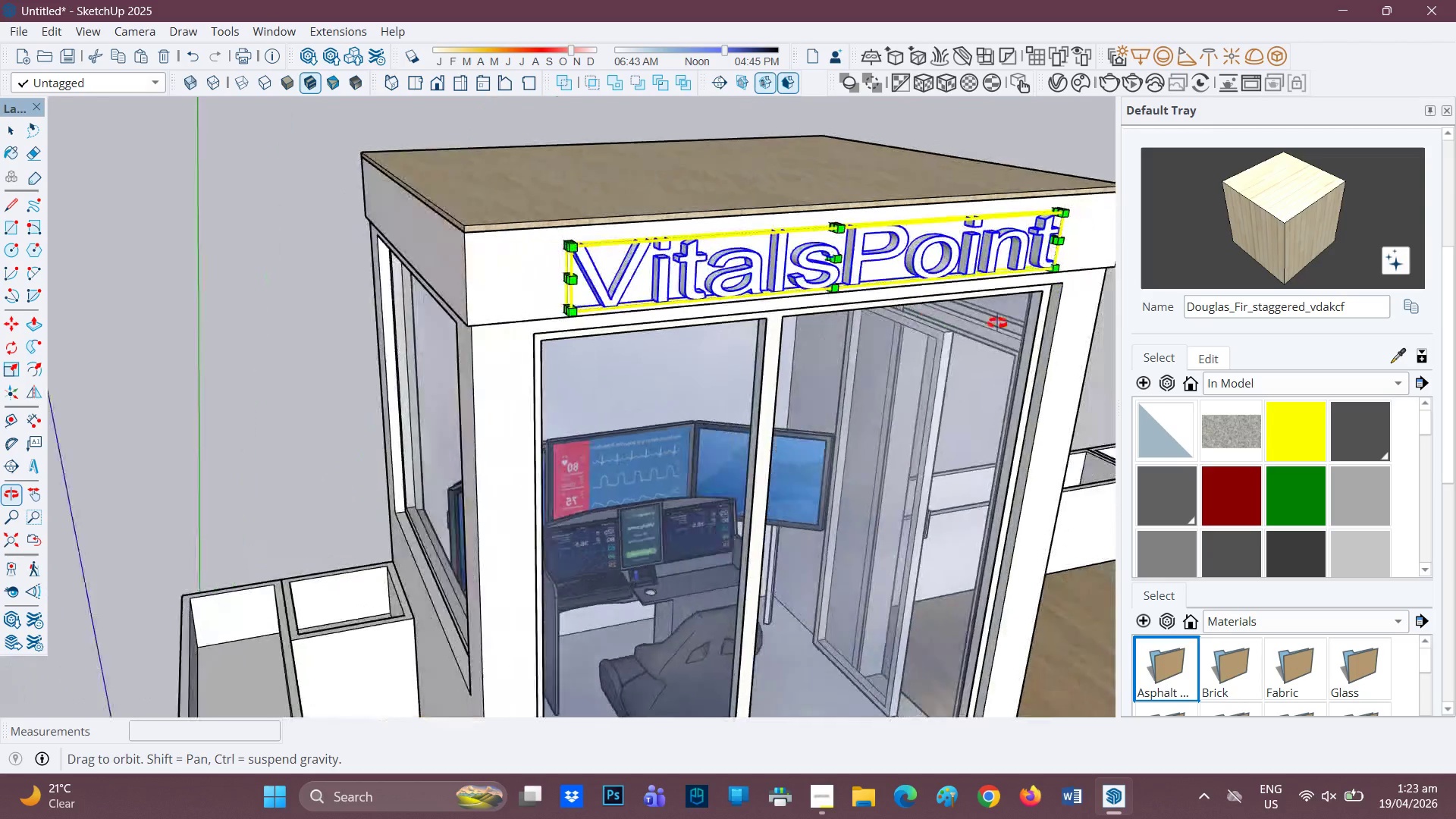 
scroll: coordinate [664, 253], scroll_direction: up, amount: 5.0
 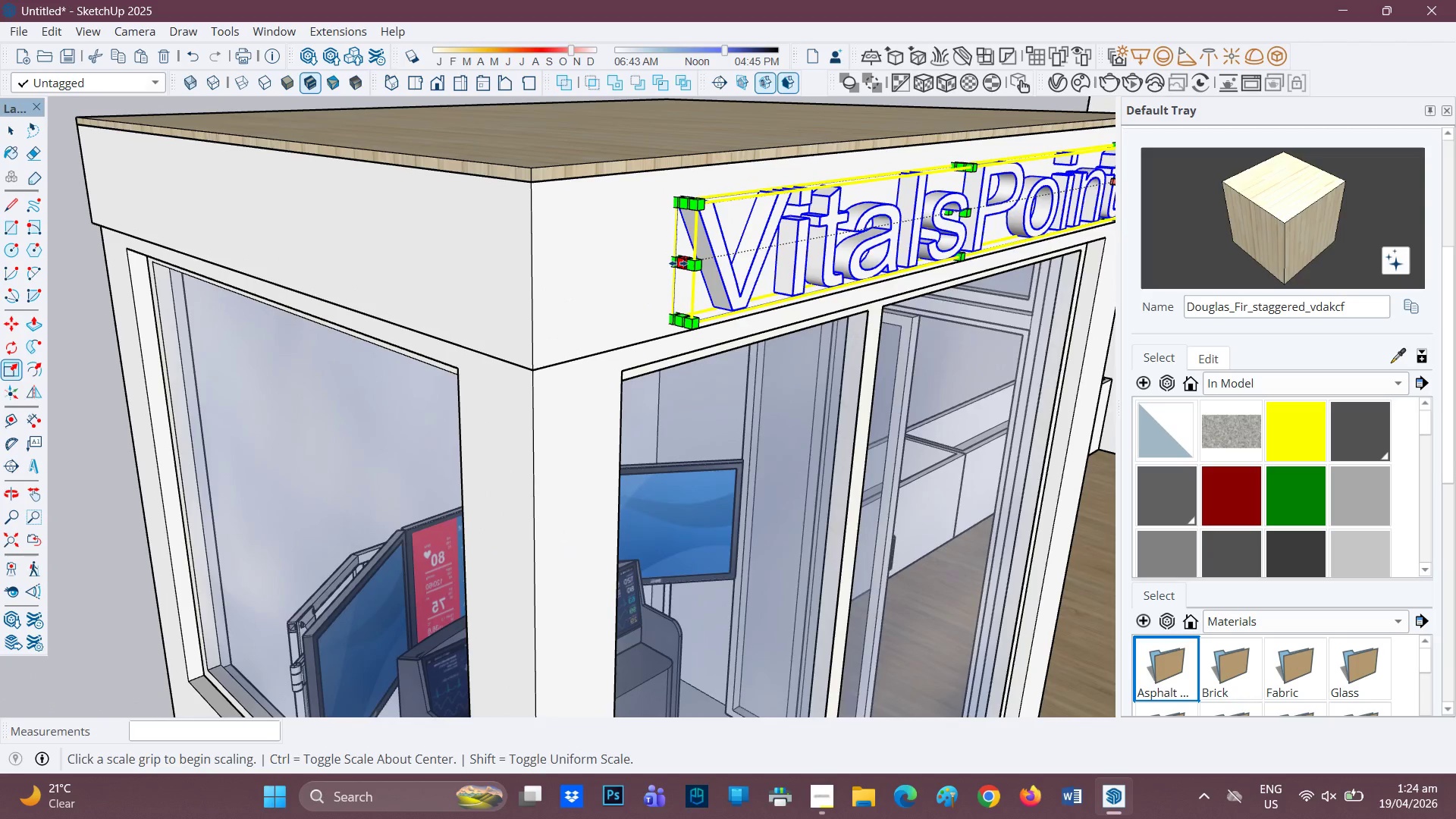 
left_click([678, 263])
 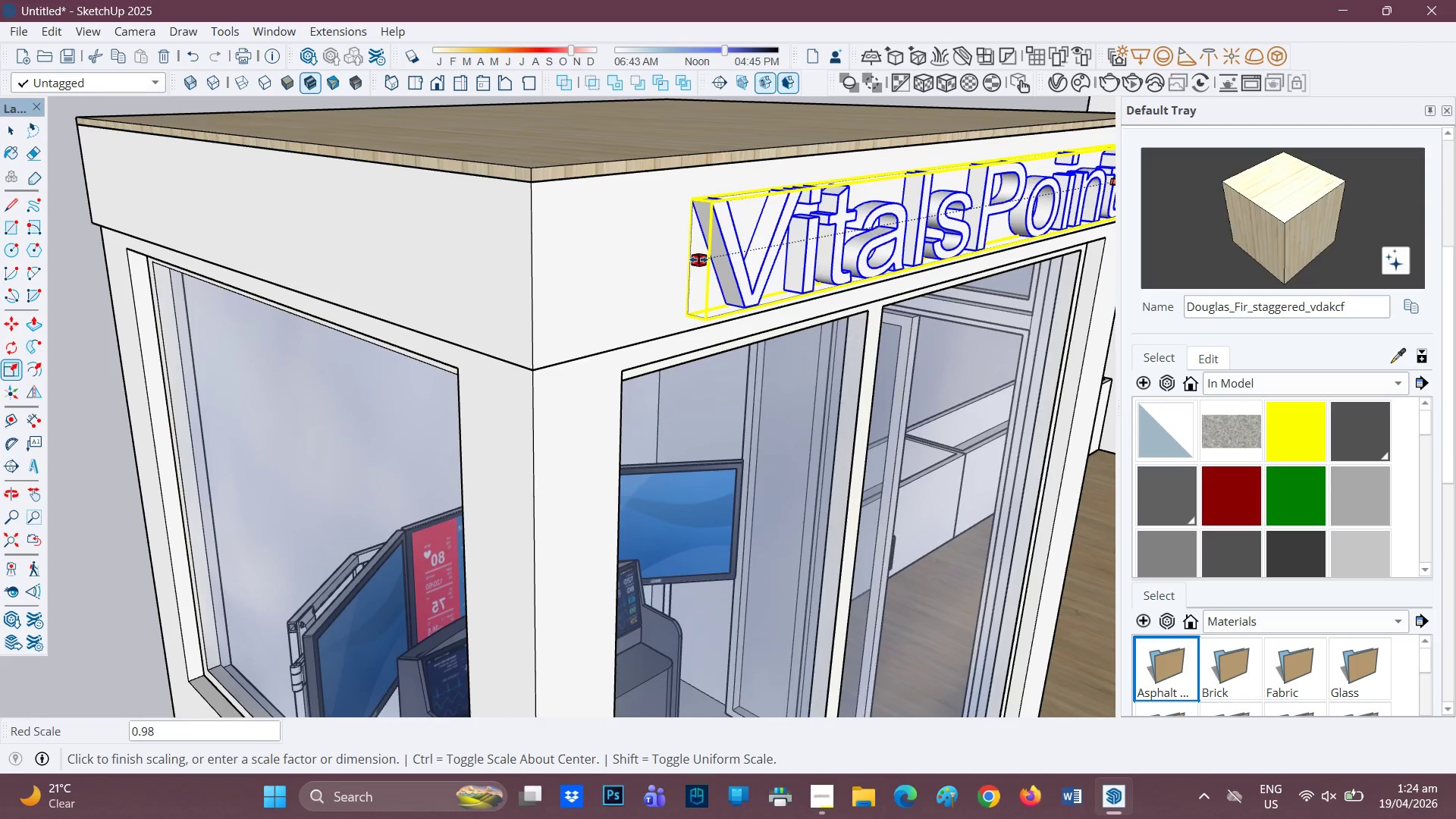 
left_click([698, 259])
 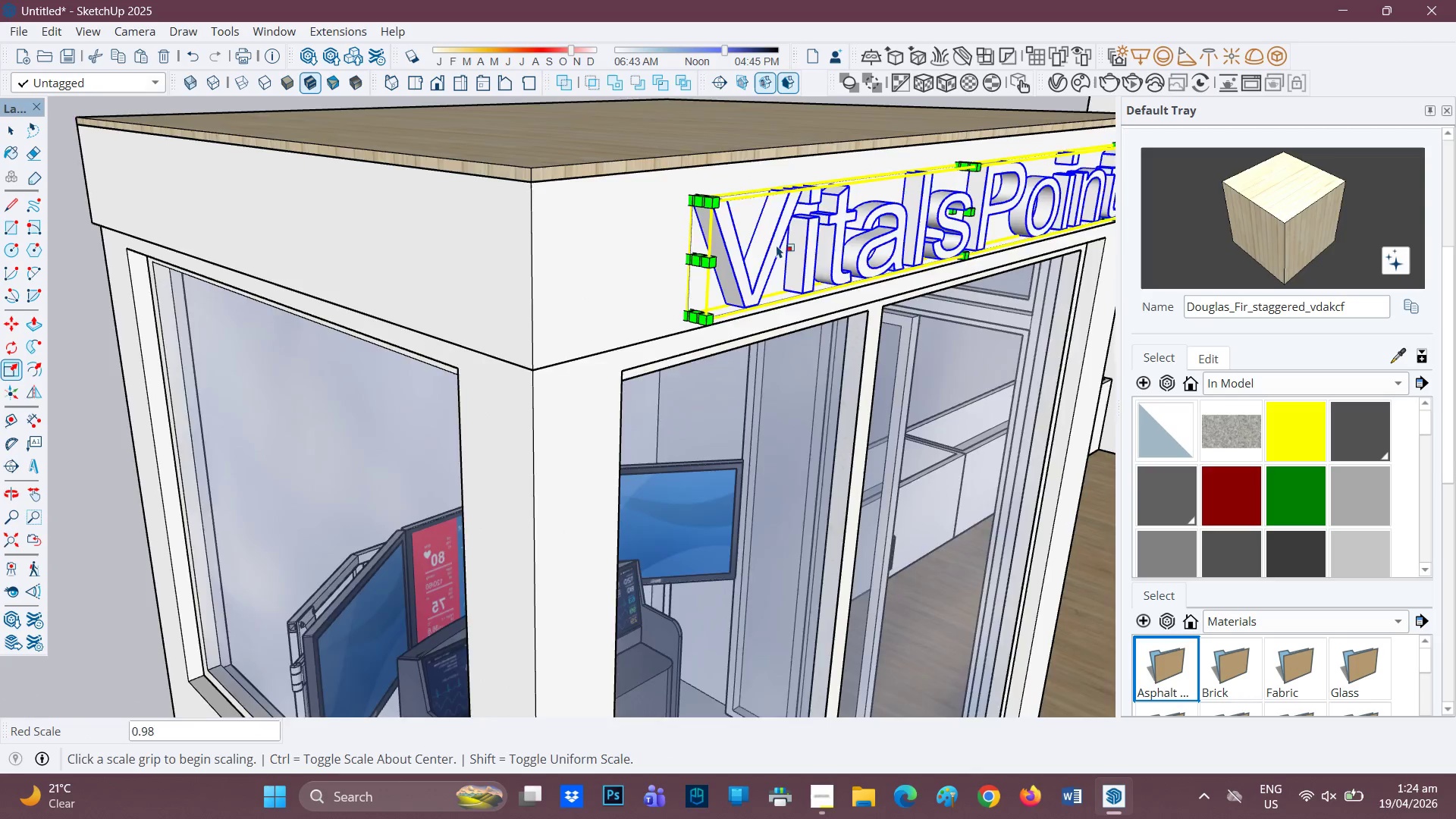 
scroll: coordinate [651, 268], scroll_direction: down, amount: 8.0
 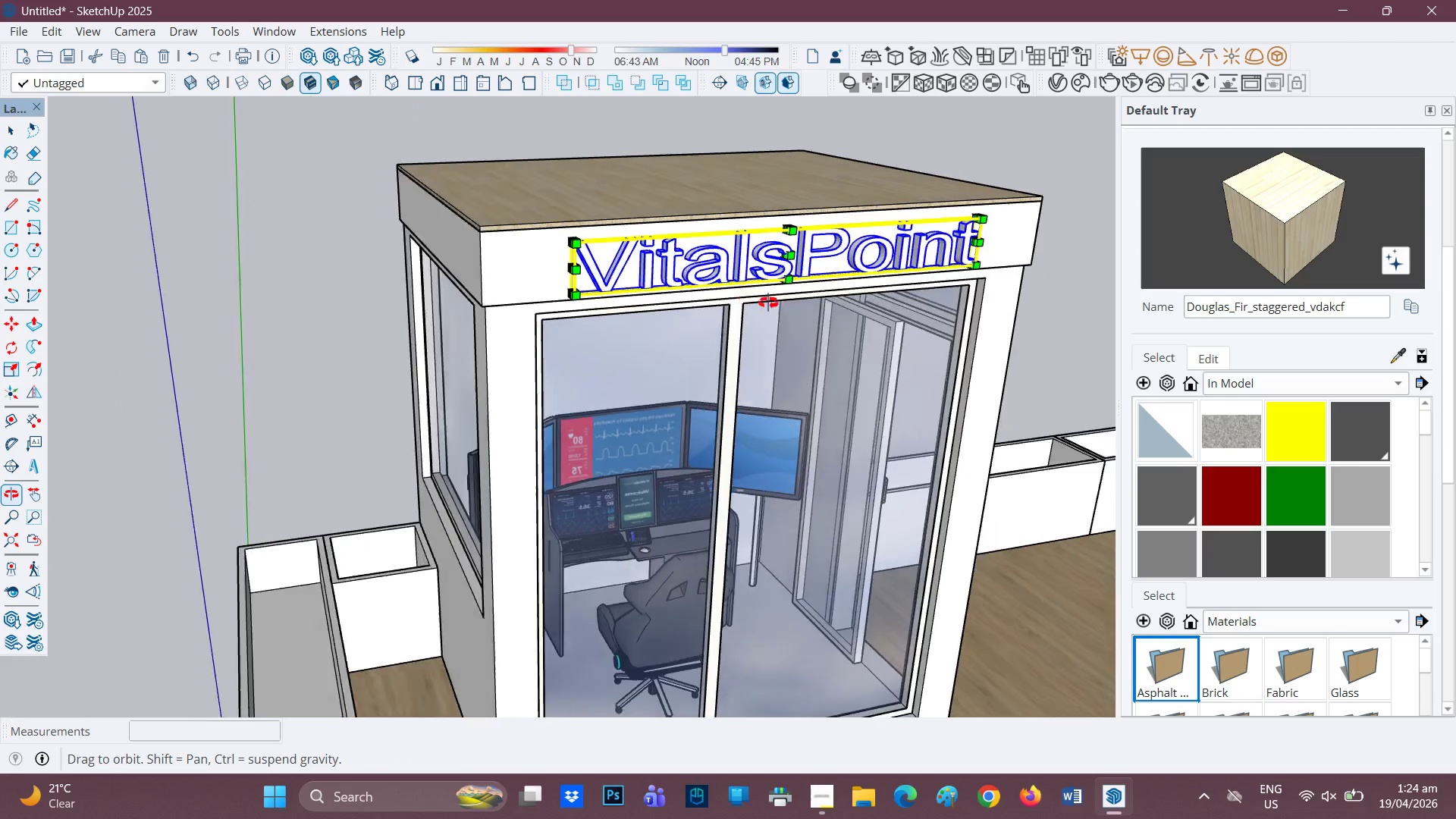 
scroll: coordinate [596, 245], scroll_direction: up, amount: 11.0
 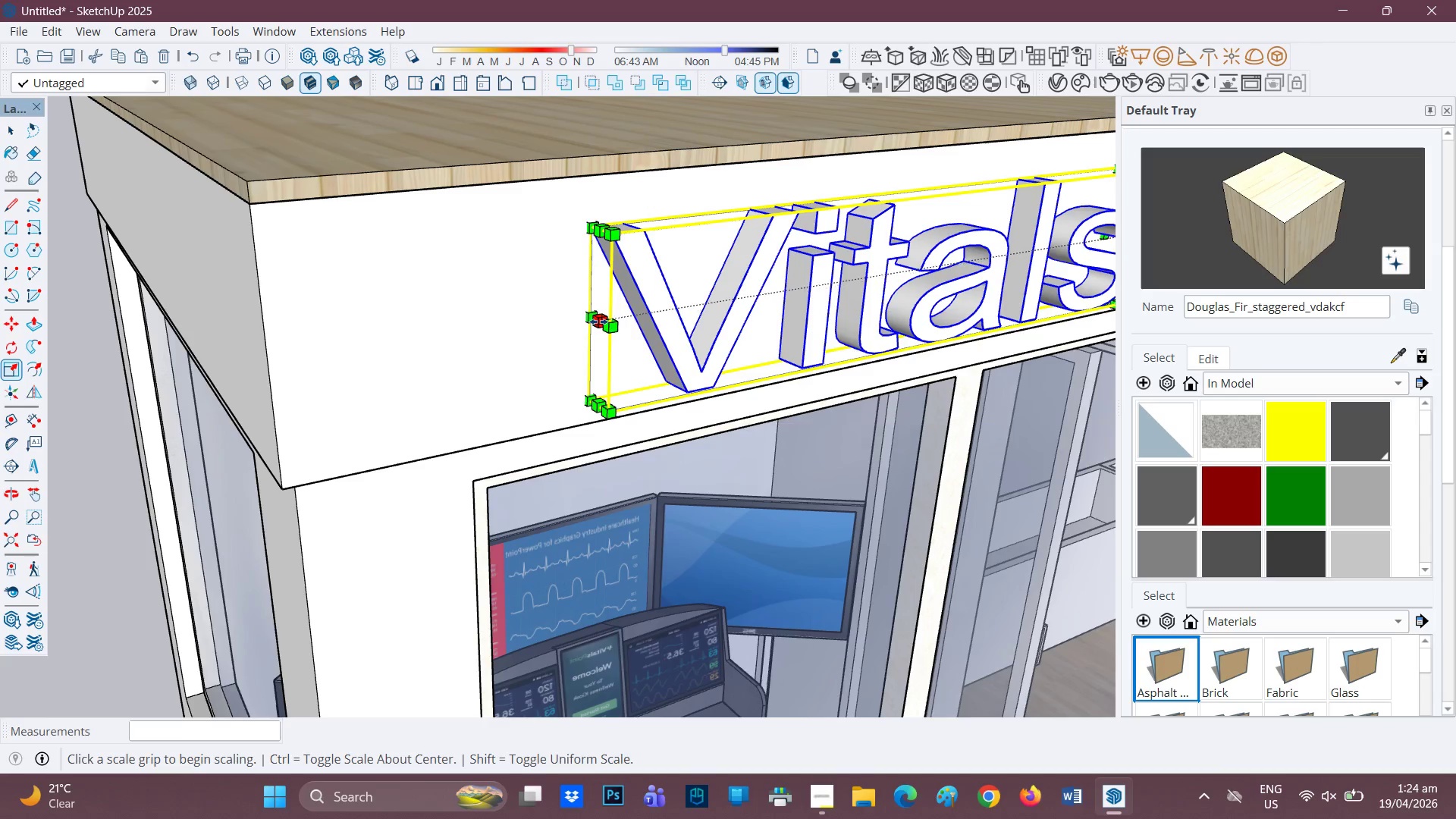 
left_click([598, 321])
 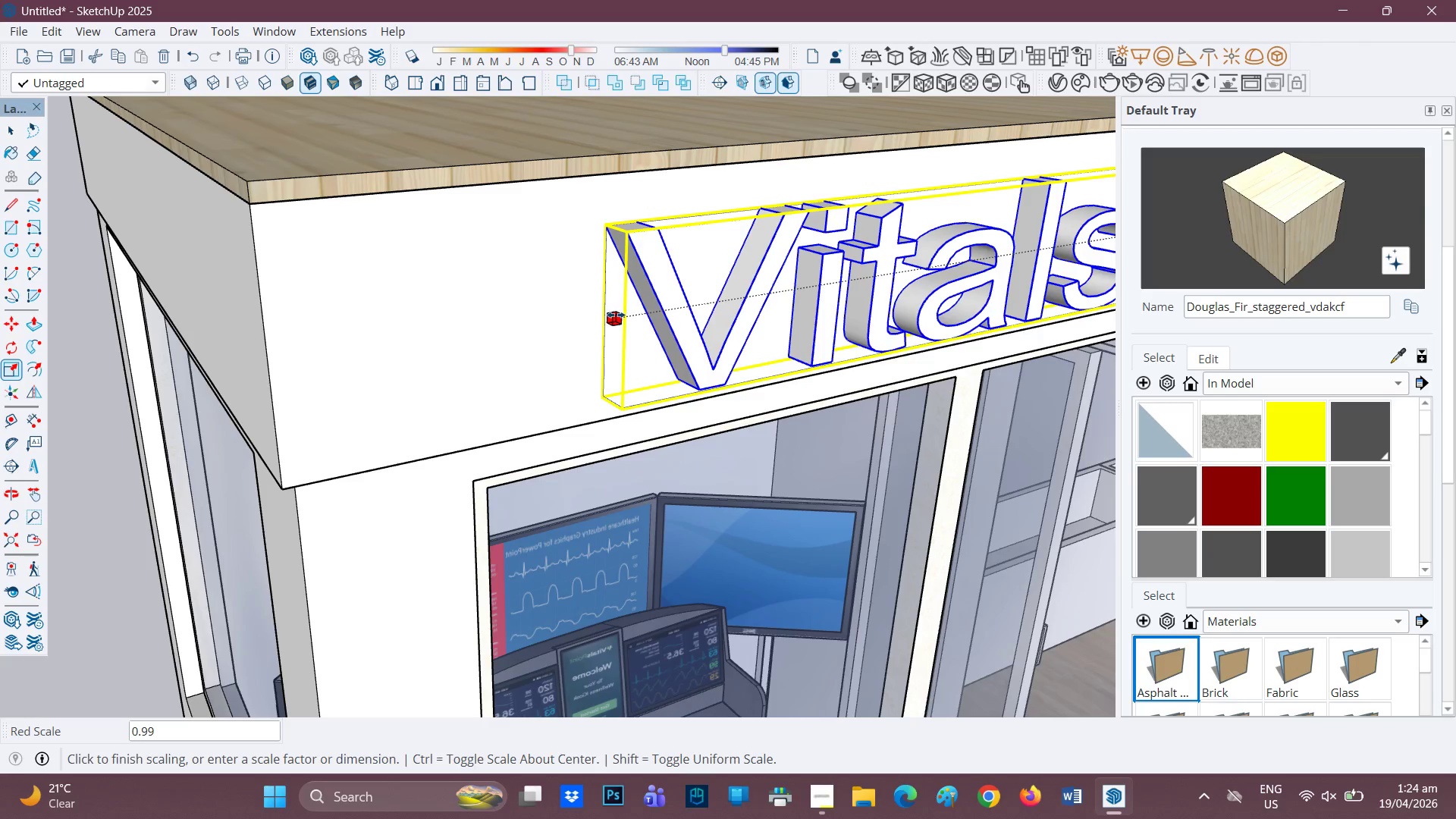 
left_click([616, 314])
 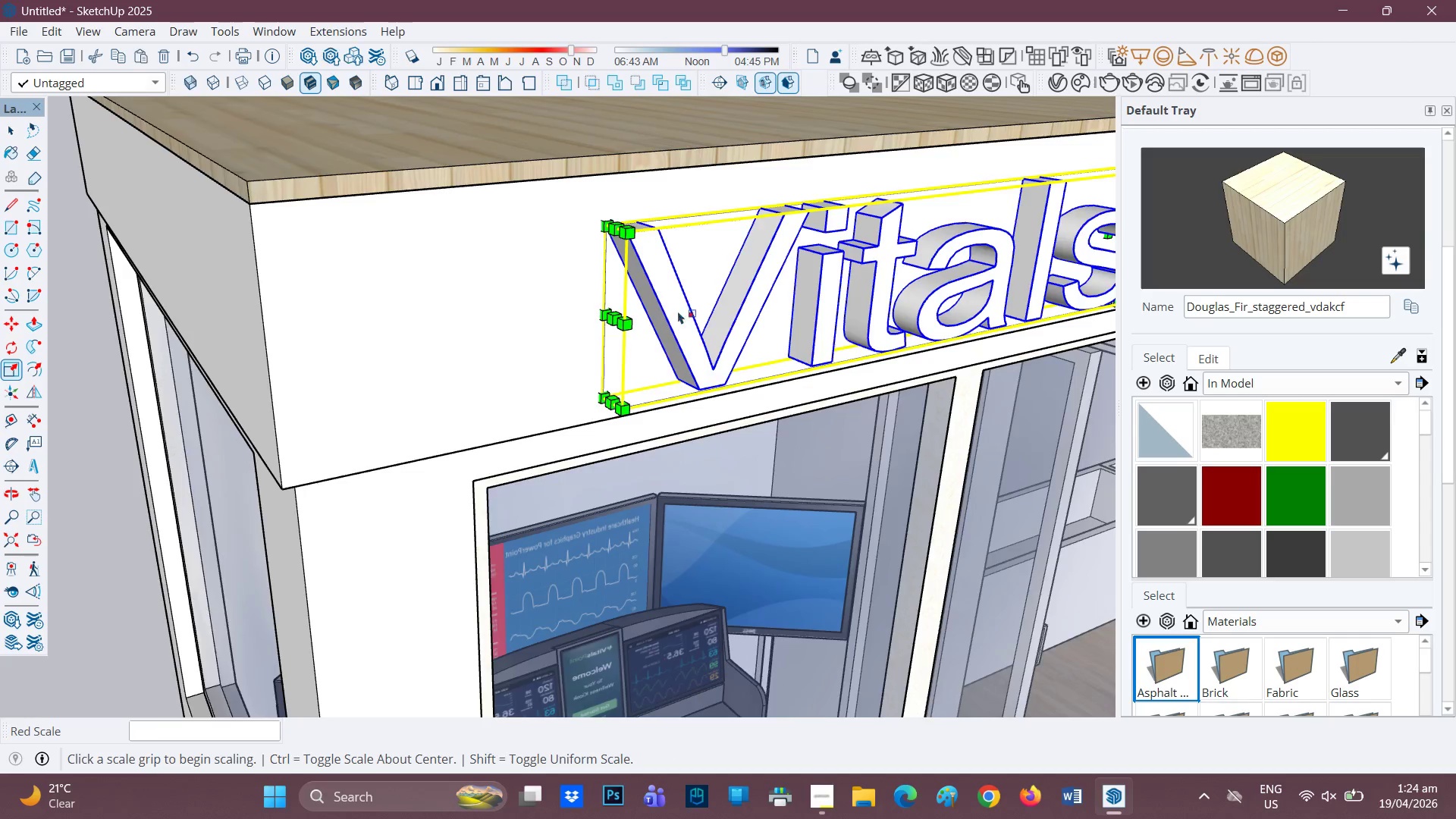 
scroll: coordinate [618, 334], scroll_direction: down, amount: 13.0
 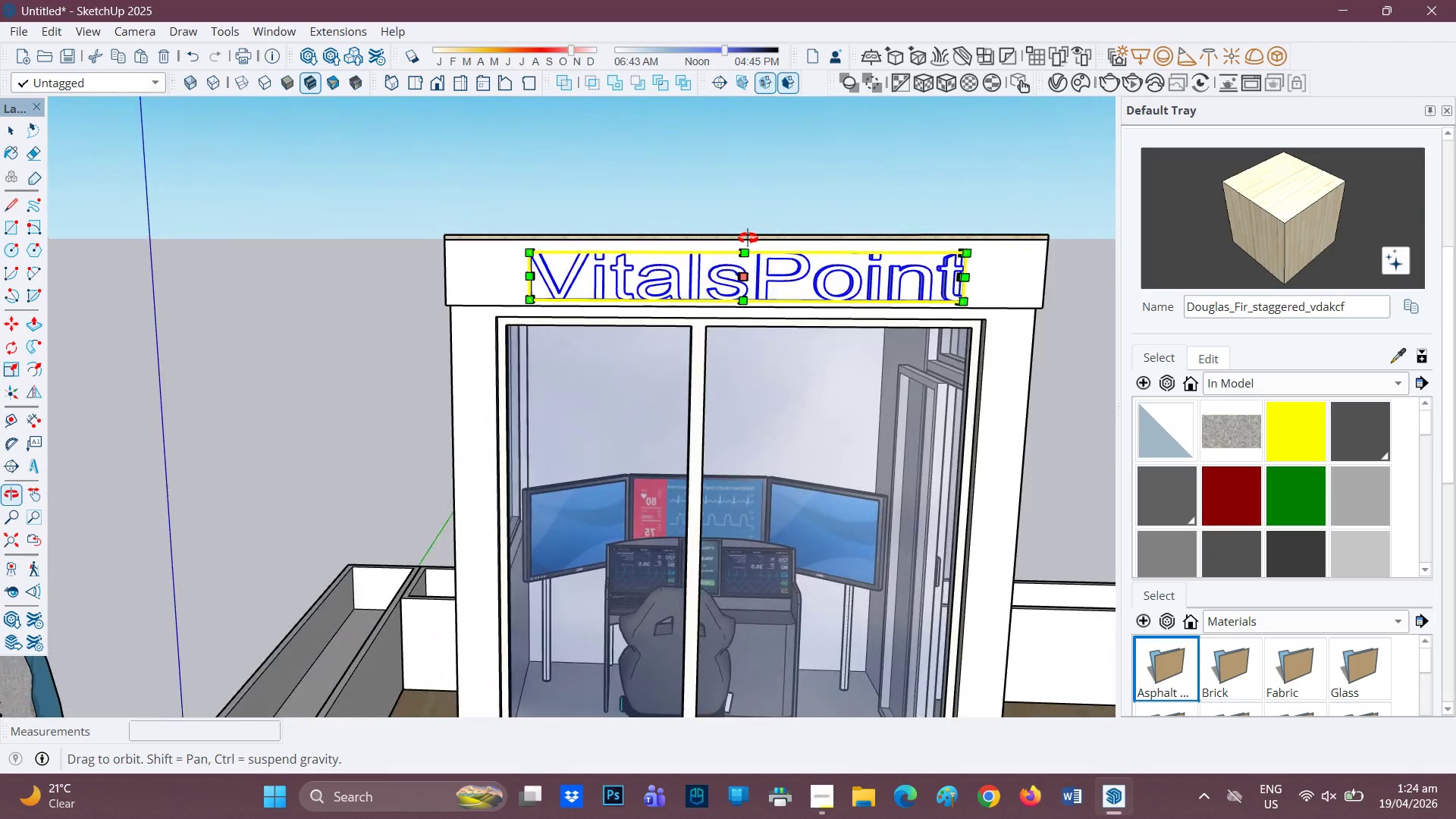 
scroll: coordinate [598, 306], scroll_direction: up, amount: 10.0
 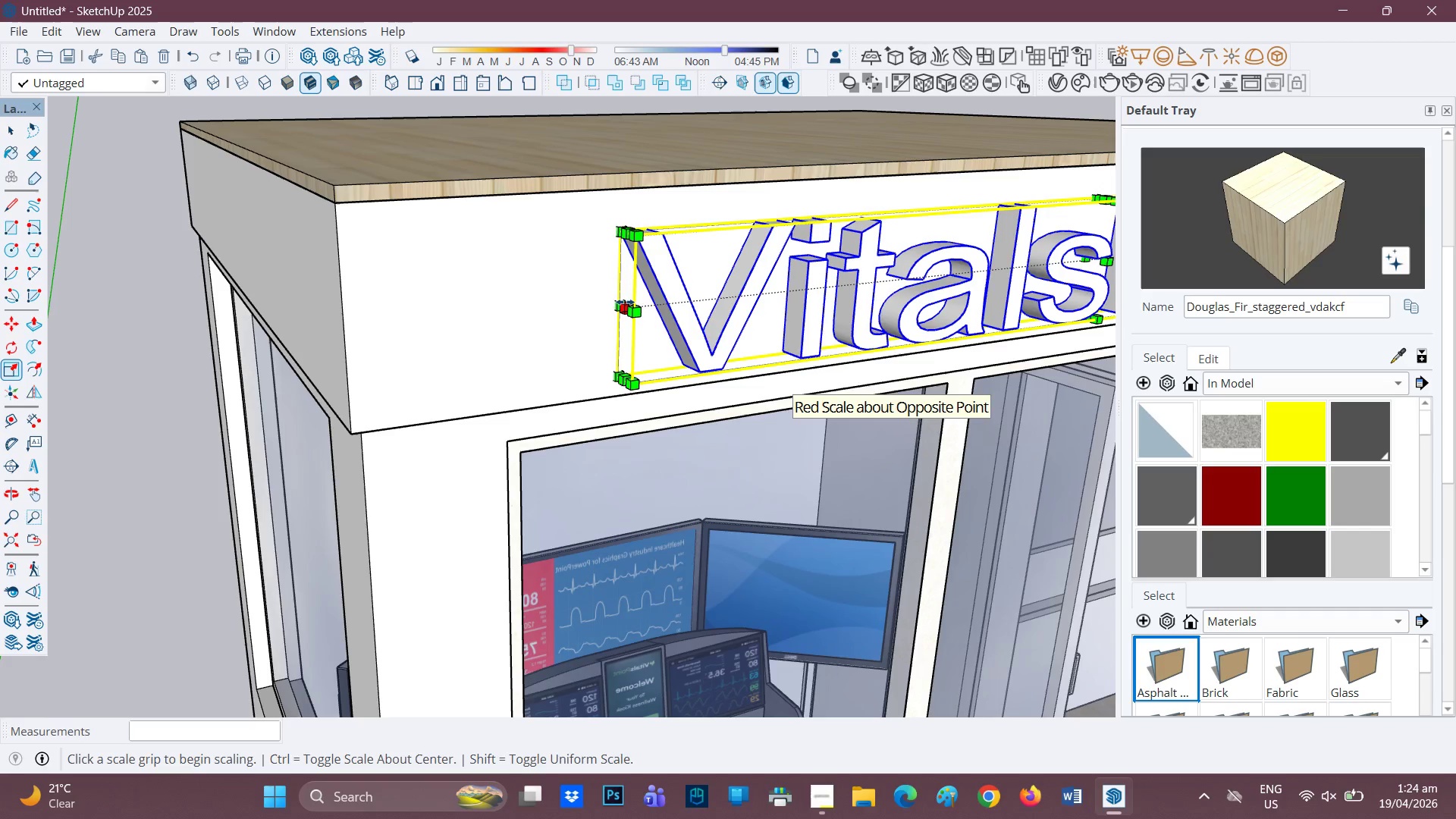 
left_click([625, 302])
 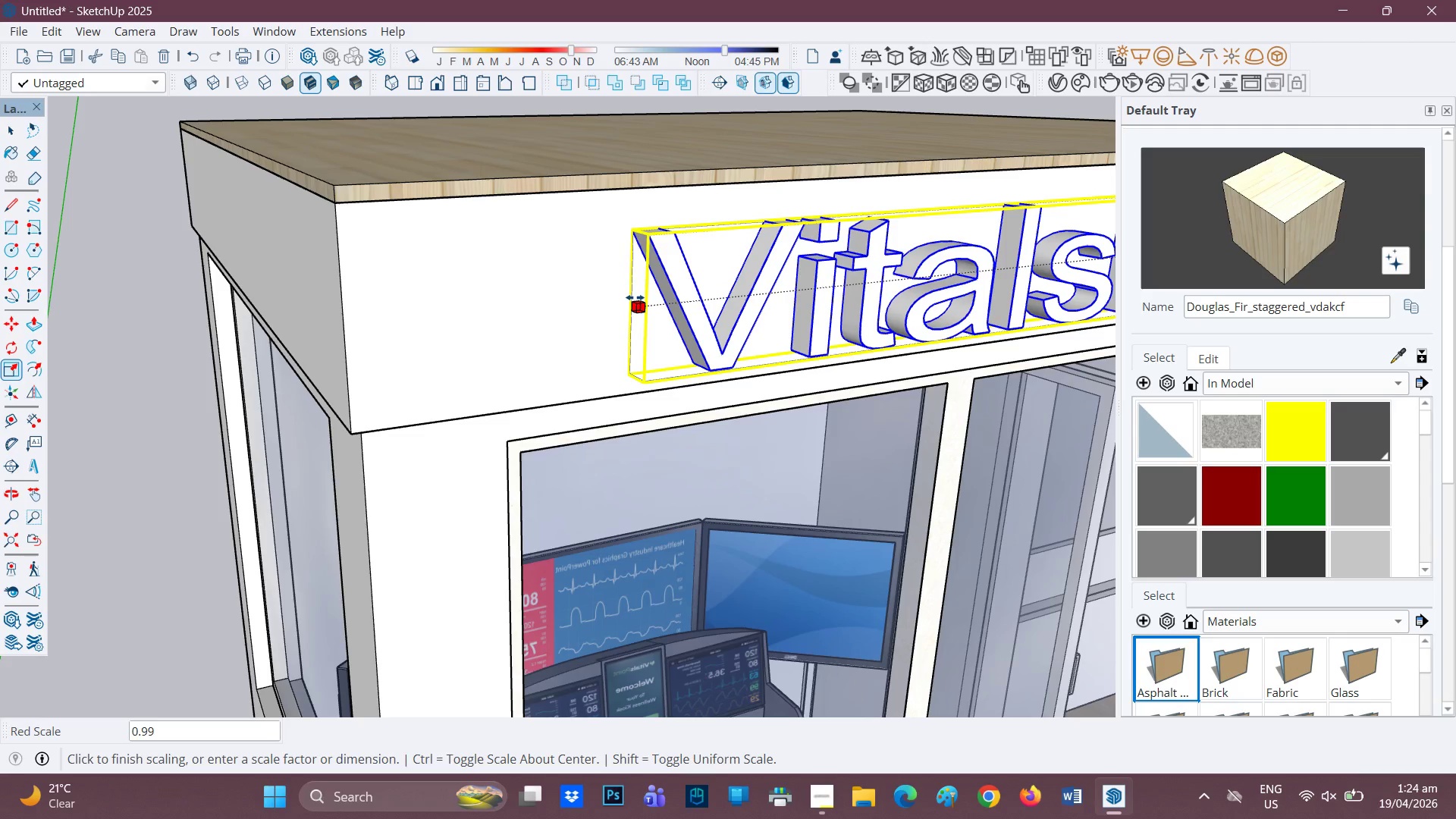 
left_click([635, 297])
 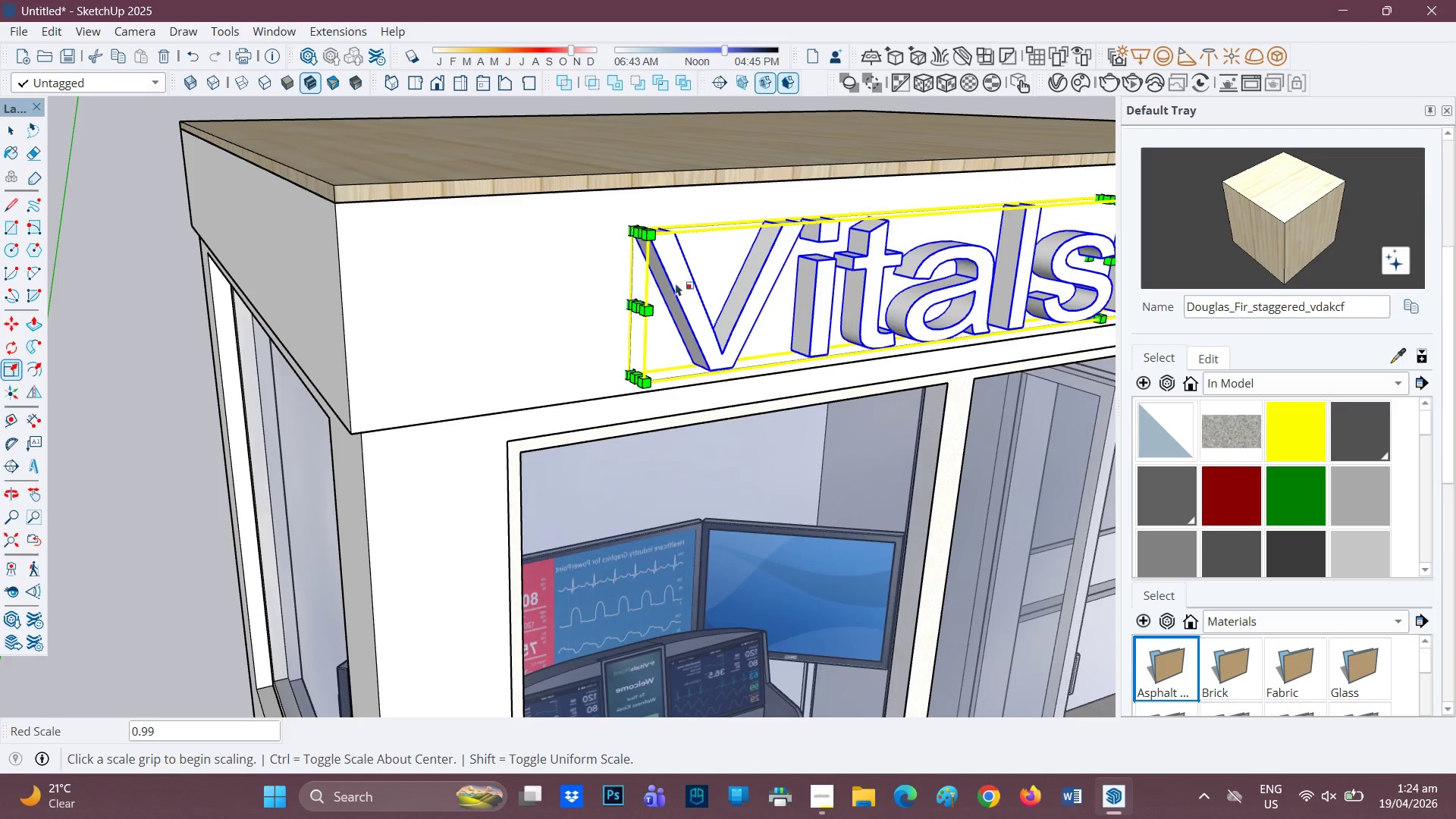 
scroll: coordinate [667, 305], scroll_direction: down, amount: 13.0
 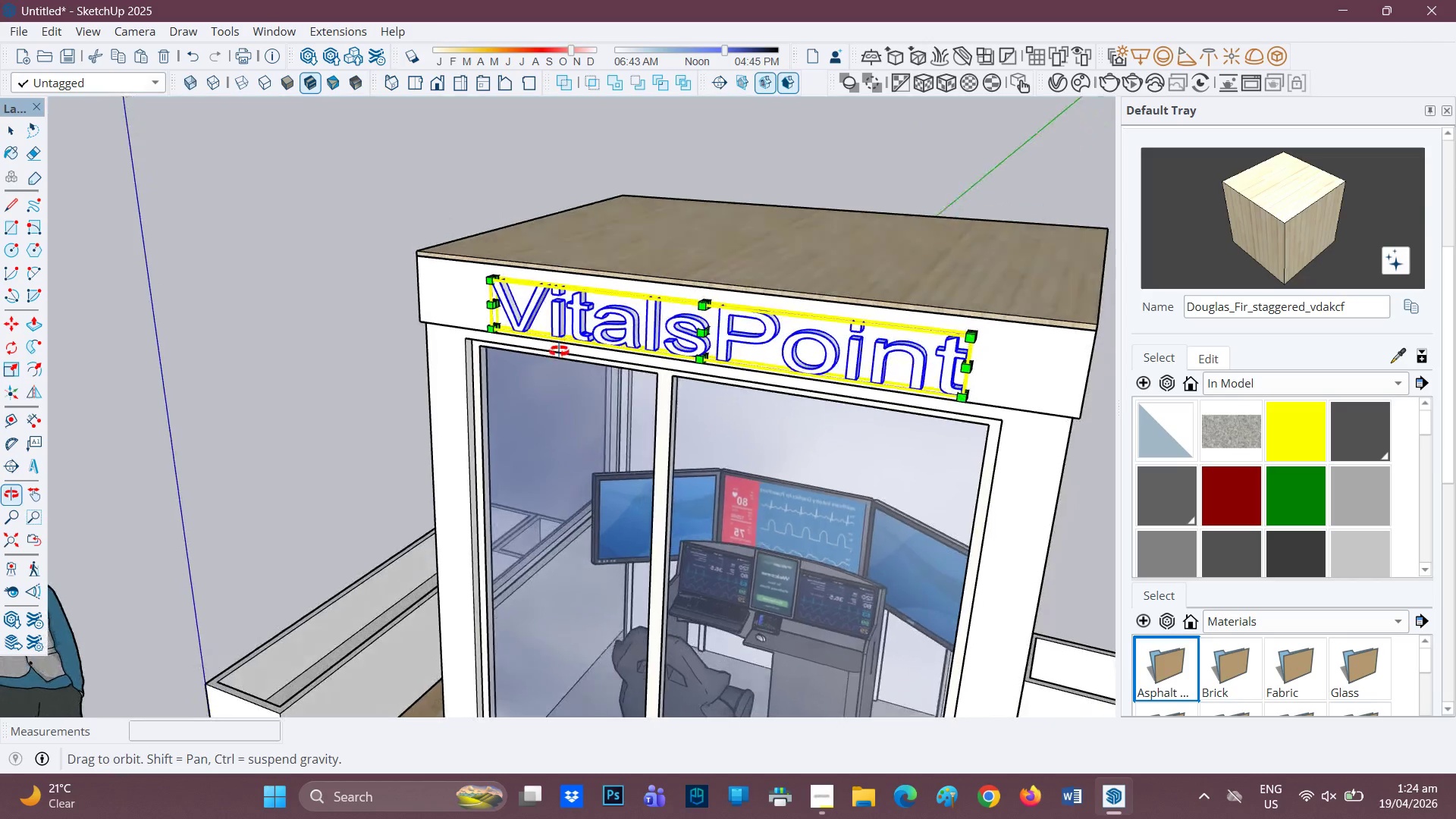 
scroll: coordinate [686, 397], scroll_direction: up, amount: 5.0
 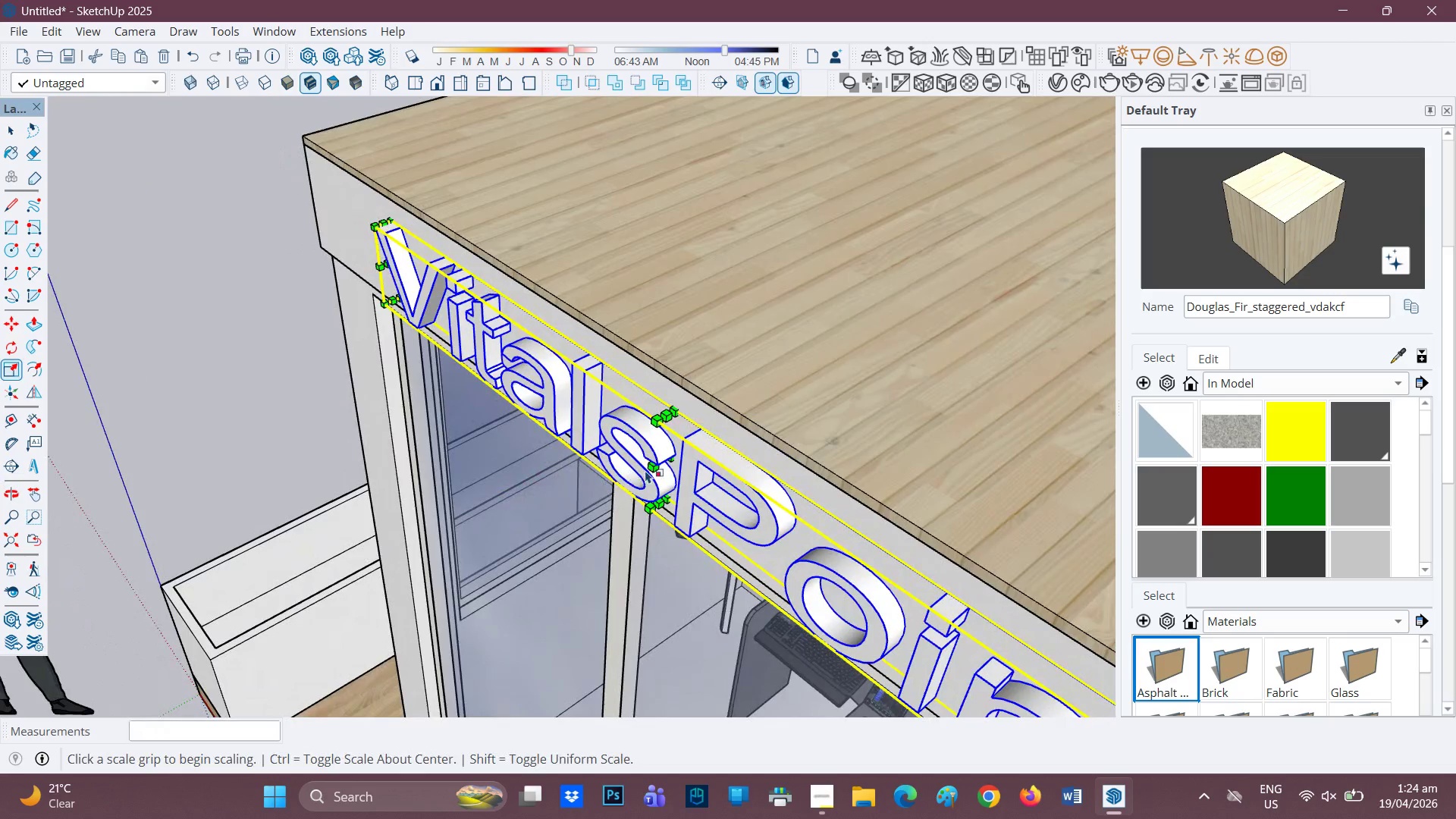 
scroll: coordinate [584, 460], scroll_direction: down, amount: 8.0
 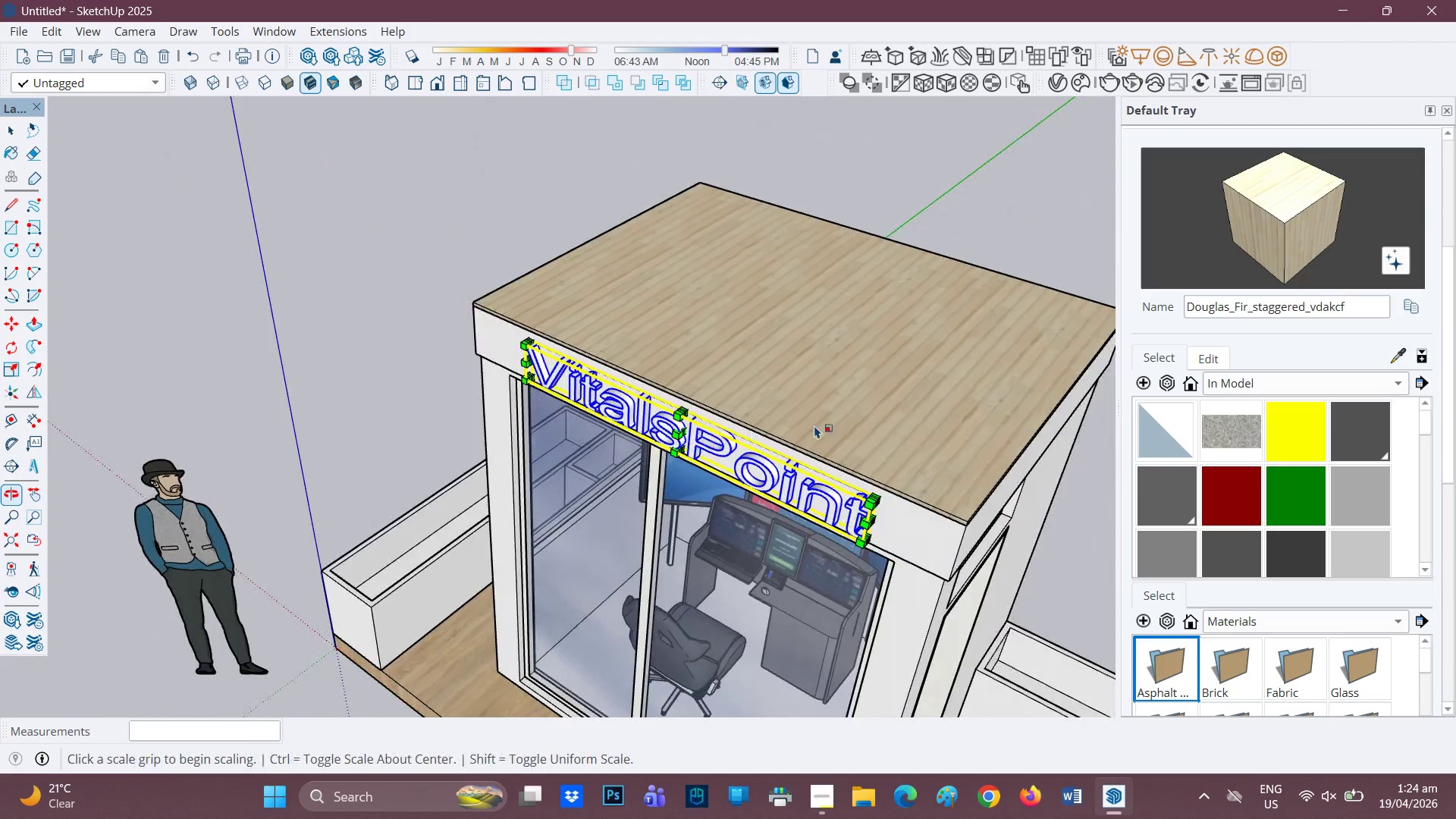 
key(Space)
 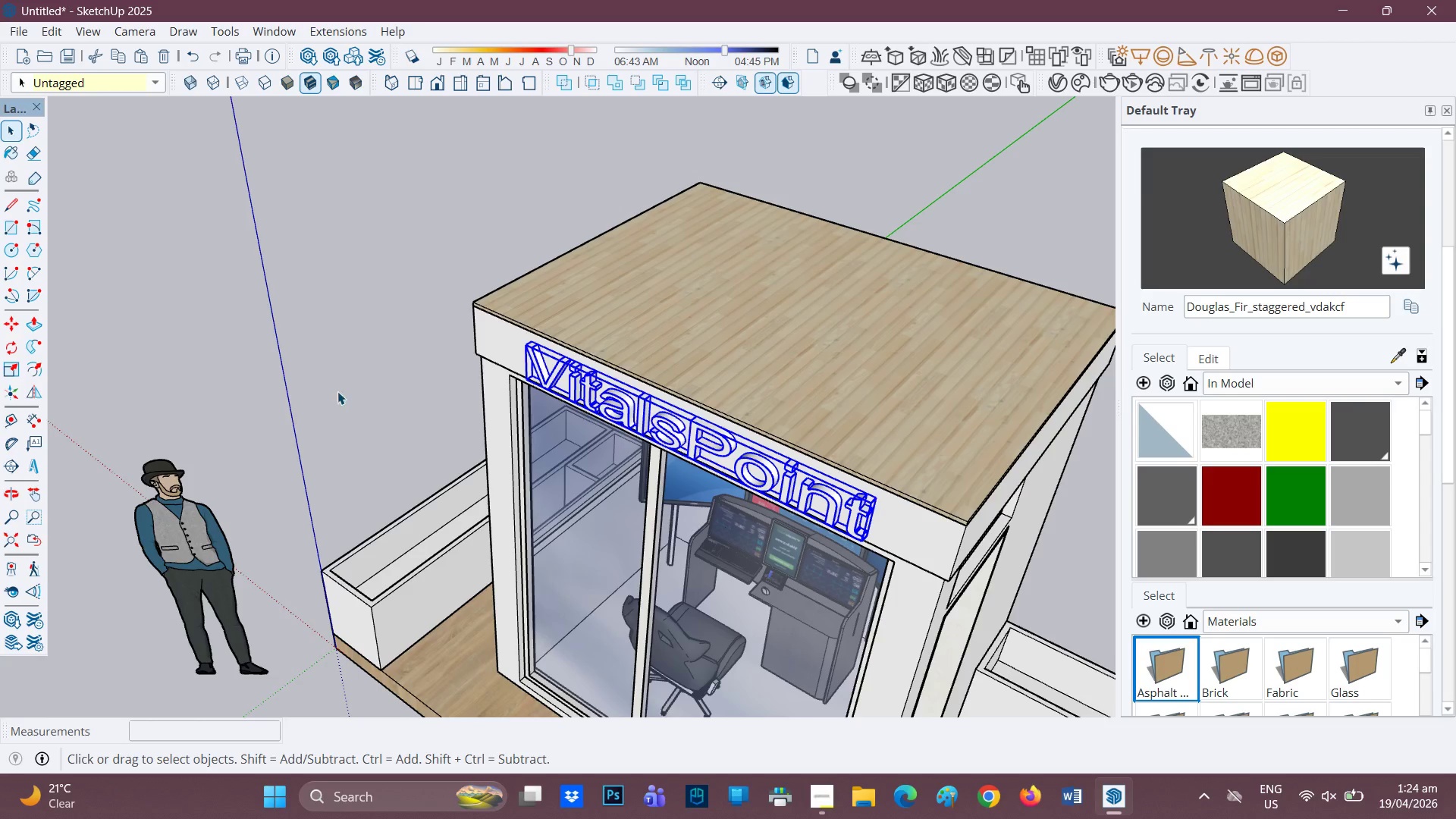 
scroll: coordinate [318, 389], scroll_direction: down, amount: 1.0
 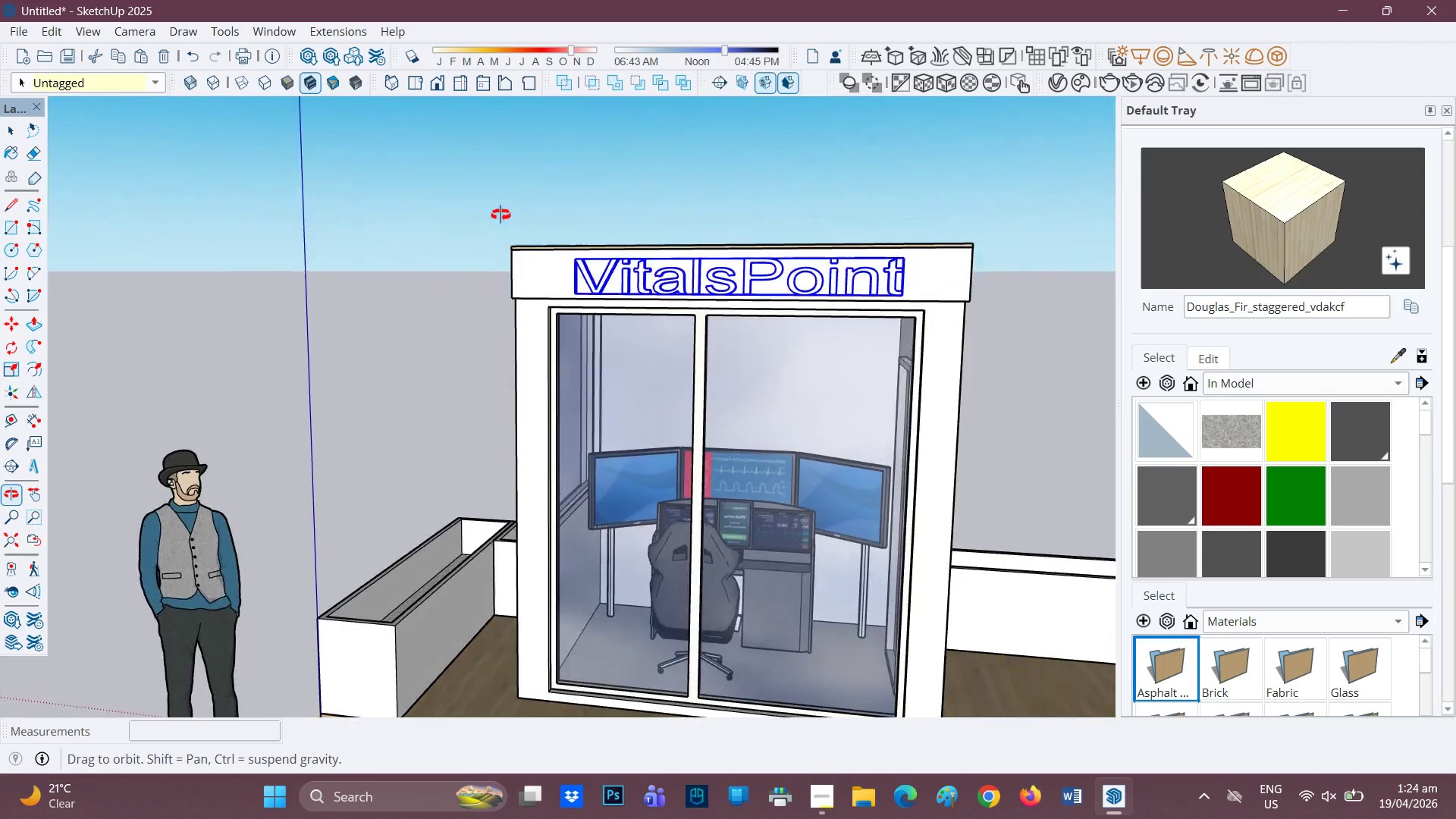 
scroll: coordinate [638, 301], scroll_direction: up, amount: 9.0
 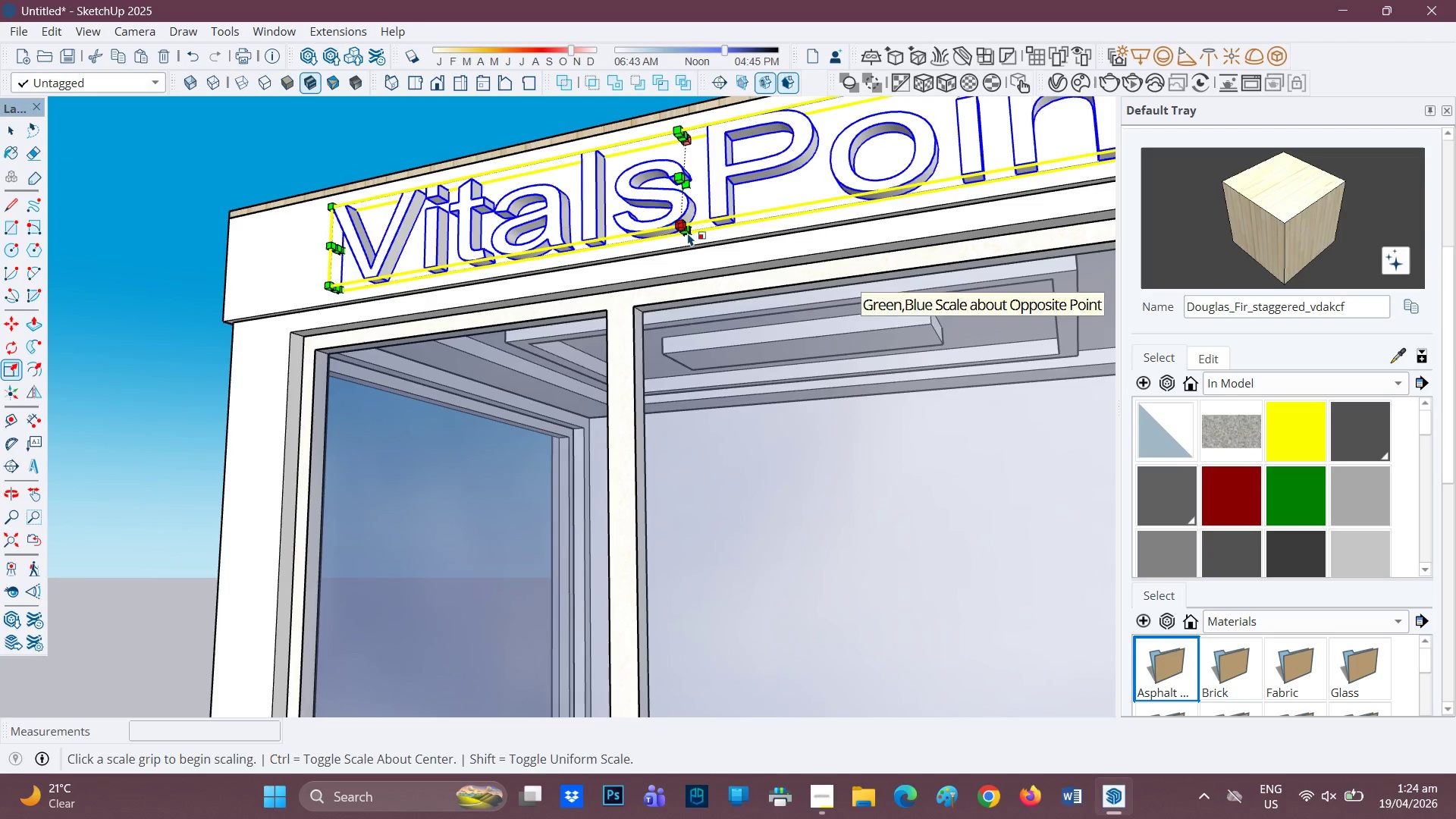 
left_click([684, 234])
 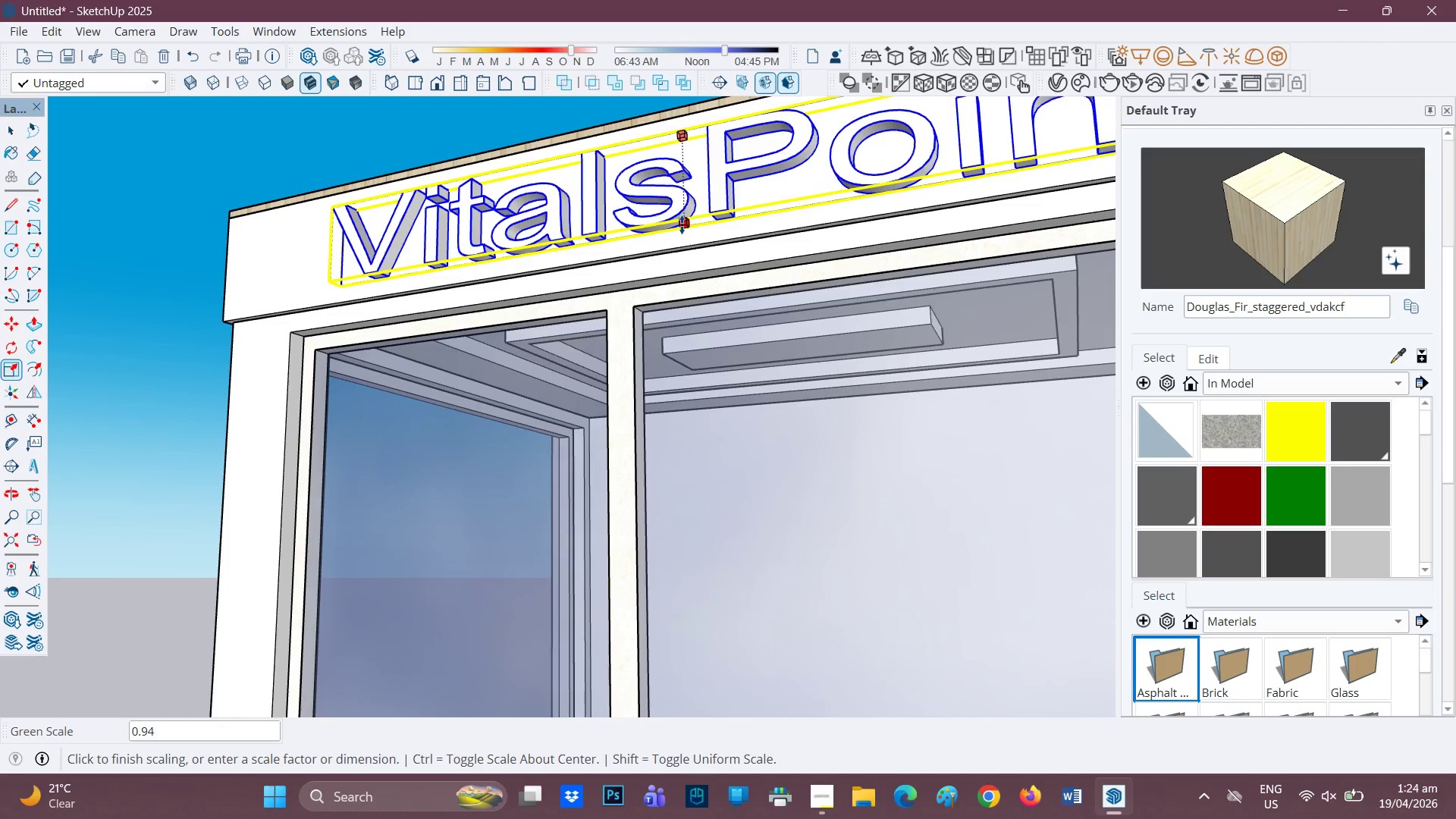 
left_click([682, 224])
 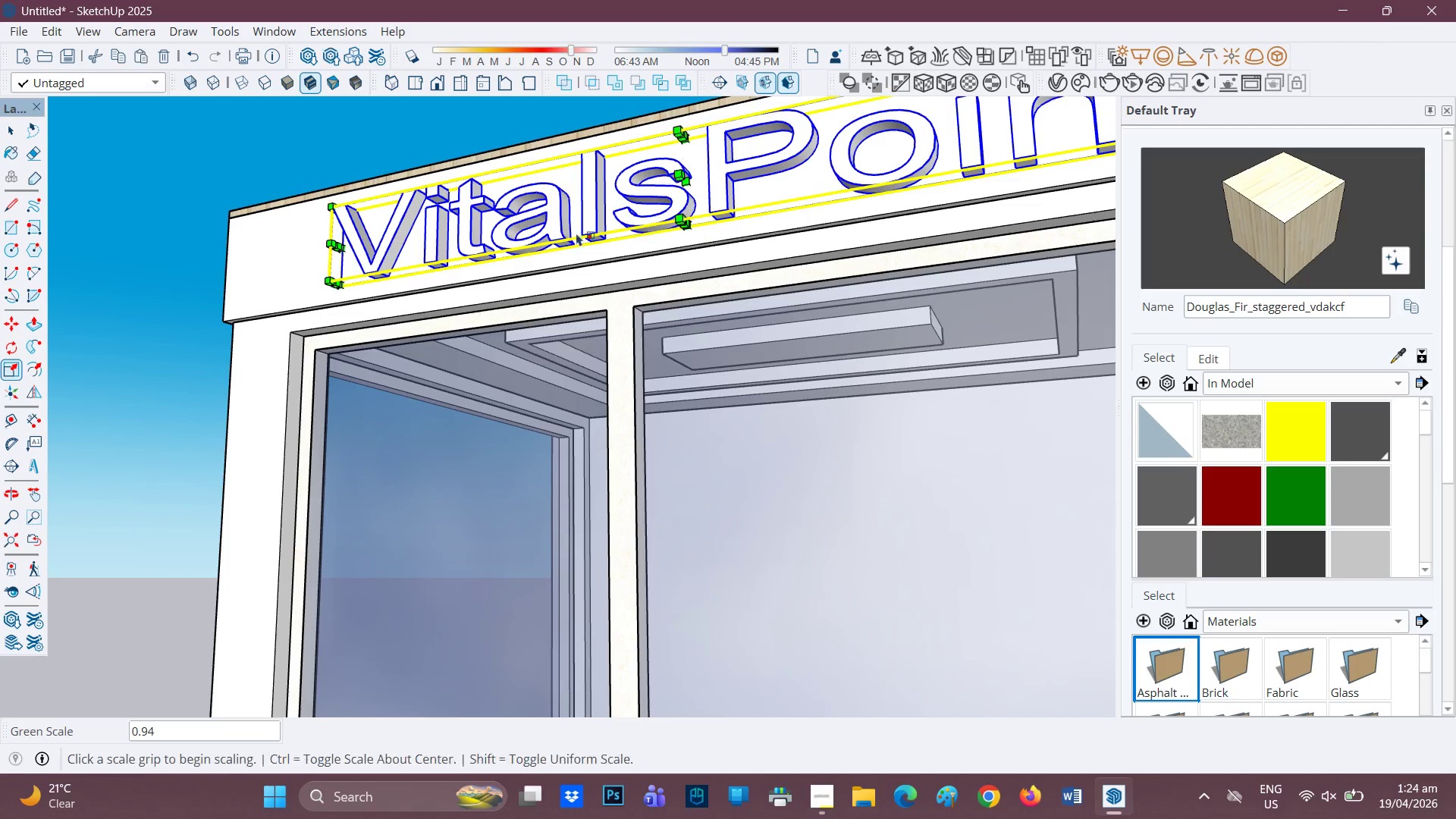 
scroll: coordinate [576, 234], scroll_direction: none, amount: 0.0
 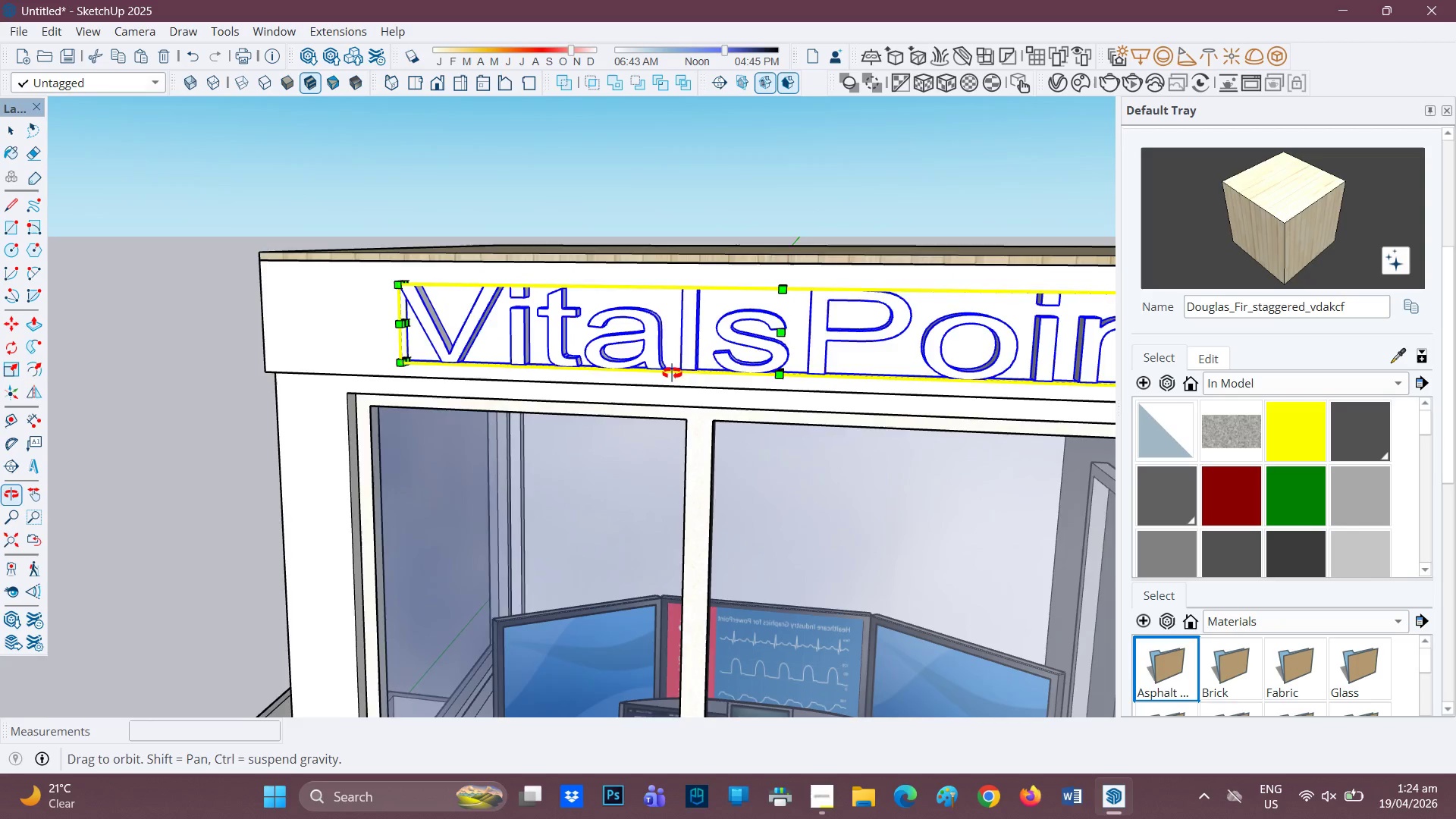 
scroll: coordinate [676, 370], scroll_direction: down, amount: 7.0
 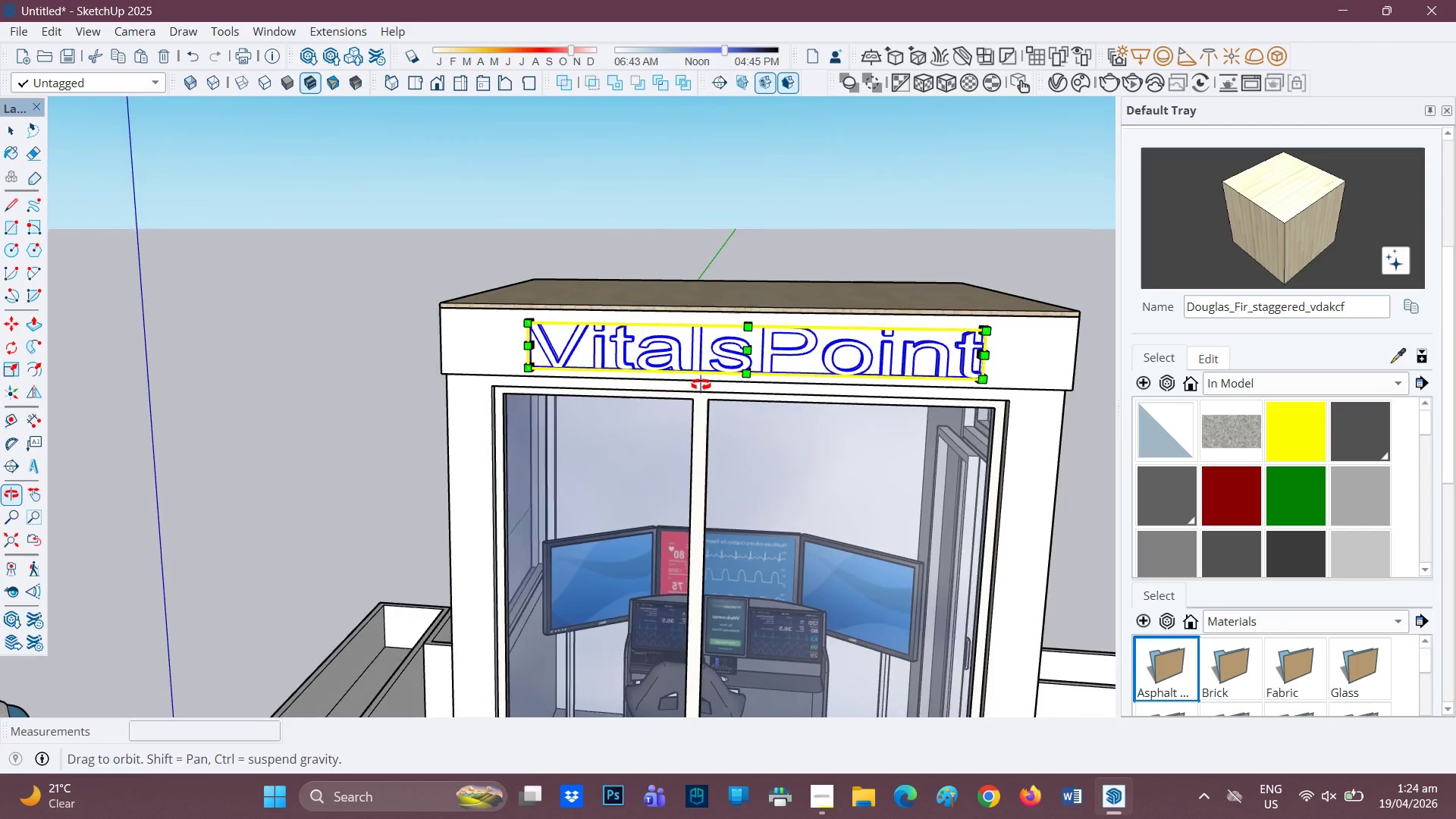 
key(Space)
 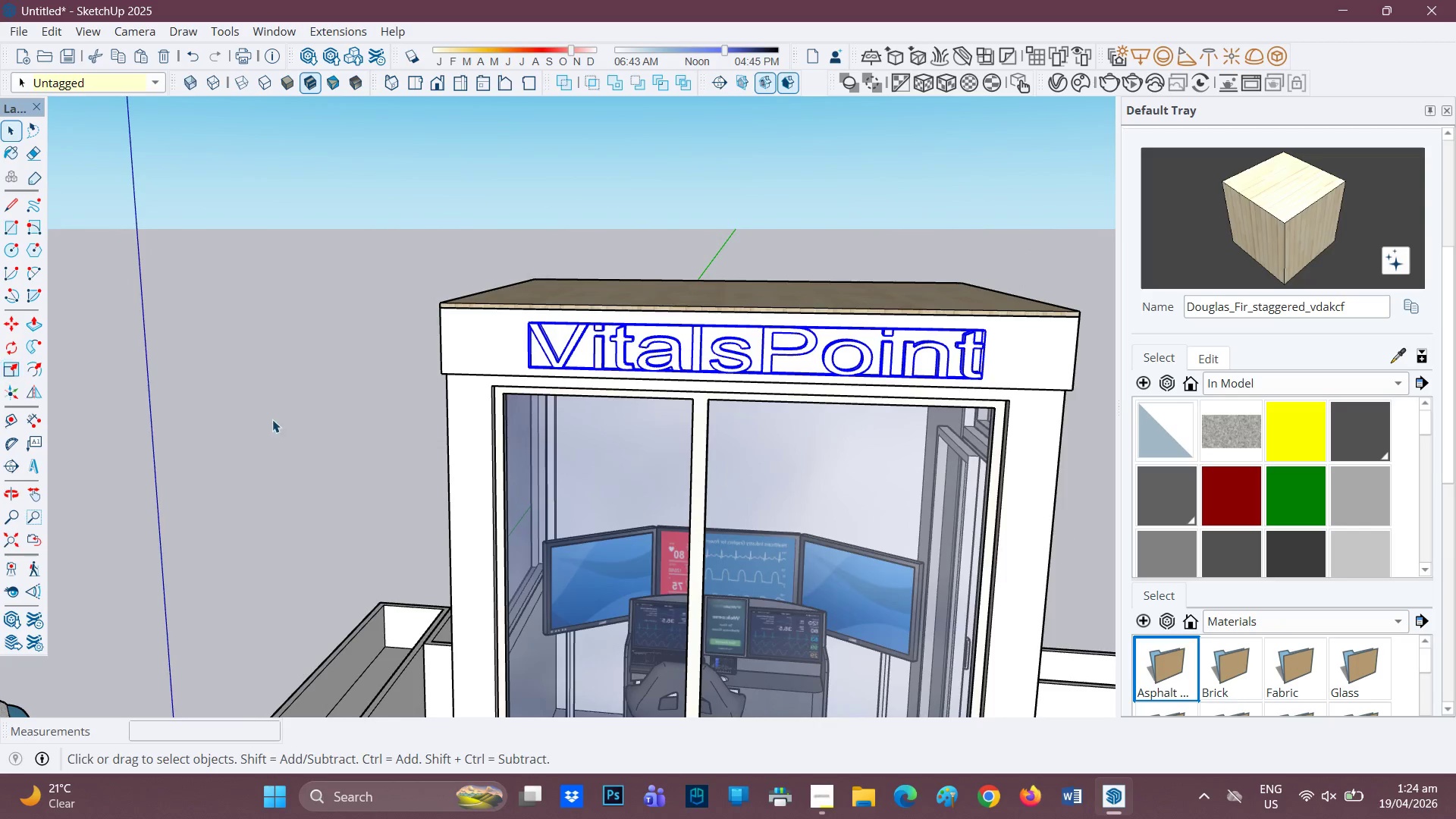 
left_click([272, 419])
 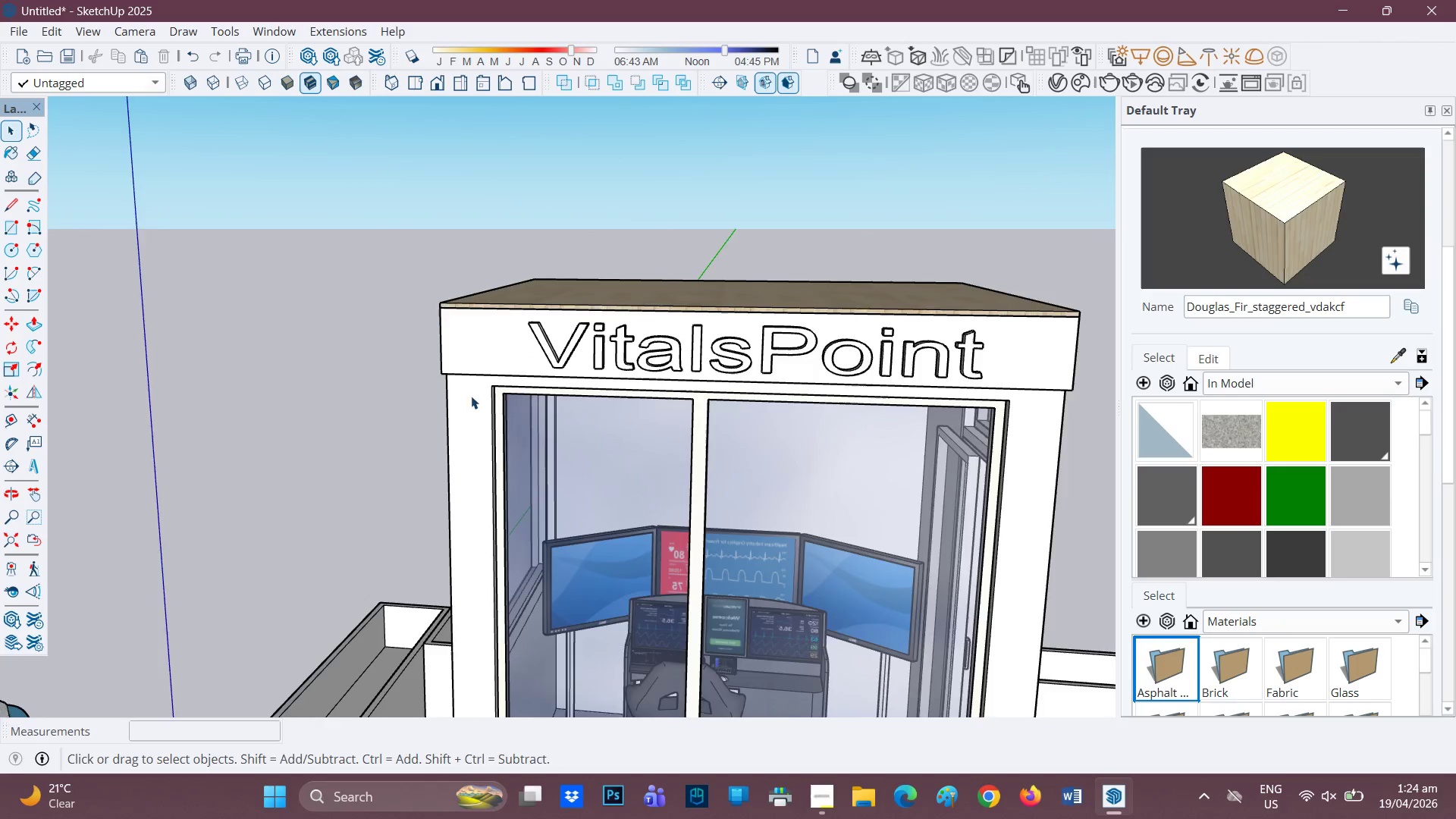 
scroll: coordinate [721, 395], scroll_direction: down, amount: 5.0
 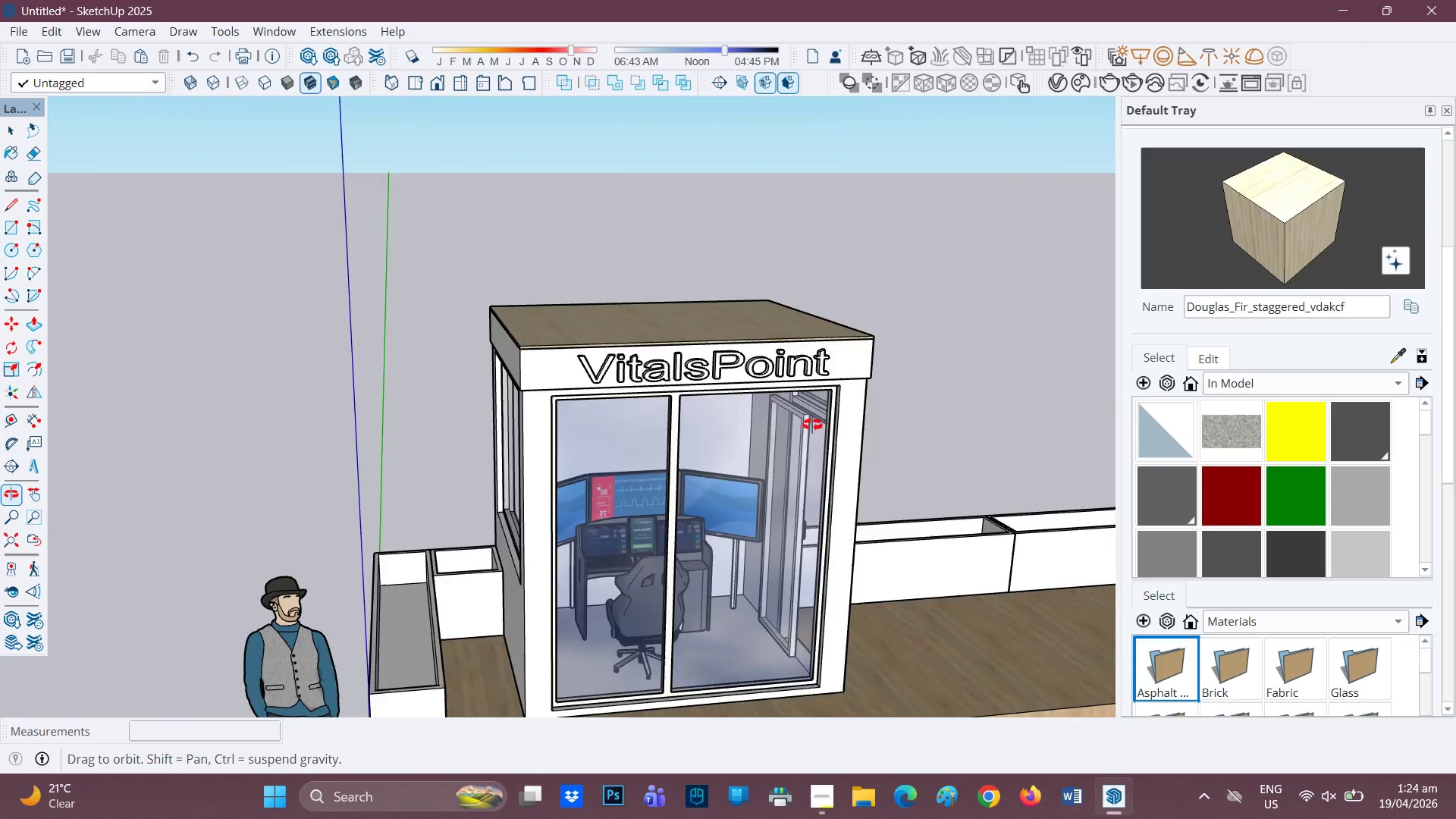 
scroll: coordinate [1200, 484], scroll_direction: up, amount: 19.0
 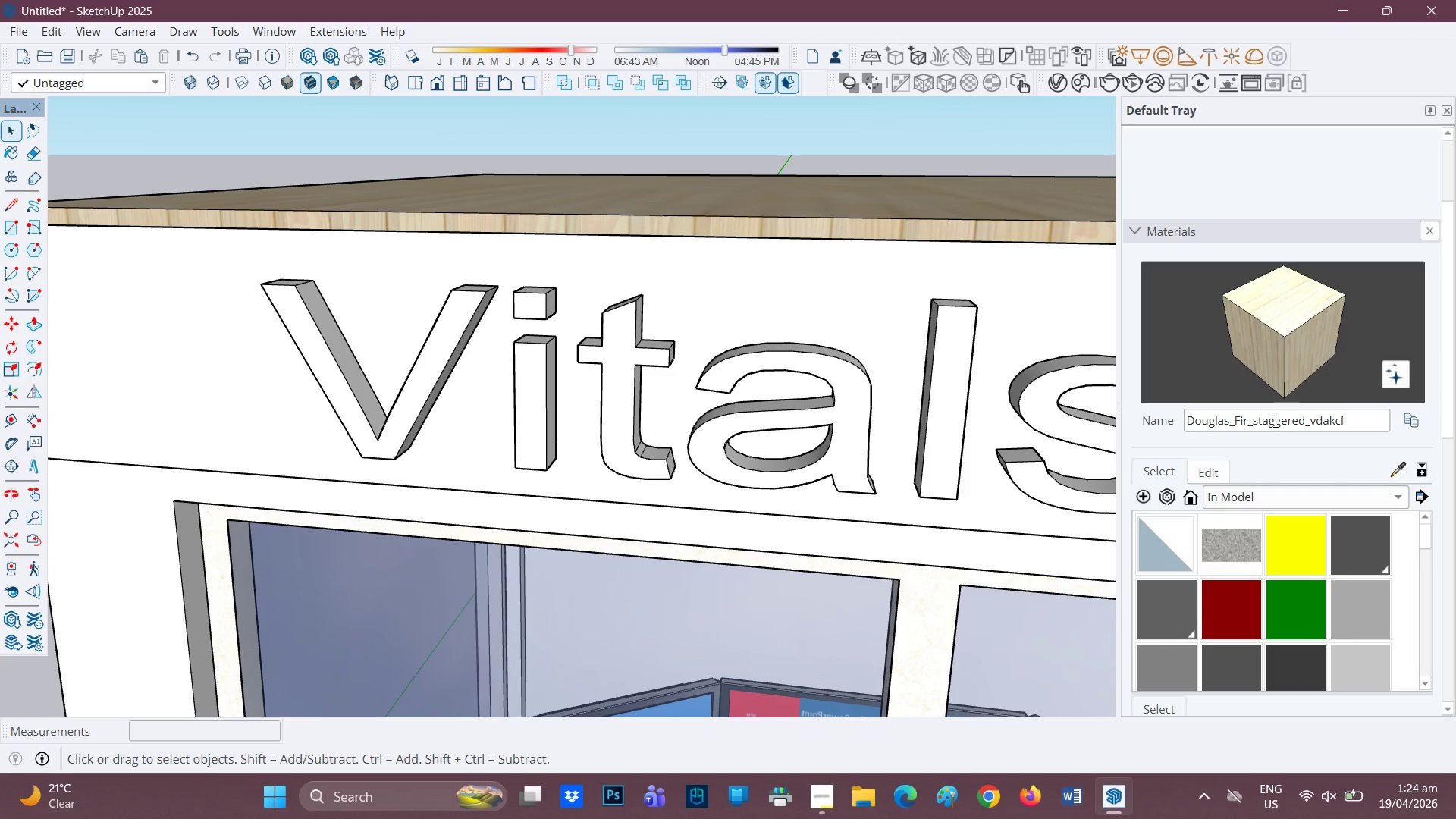 
left_click([1363, 497])
 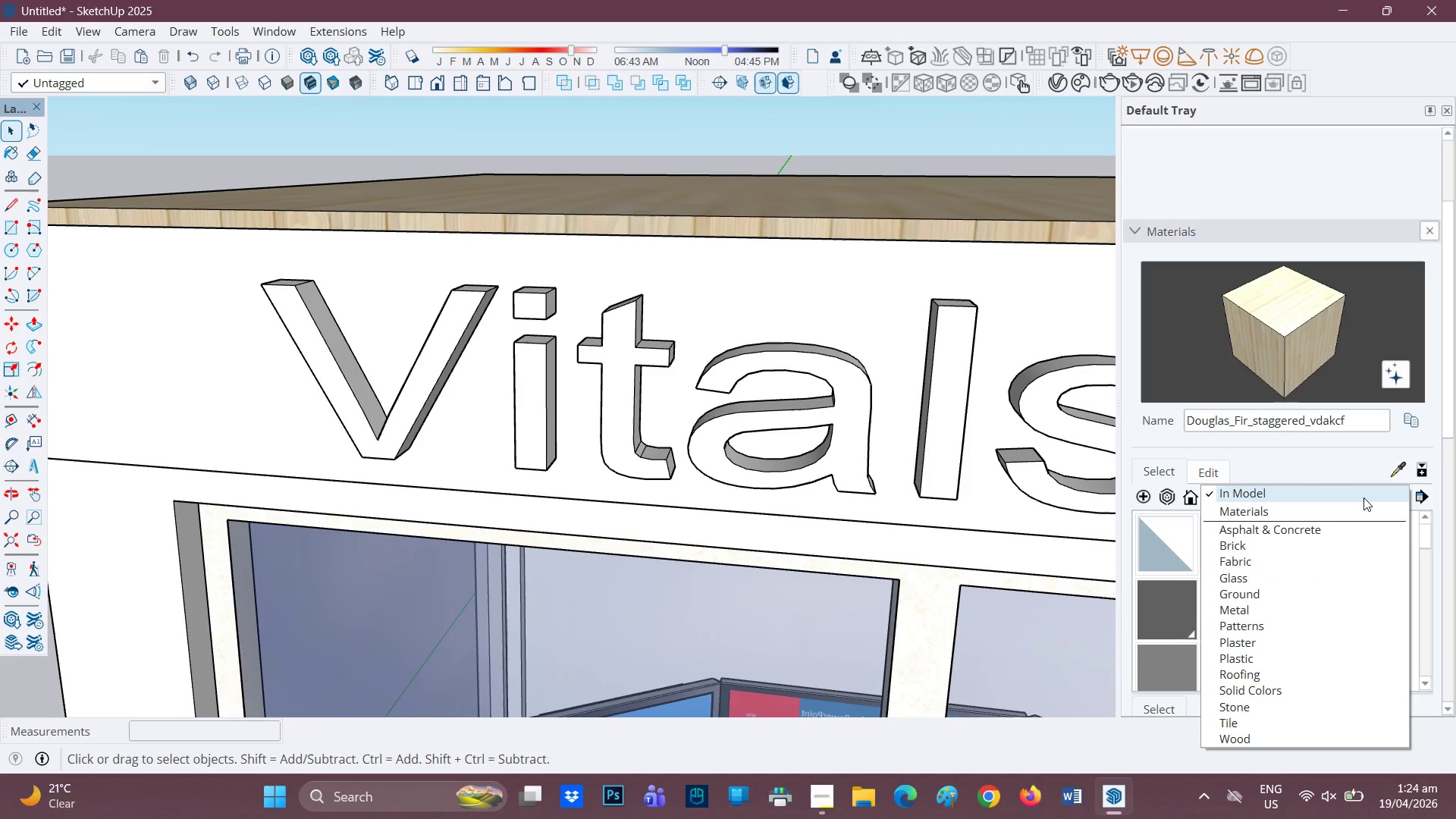 
left_click([1363, 497])
 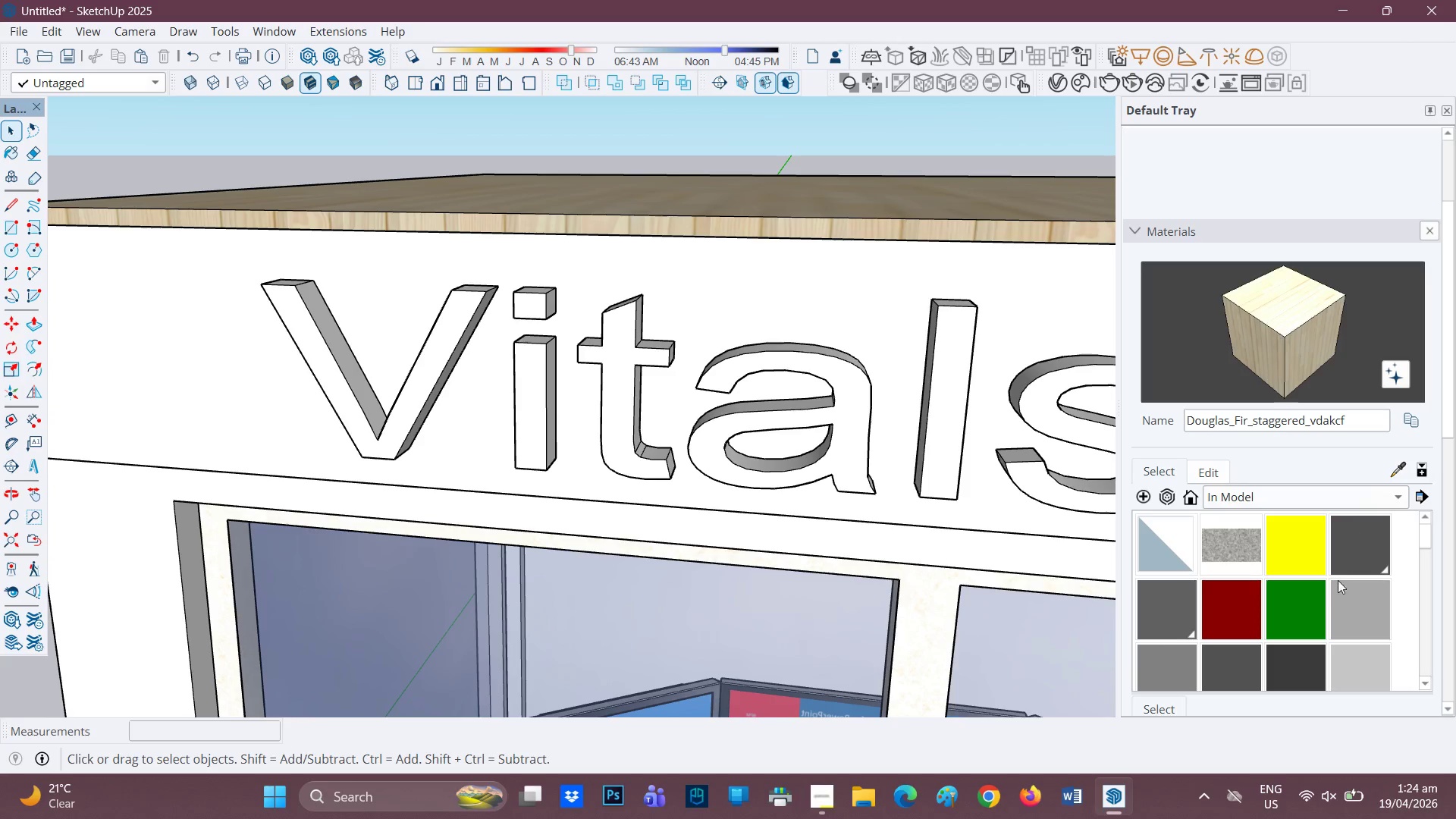 
mouse_move([1304, 601])
 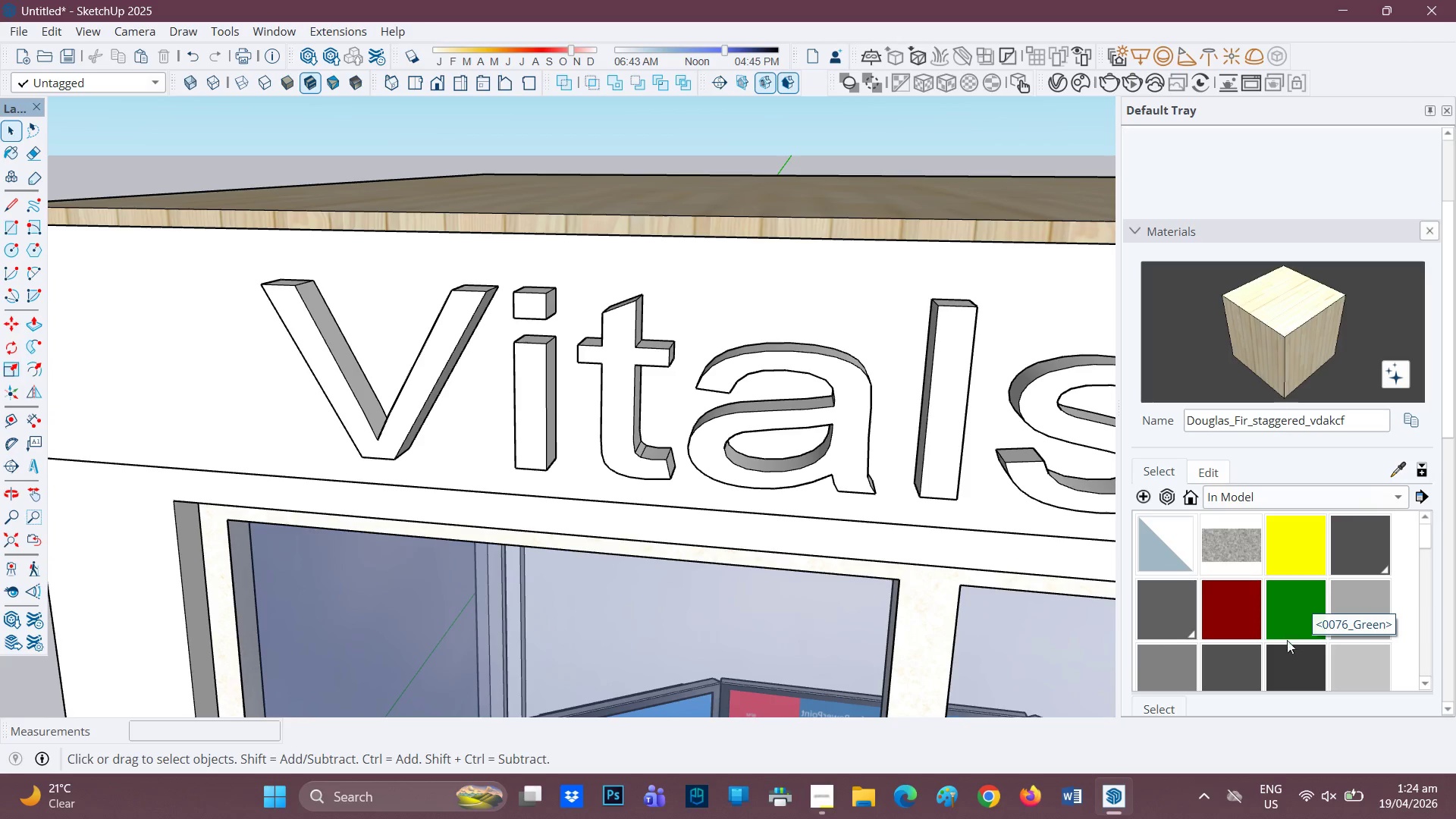 
scroll: coordinate [1289, 645], scroll_direction: down, amount: 1.0
 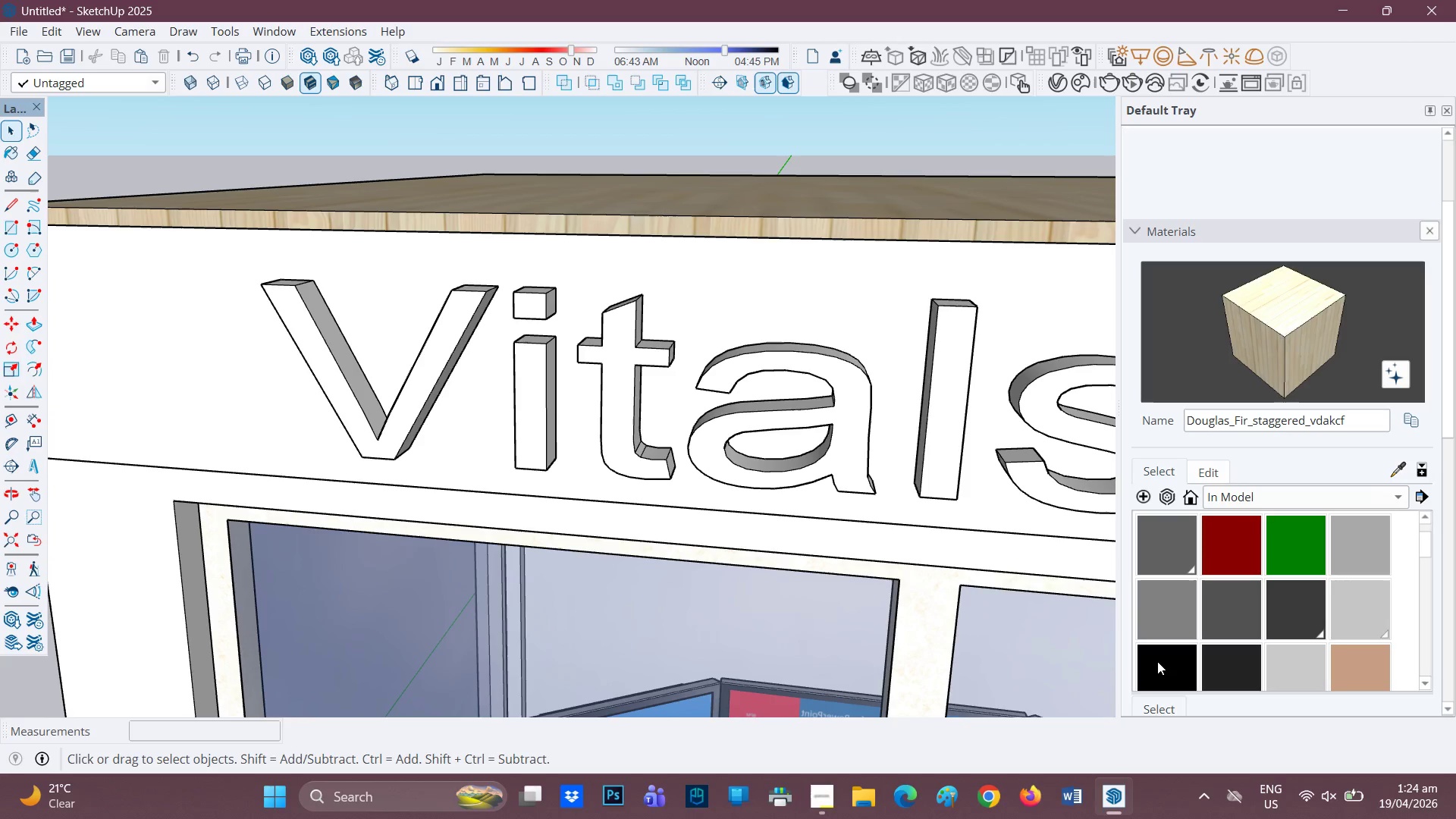 
left_click([1156, 661])
 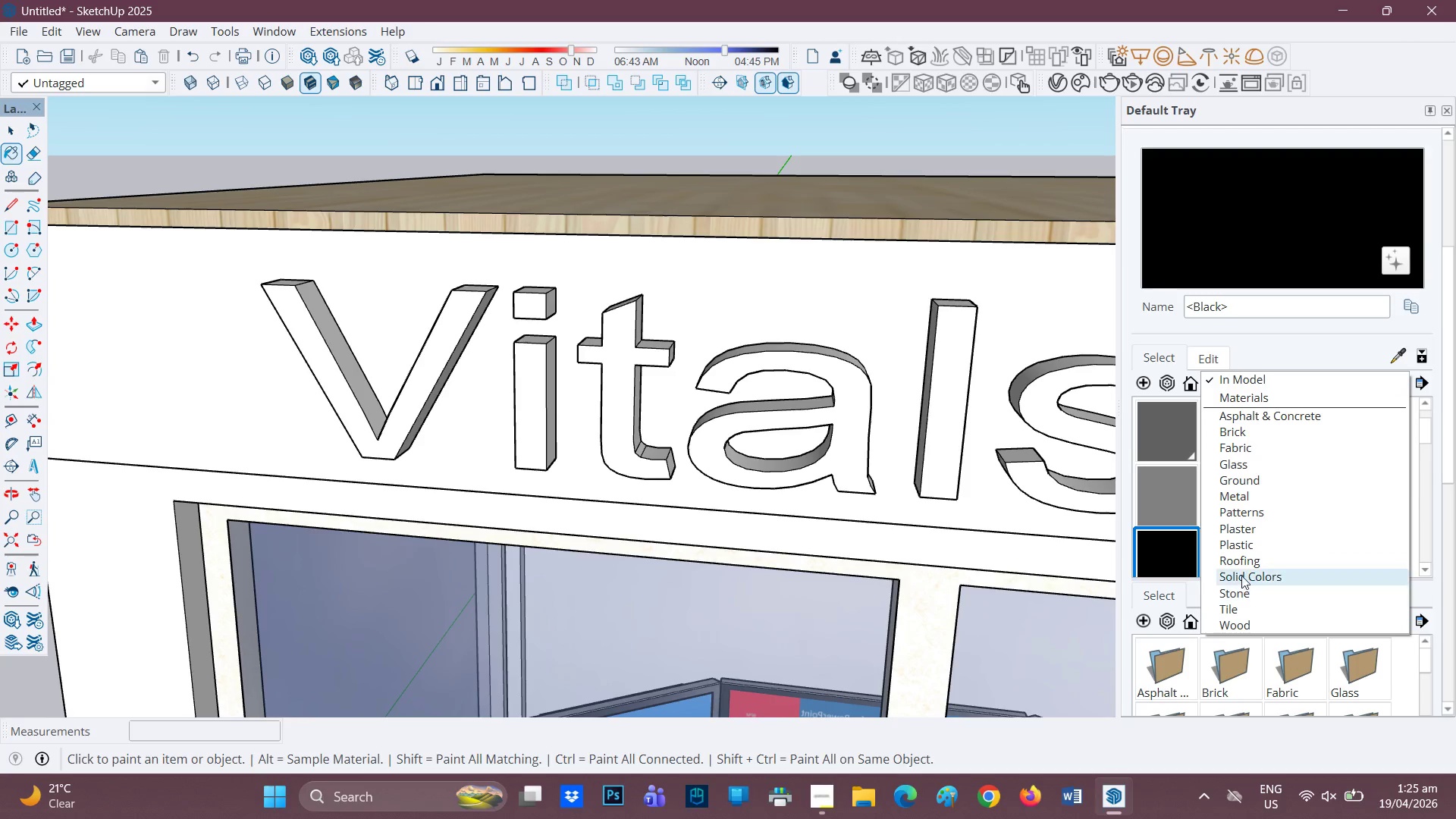 
left_click([1244, 578])
 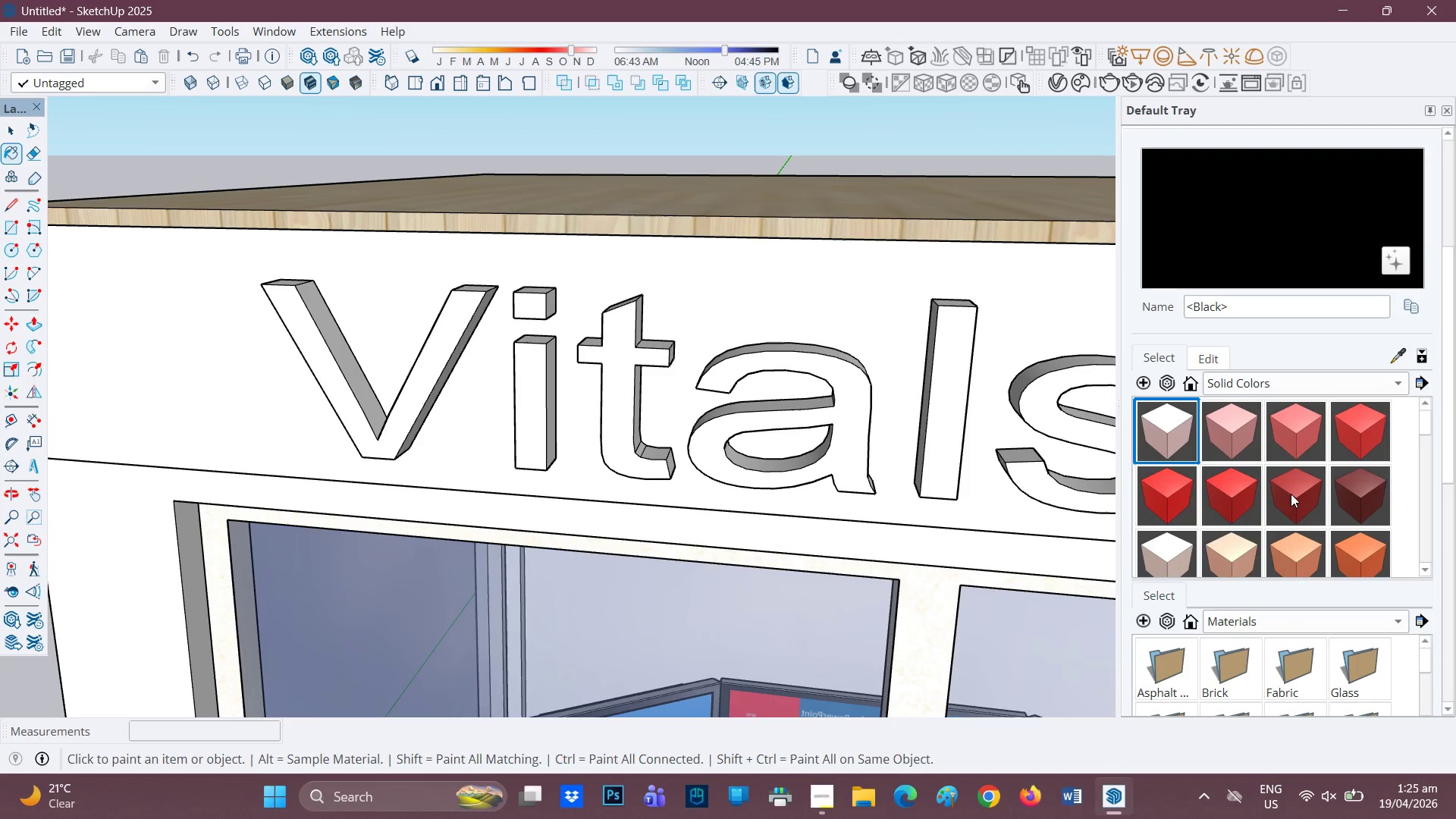 
scroll: coordinate [1265, 511], scroll_direction: down, amount: 26.0
 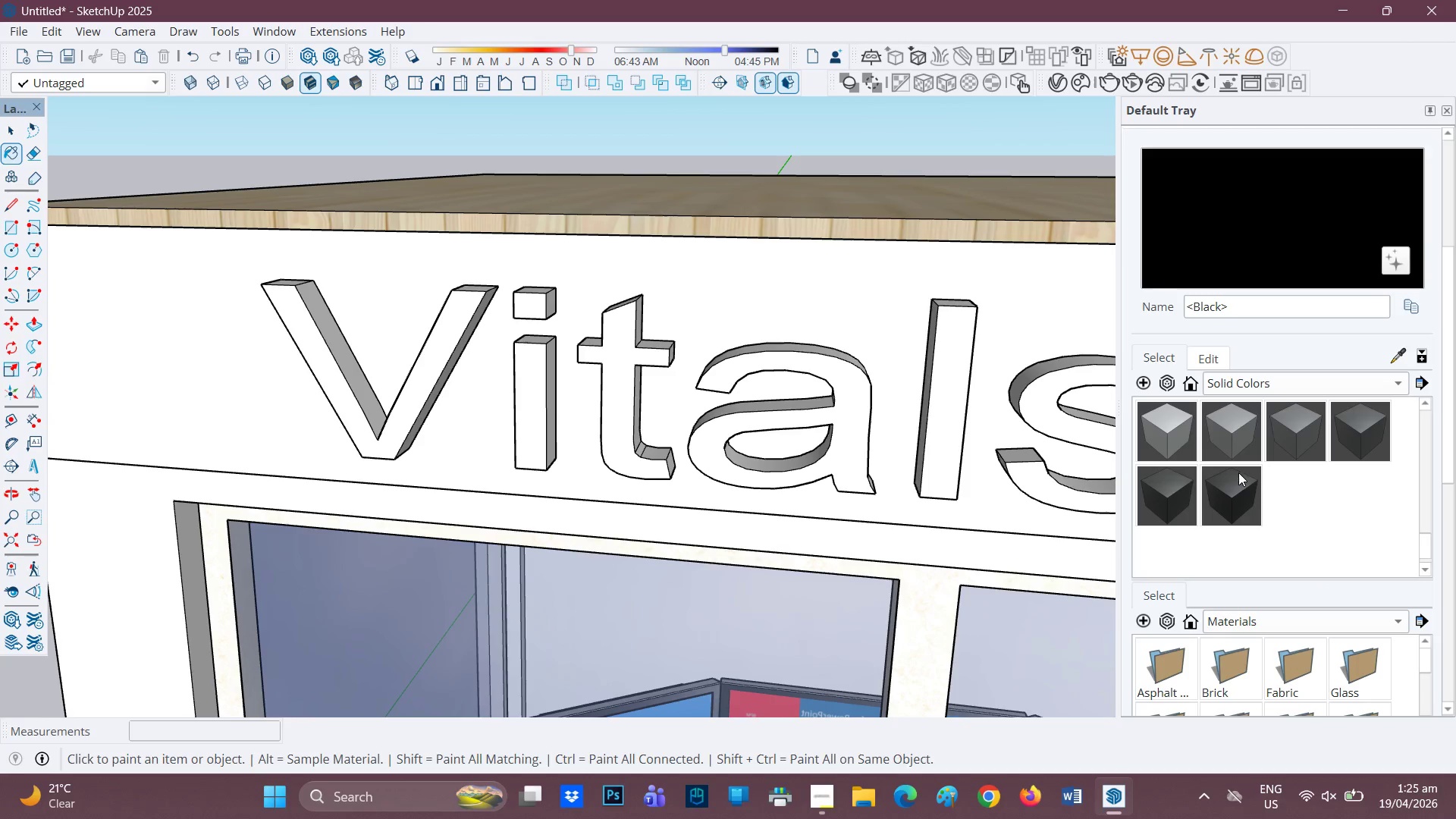 
left_click([1238, 472])
 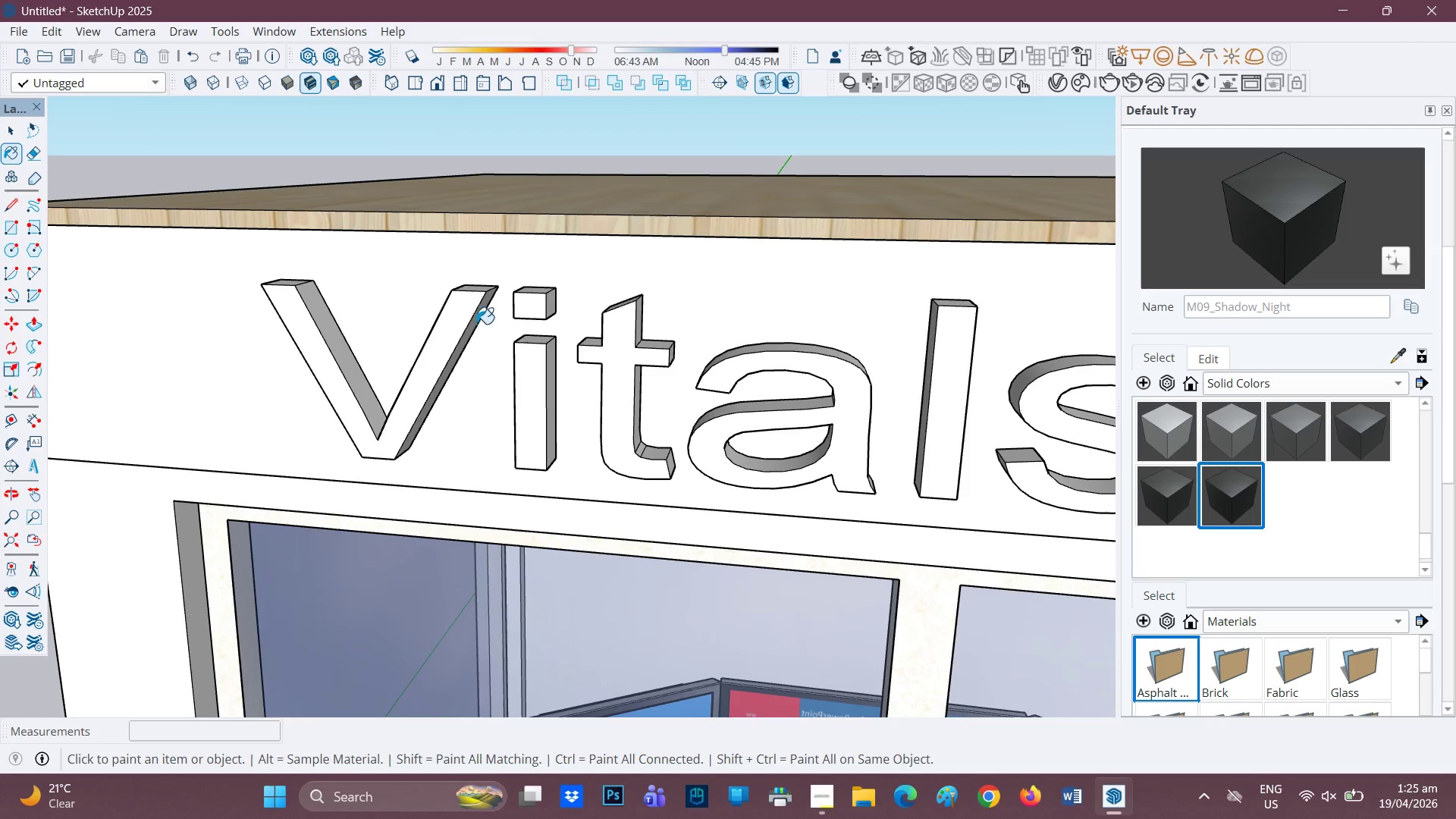 
left_click([437, 347])
 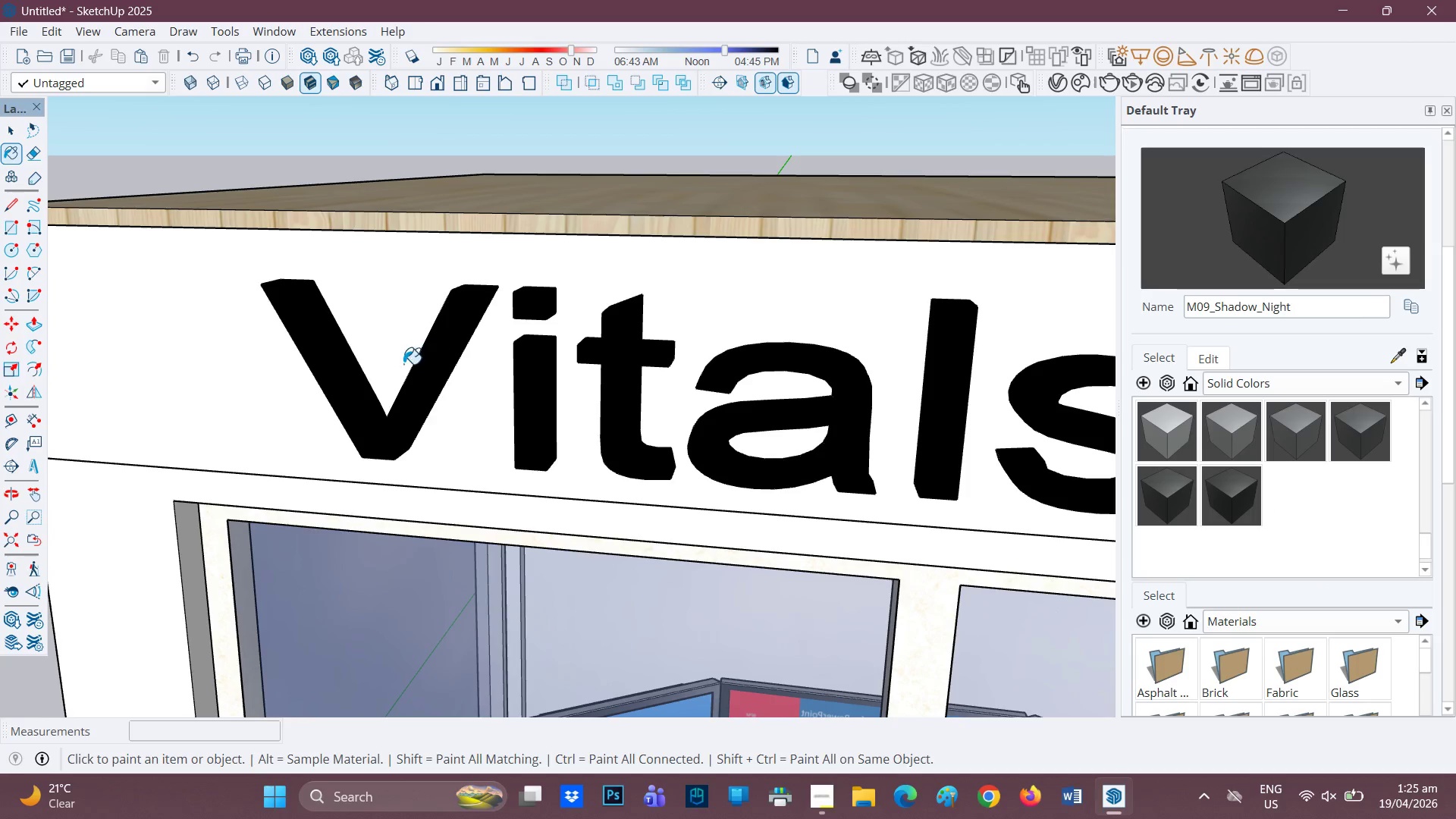 
scroll: coordinate [868, 405], scroll_direction: down, amount: 11.0
 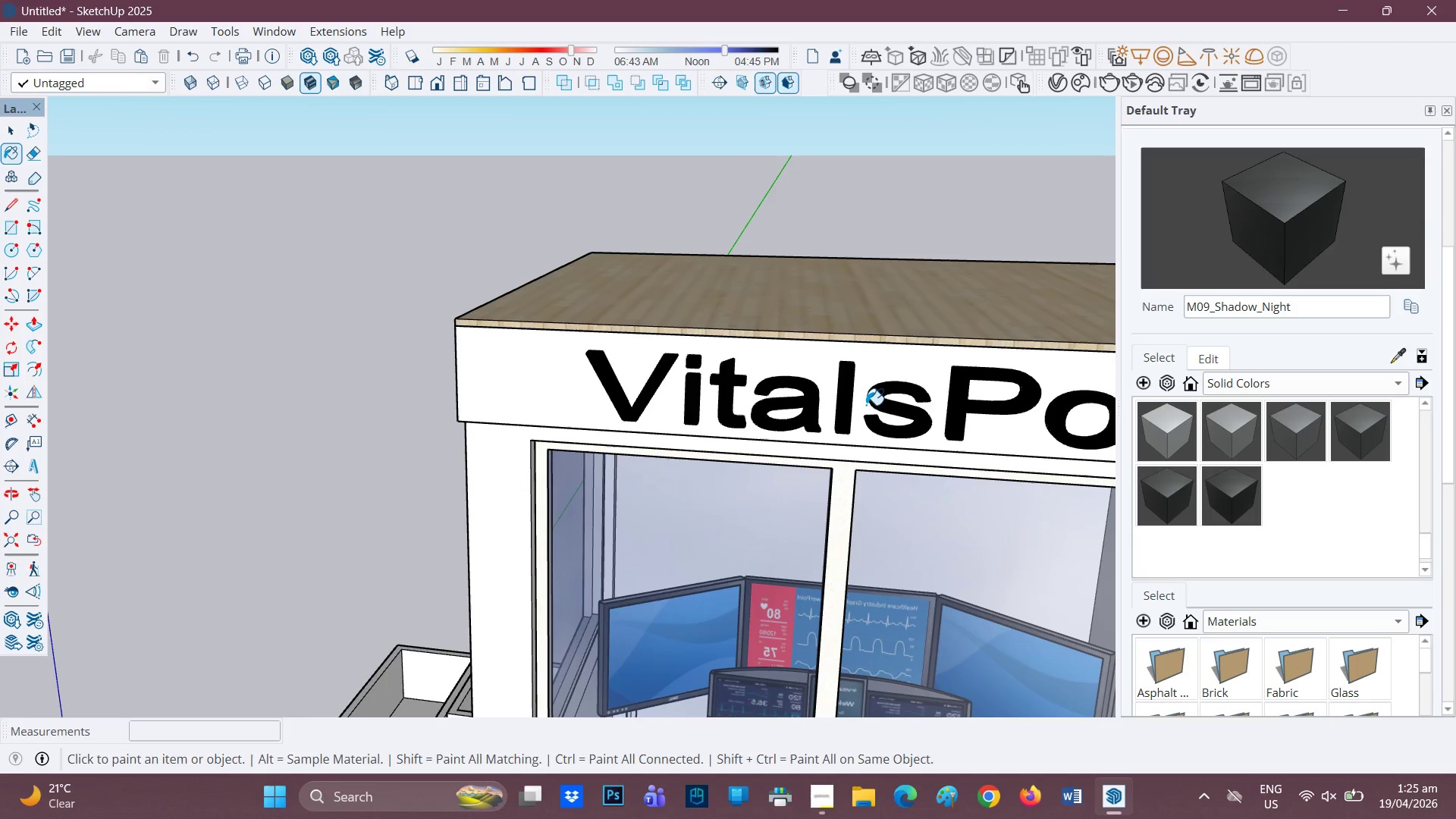 
key(H)
 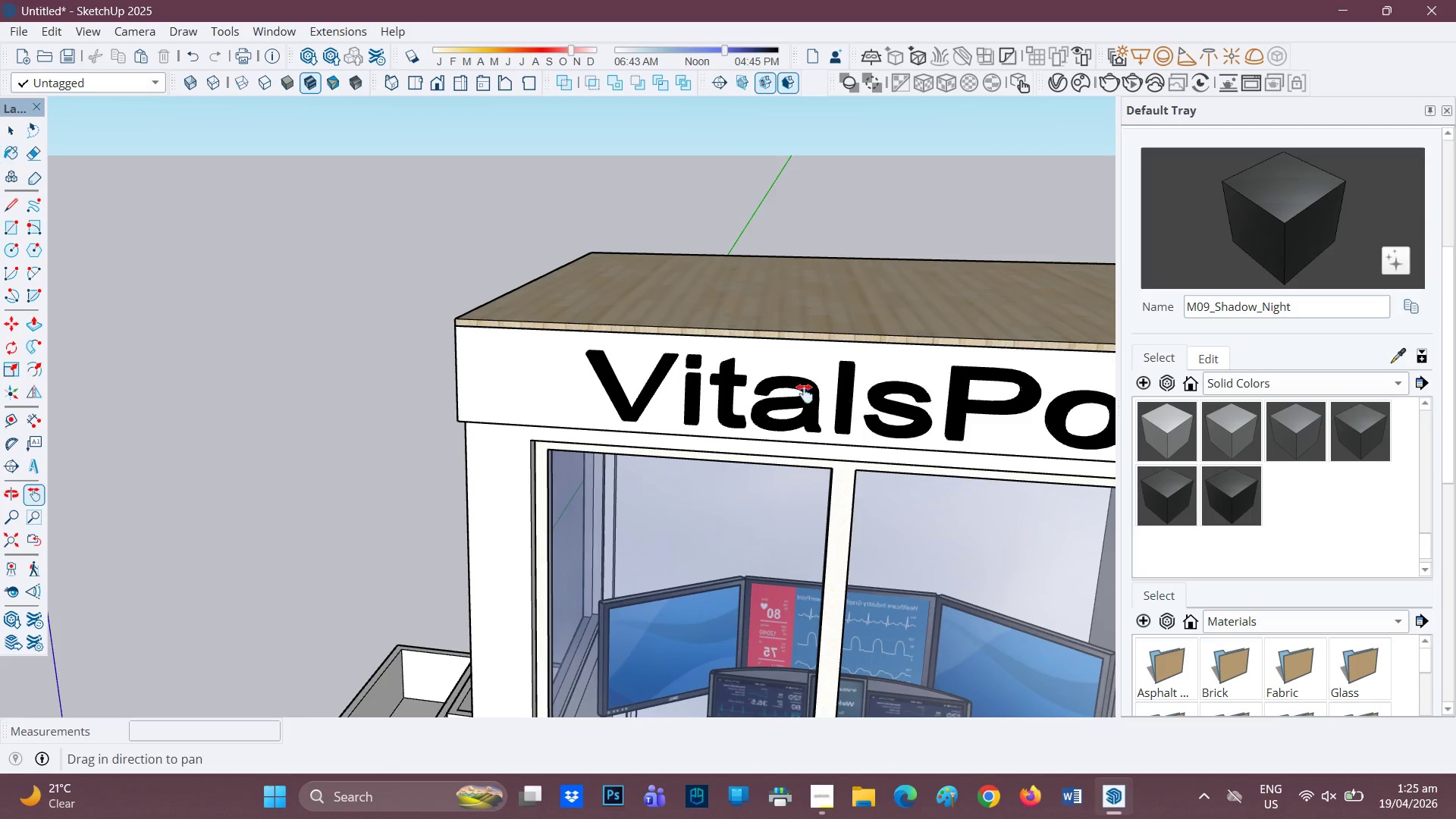 
left_click_drag(start_coordinate=[830, 397], to_coordinate=[493, 421])
 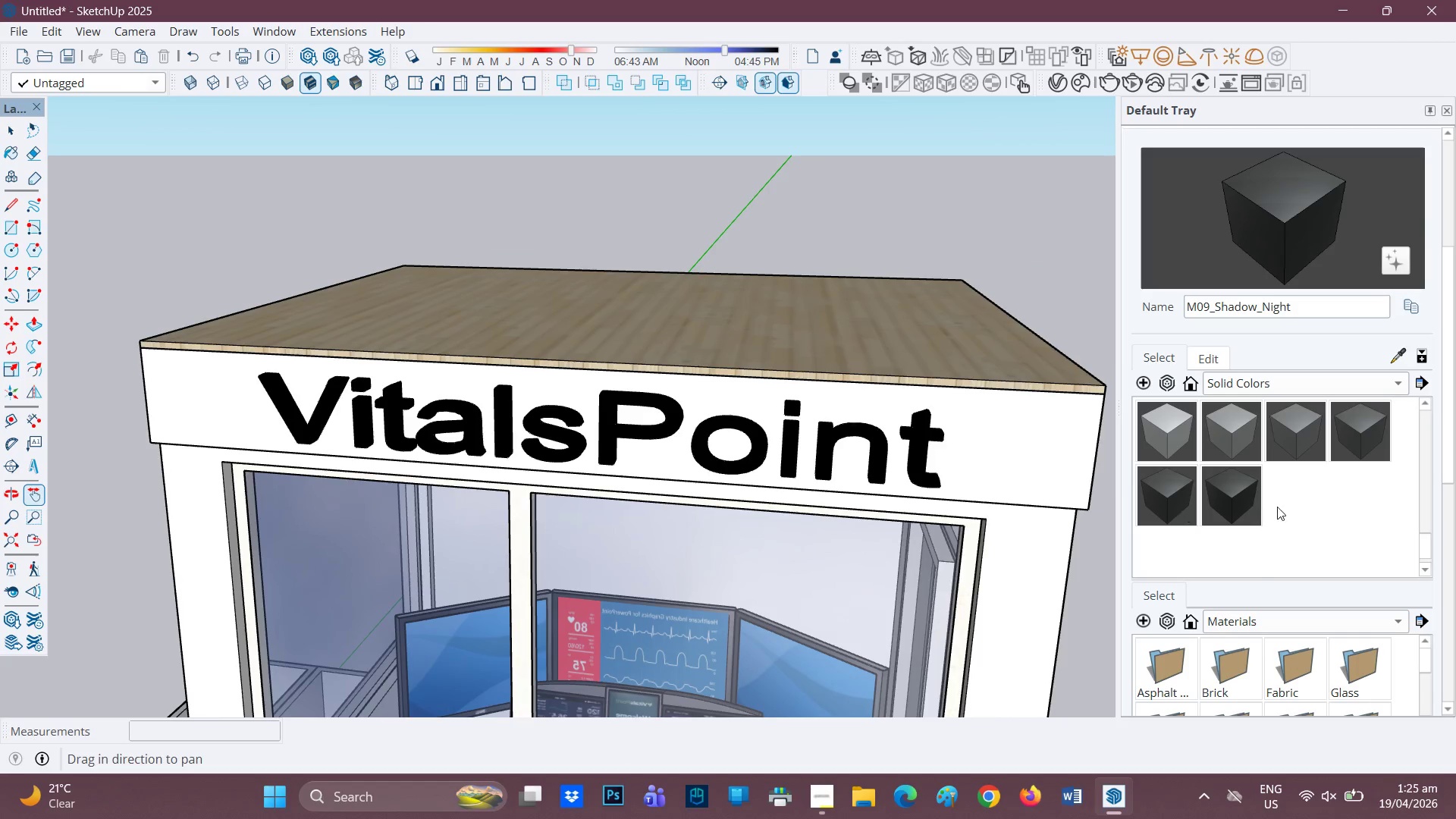 
scroll: coordinate [1283, 445], scroll_direction: up, amount: 13.0
 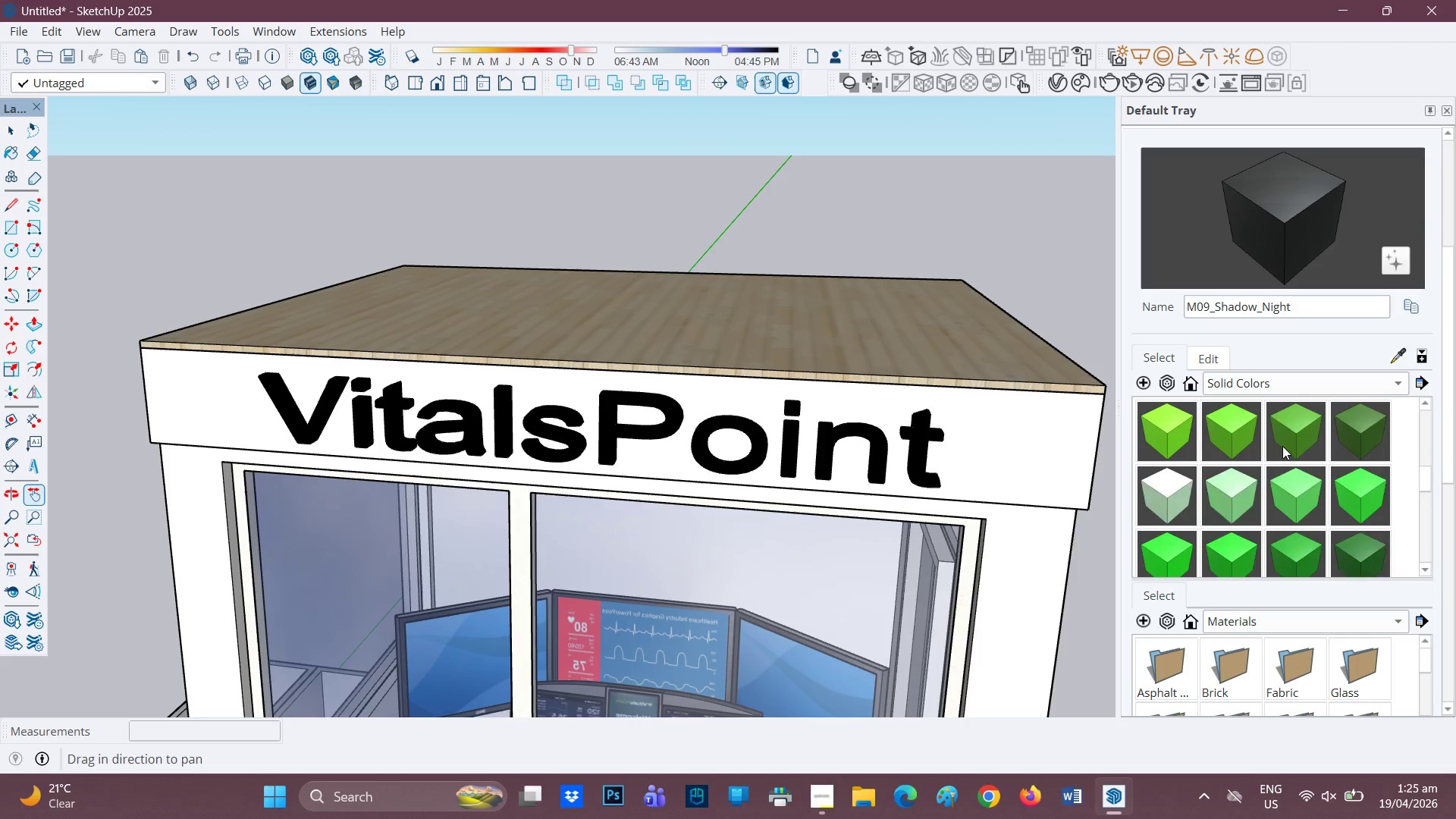 
scroll: coordinate [1281, 453], scroll_direction: none, amount: 0.0
 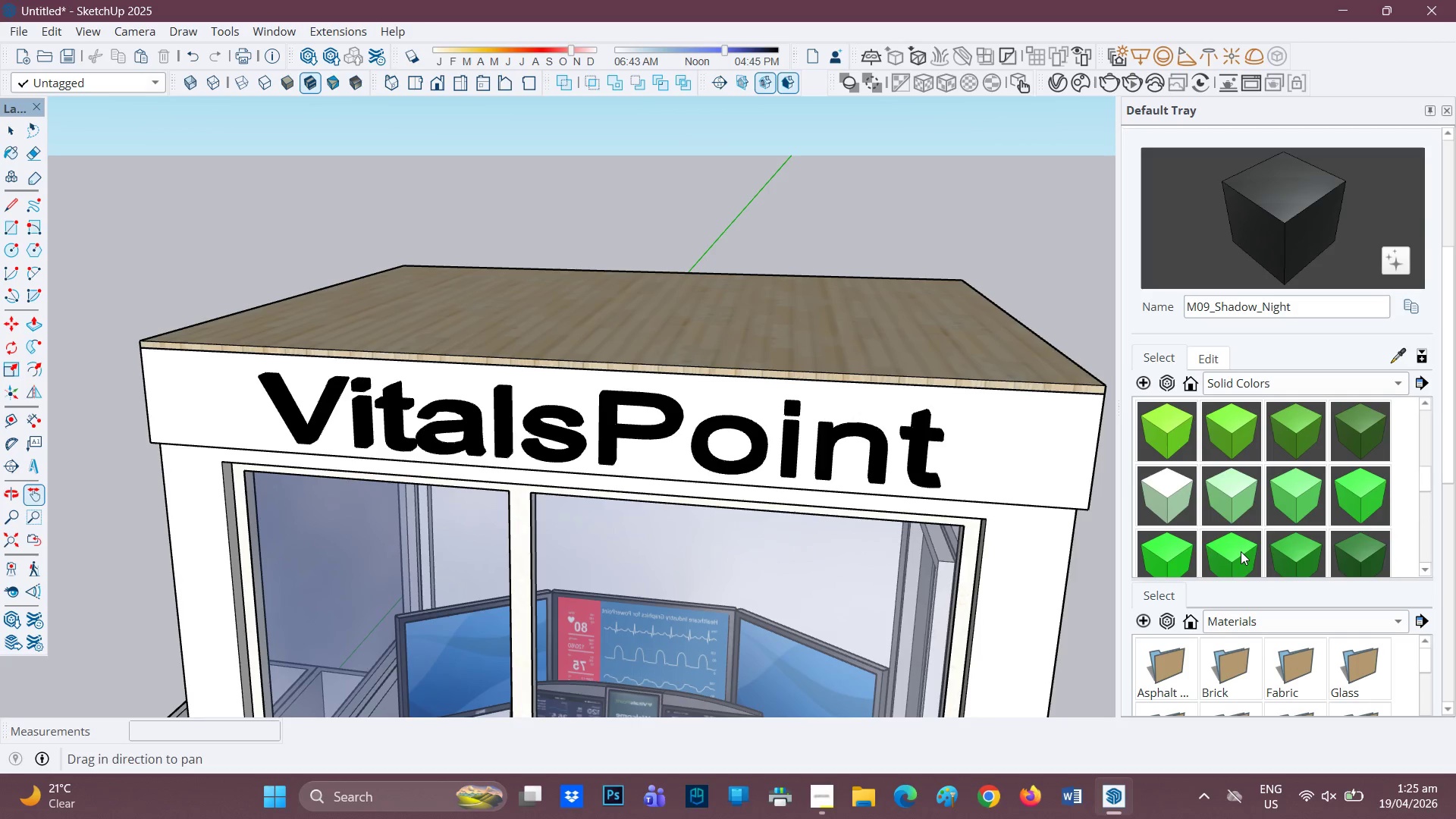 
left_click([1238, 550])
 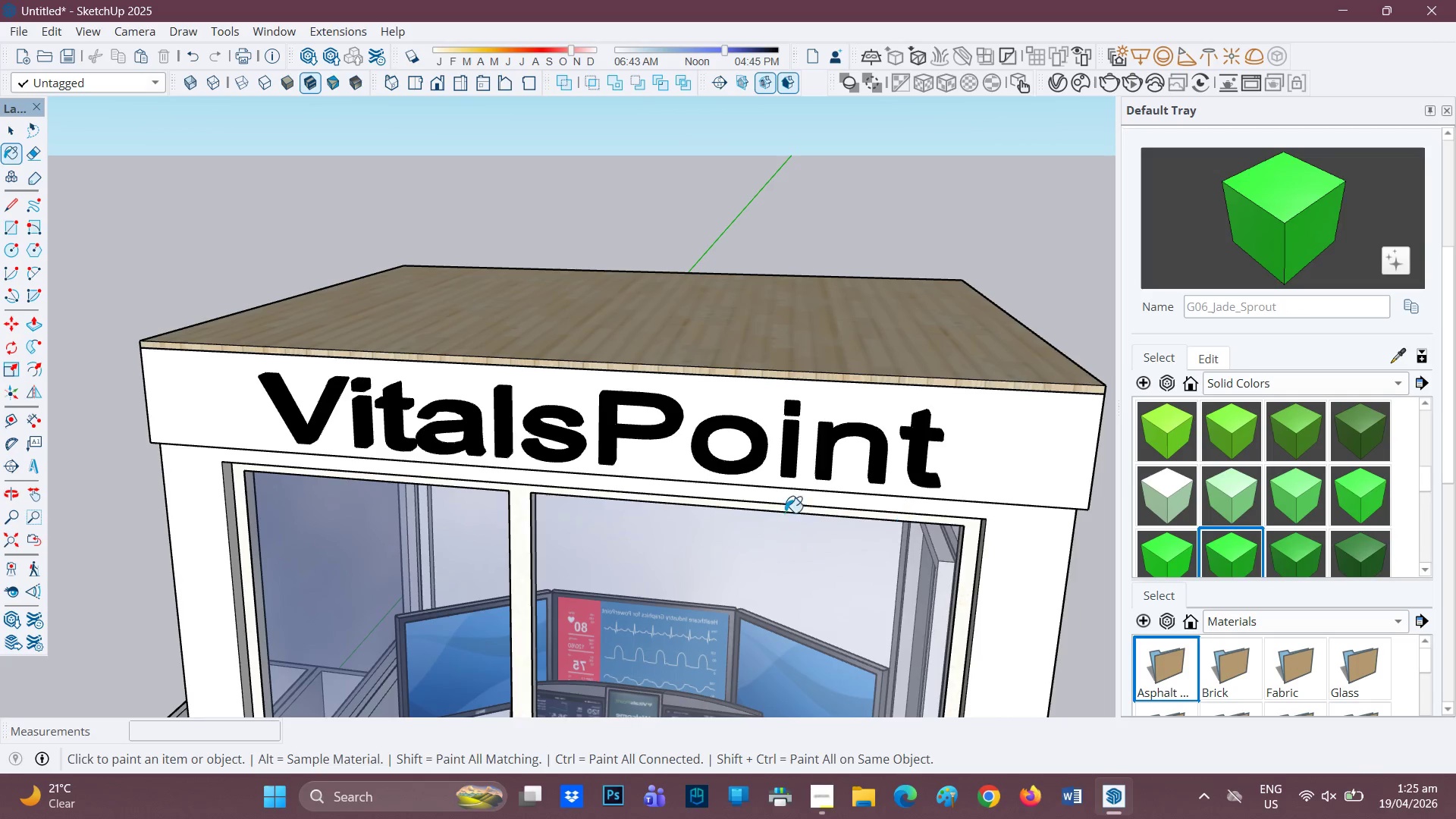 
key(Space)
 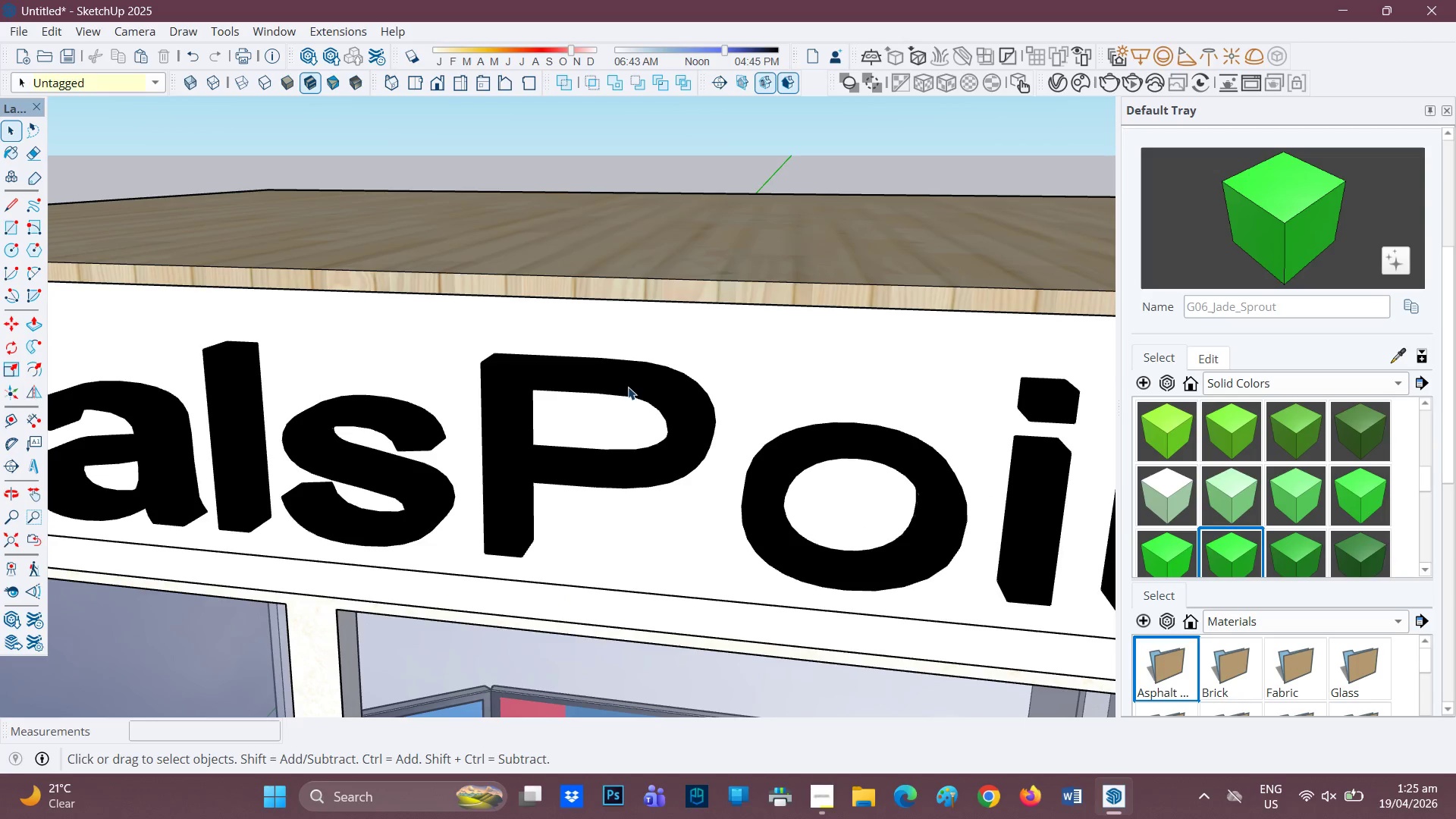 
scroll: coordinate [632, 403], scroll_direction: up, amount: 10.0
 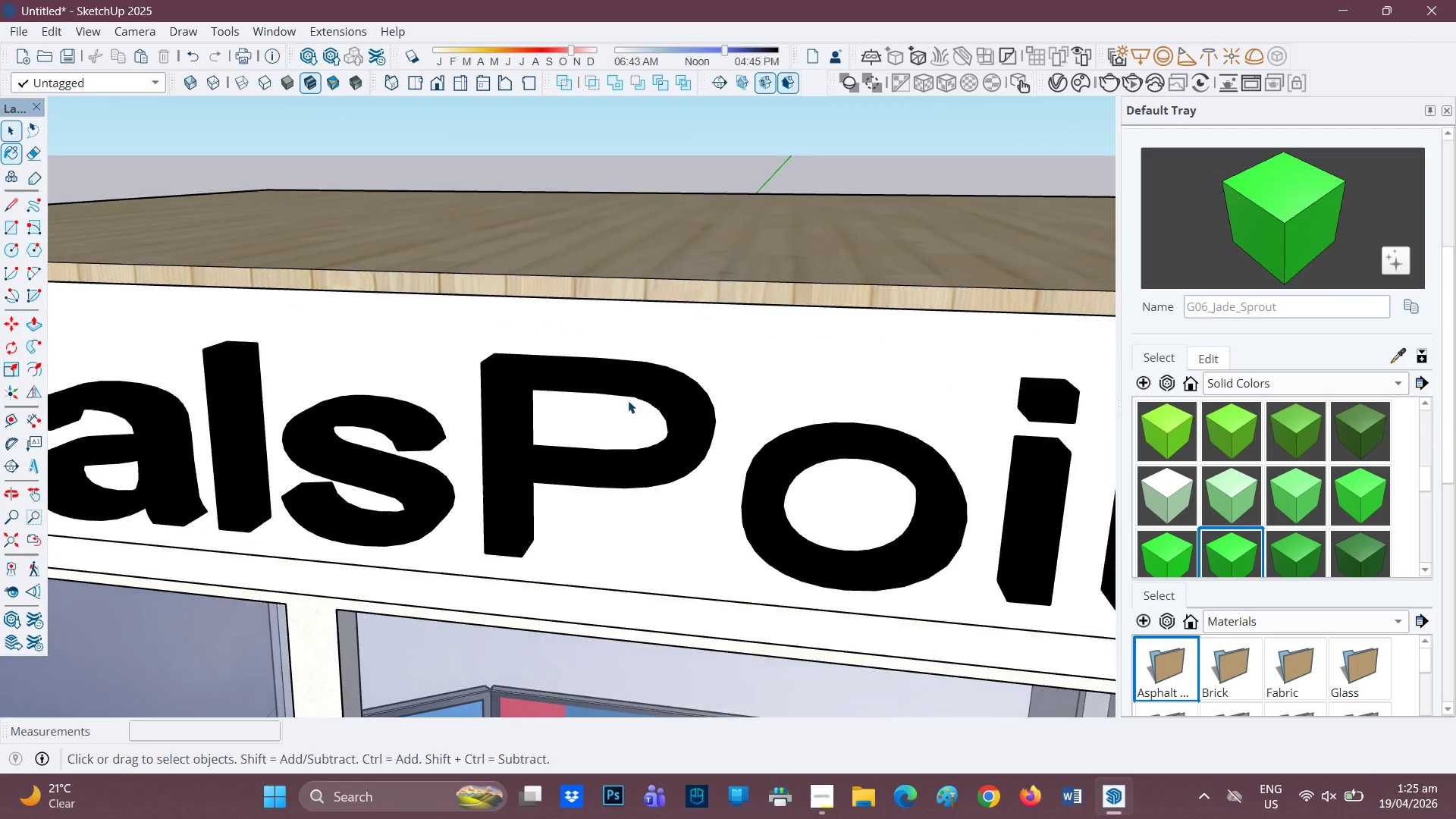 
double_click([630, 387])
 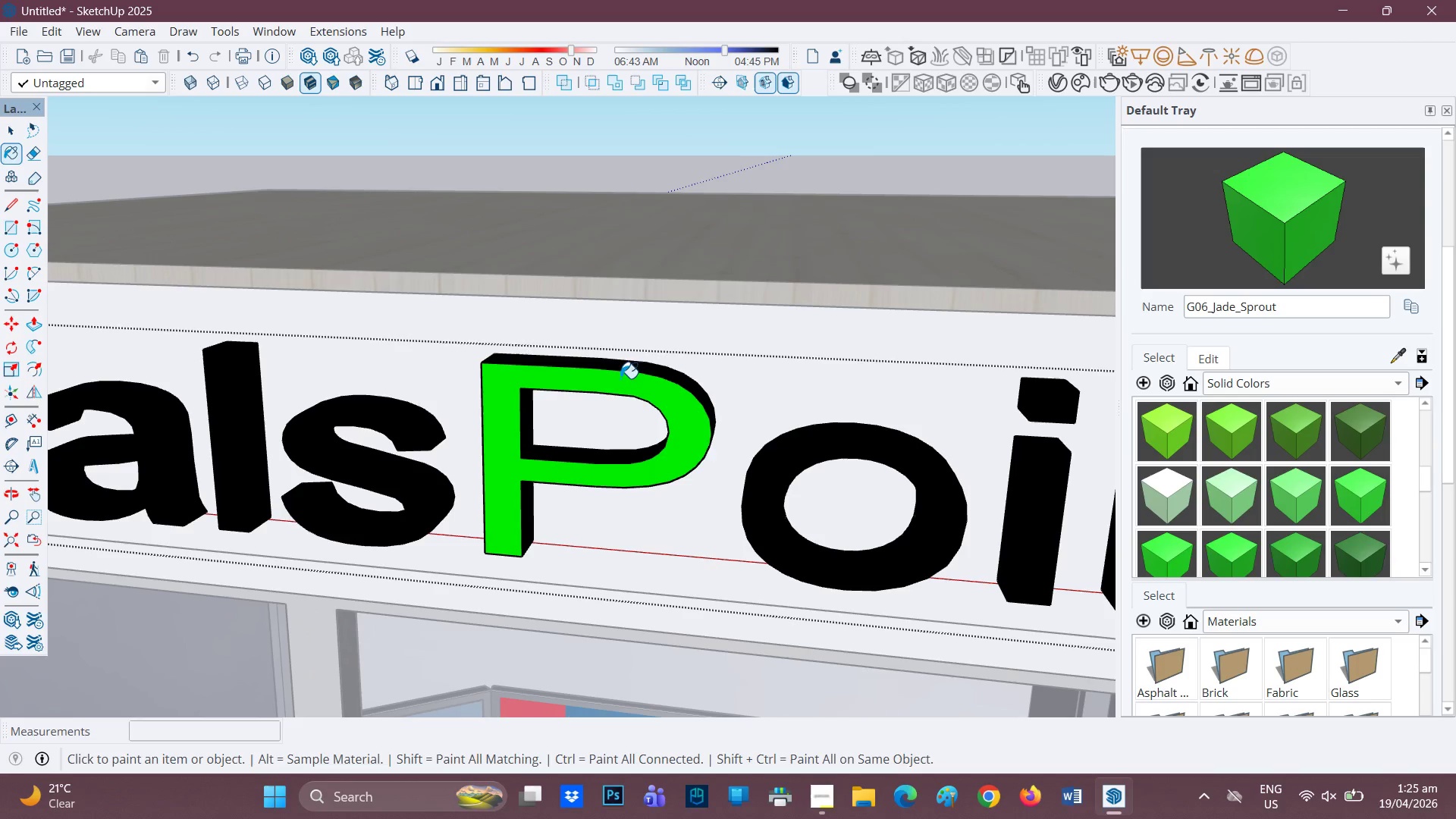 
left_click([657, 373])
 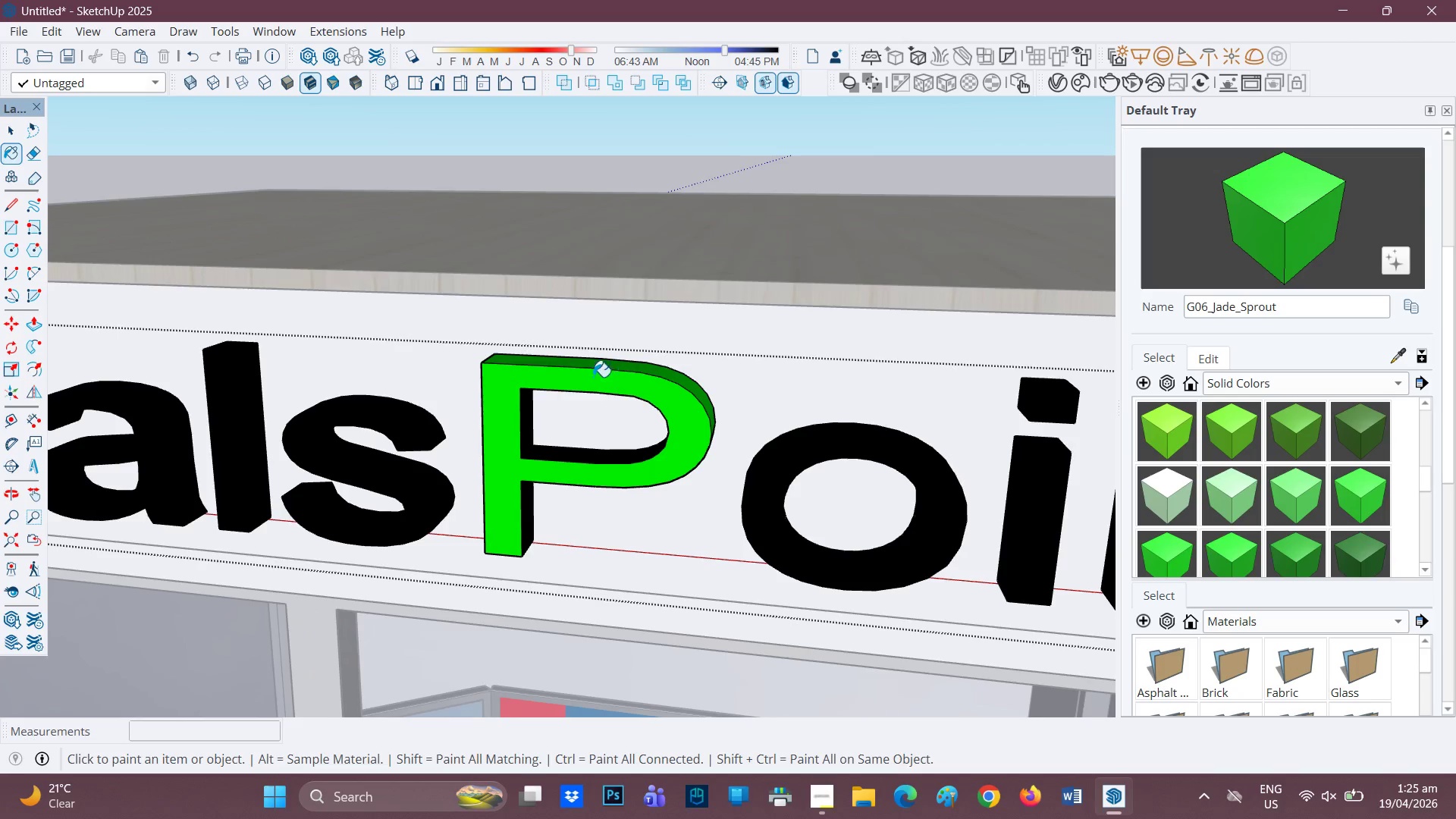 
scroll: coordinate [507, 407], scroll_direction: up, amount: 3.0
 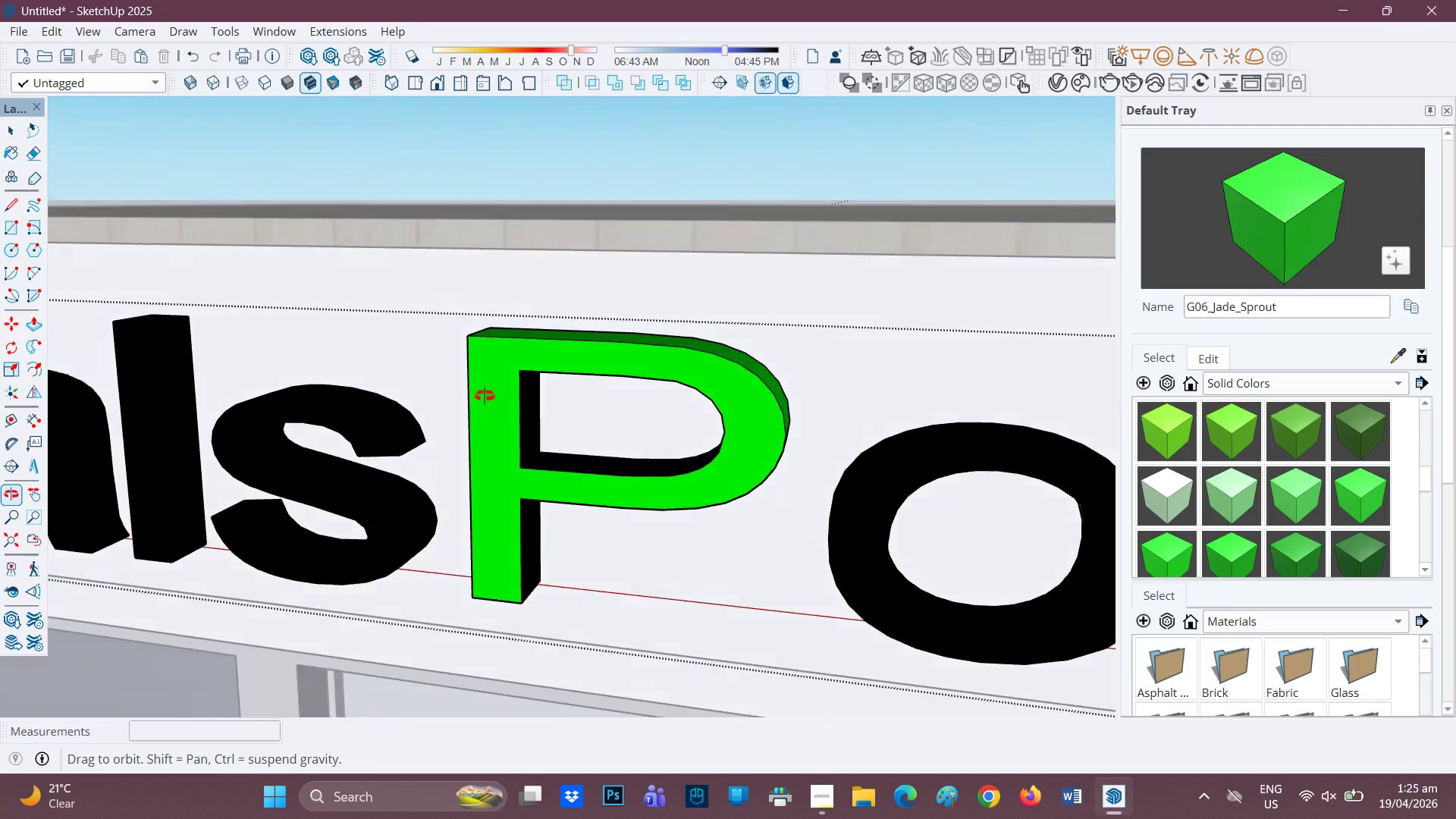 
left_click([531, 418])
 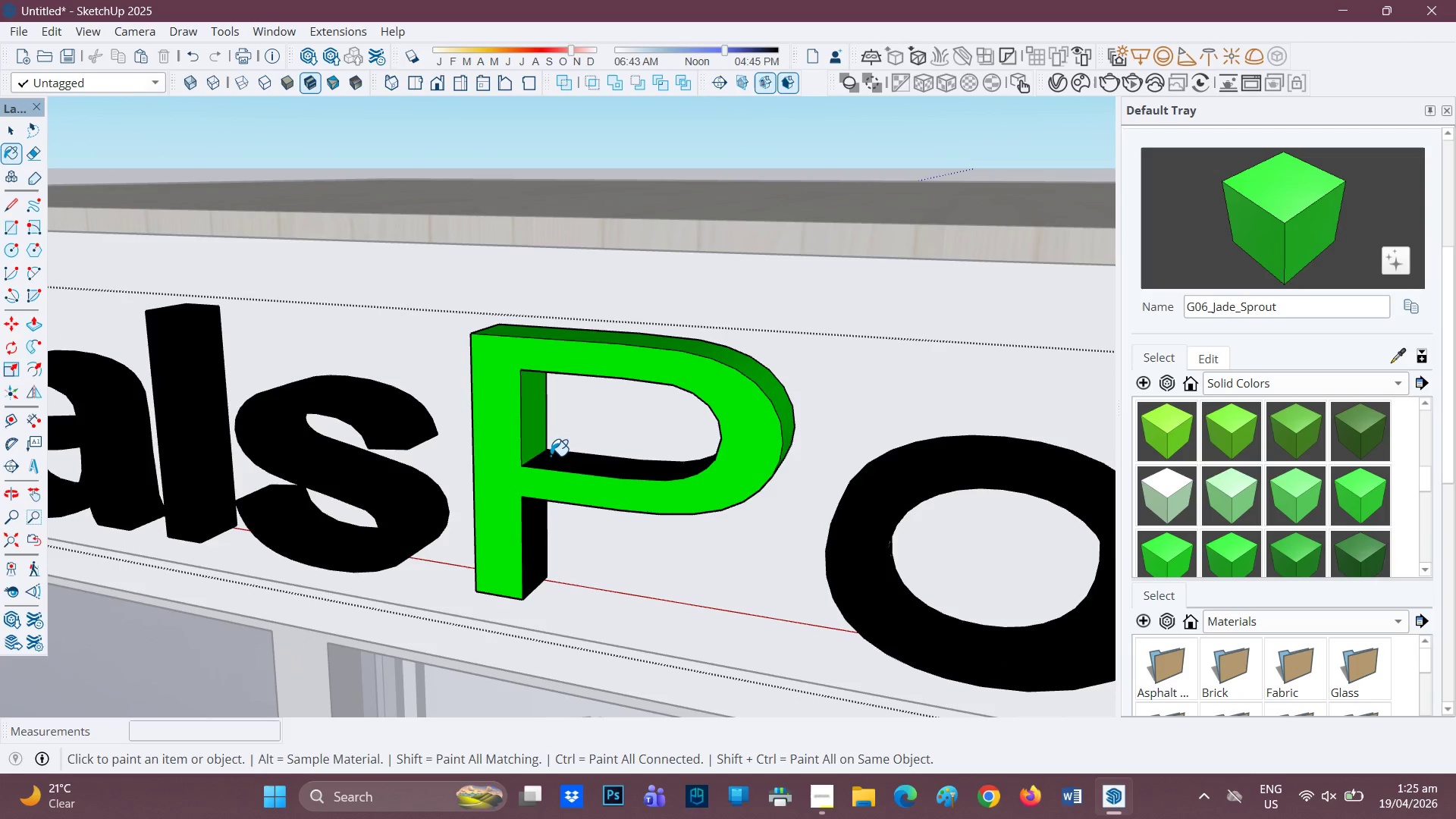 
left_click([551, 457])
 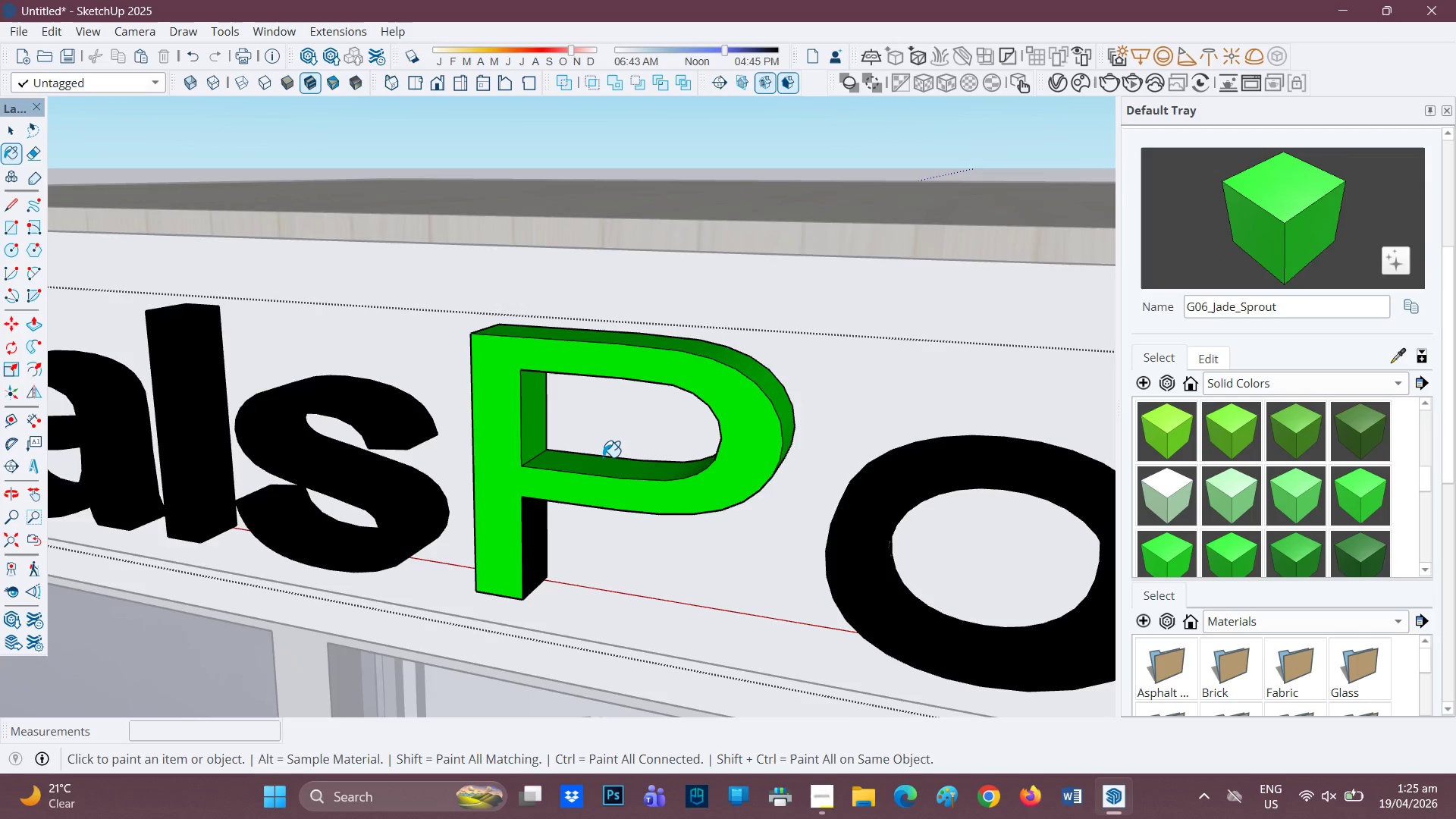 
scroll: coordinate [616, 457], scroll_direction: down, amount: 4.0
 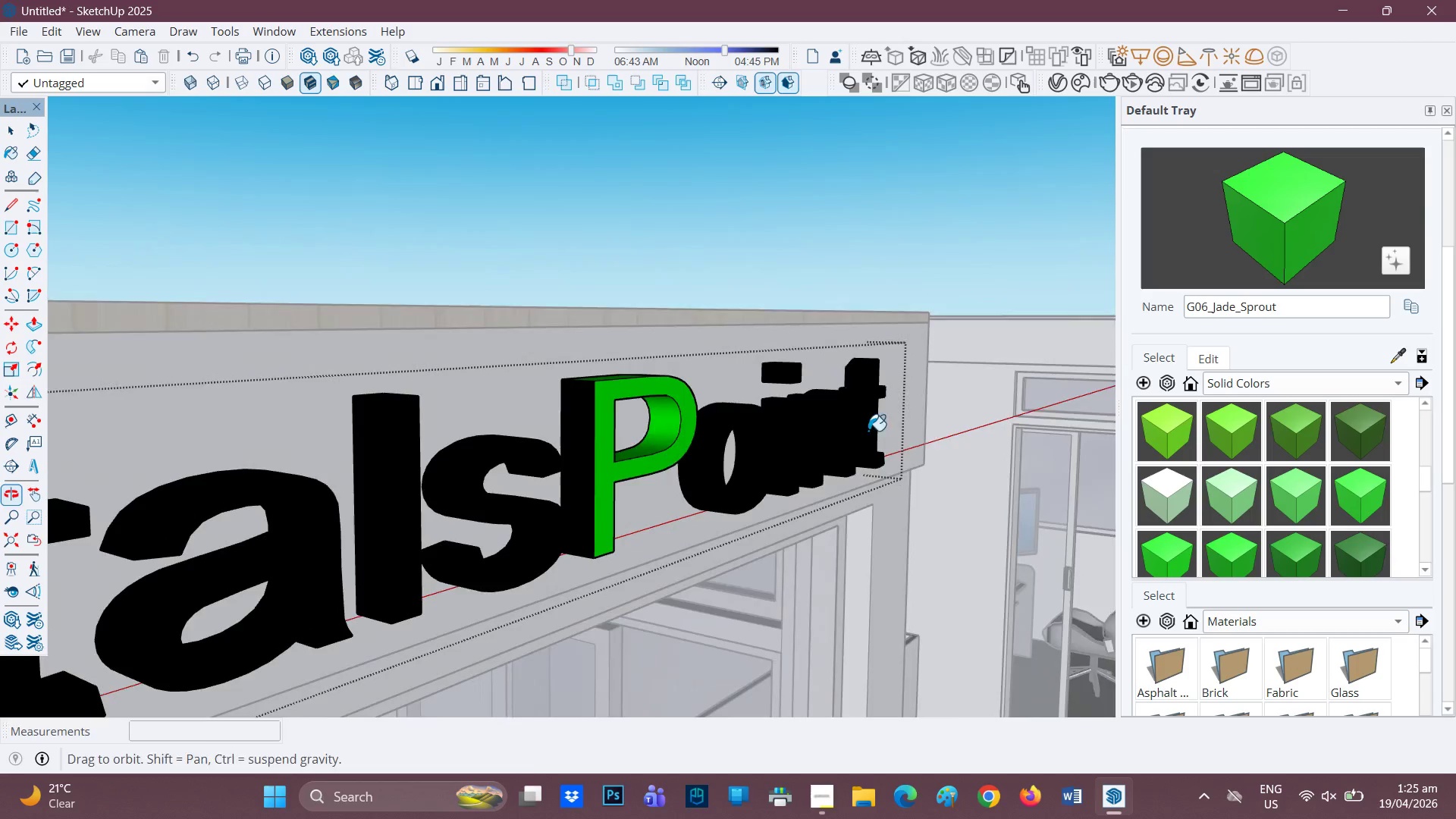 
left_click([582, 419])
 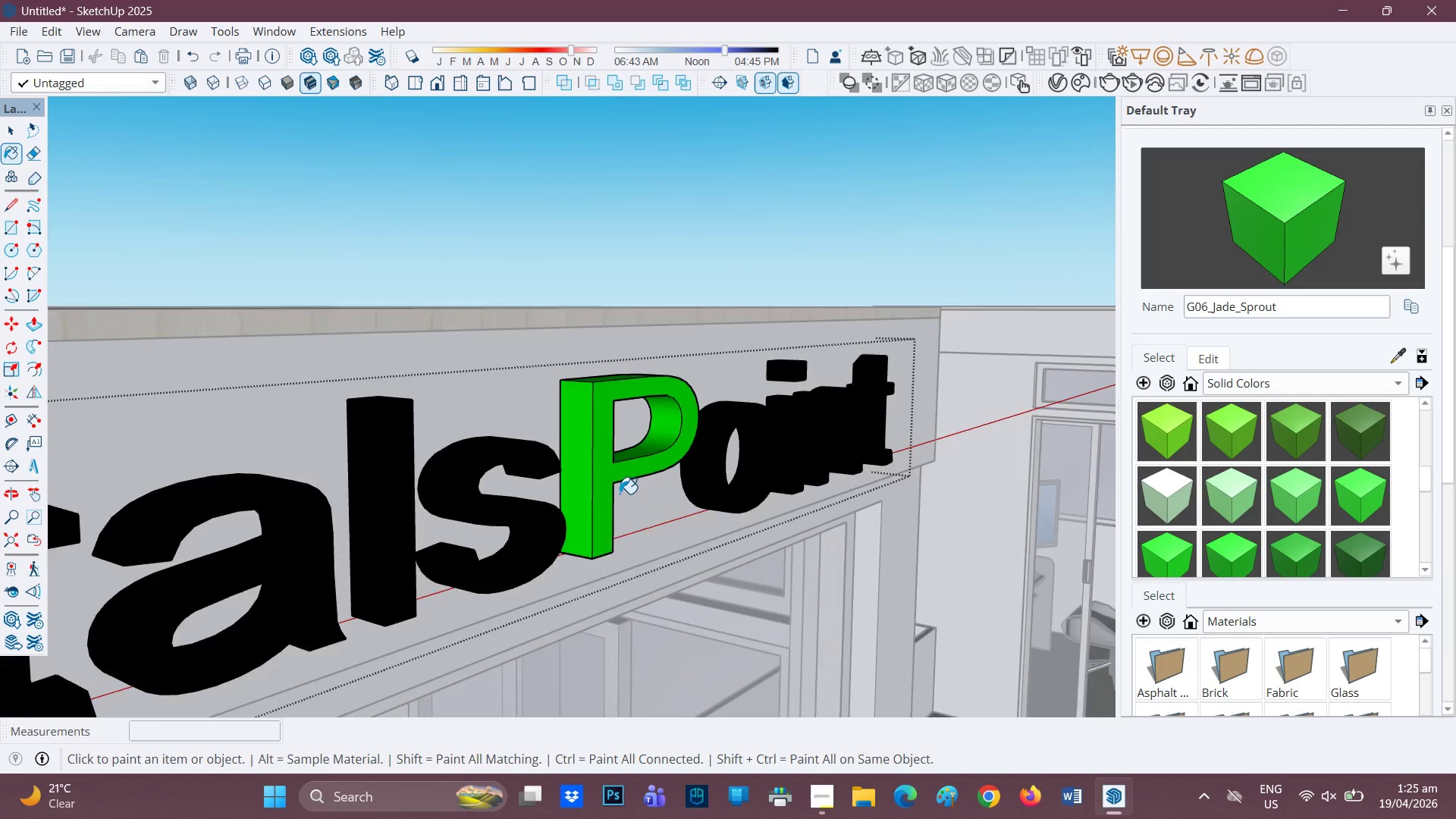 
scroll: coordinate [617, 496], scroll_direction: up, amount: 2.0
 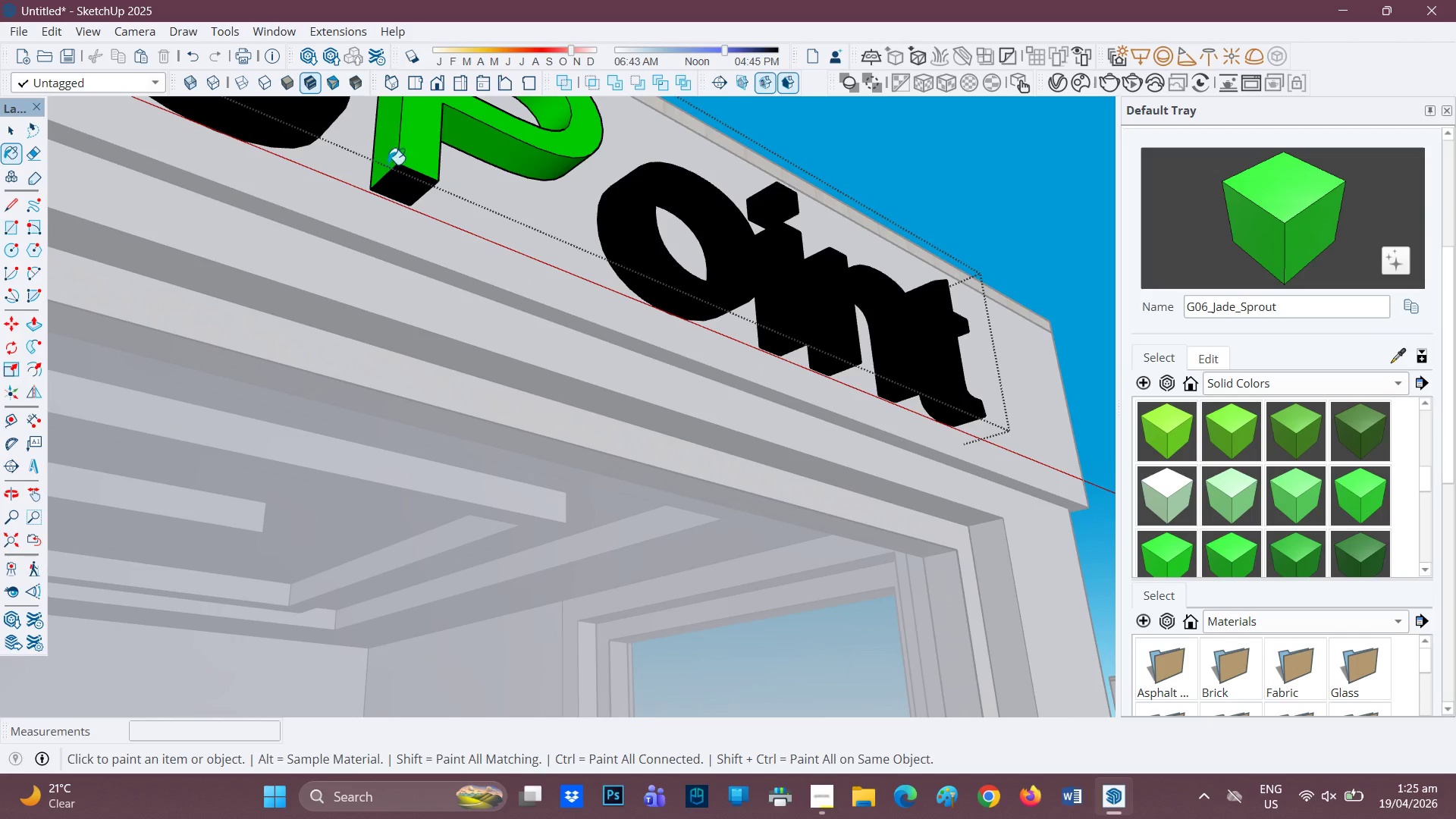 
left_click([403, 185])
 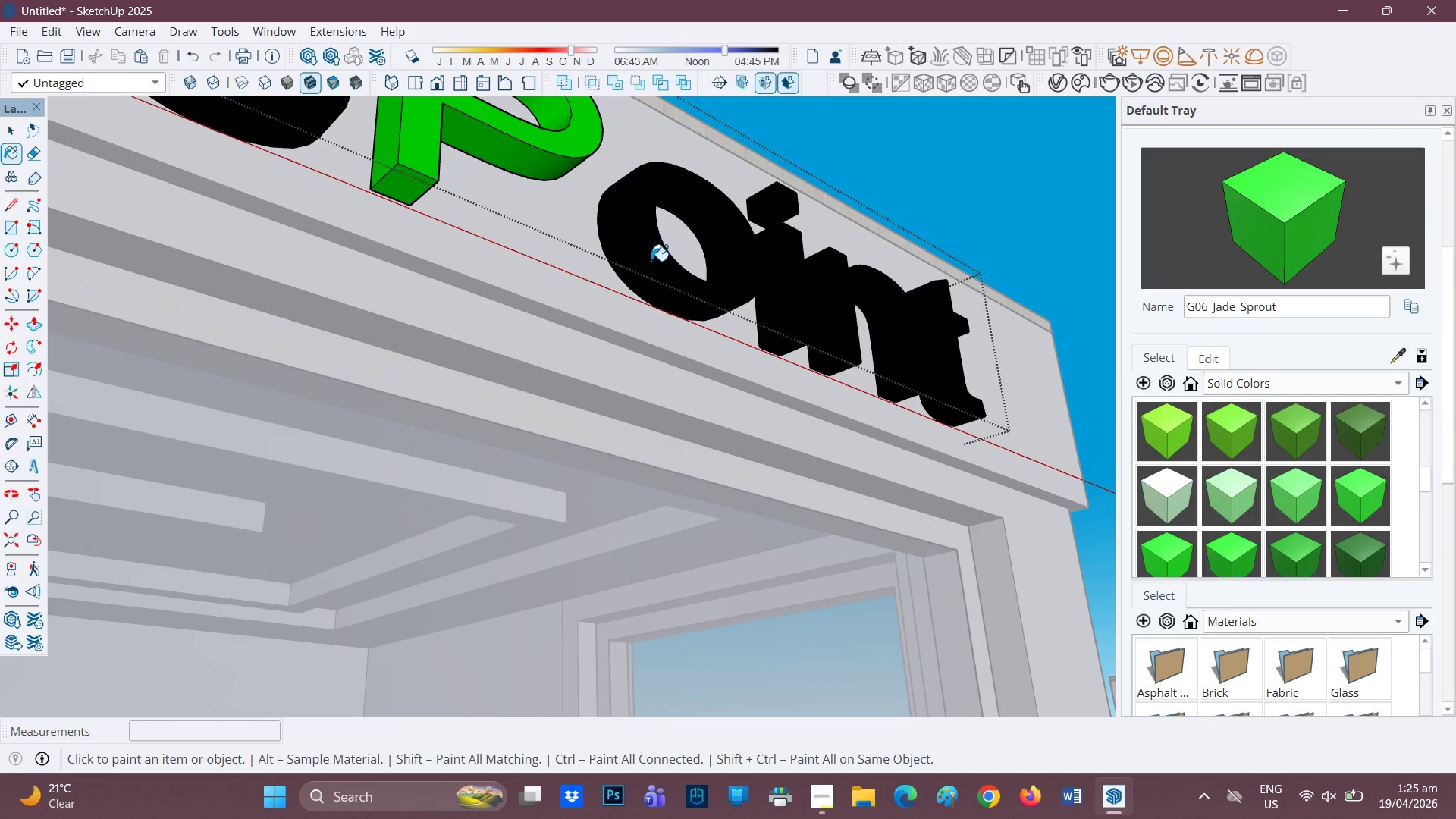 
left_click([651, 261])
 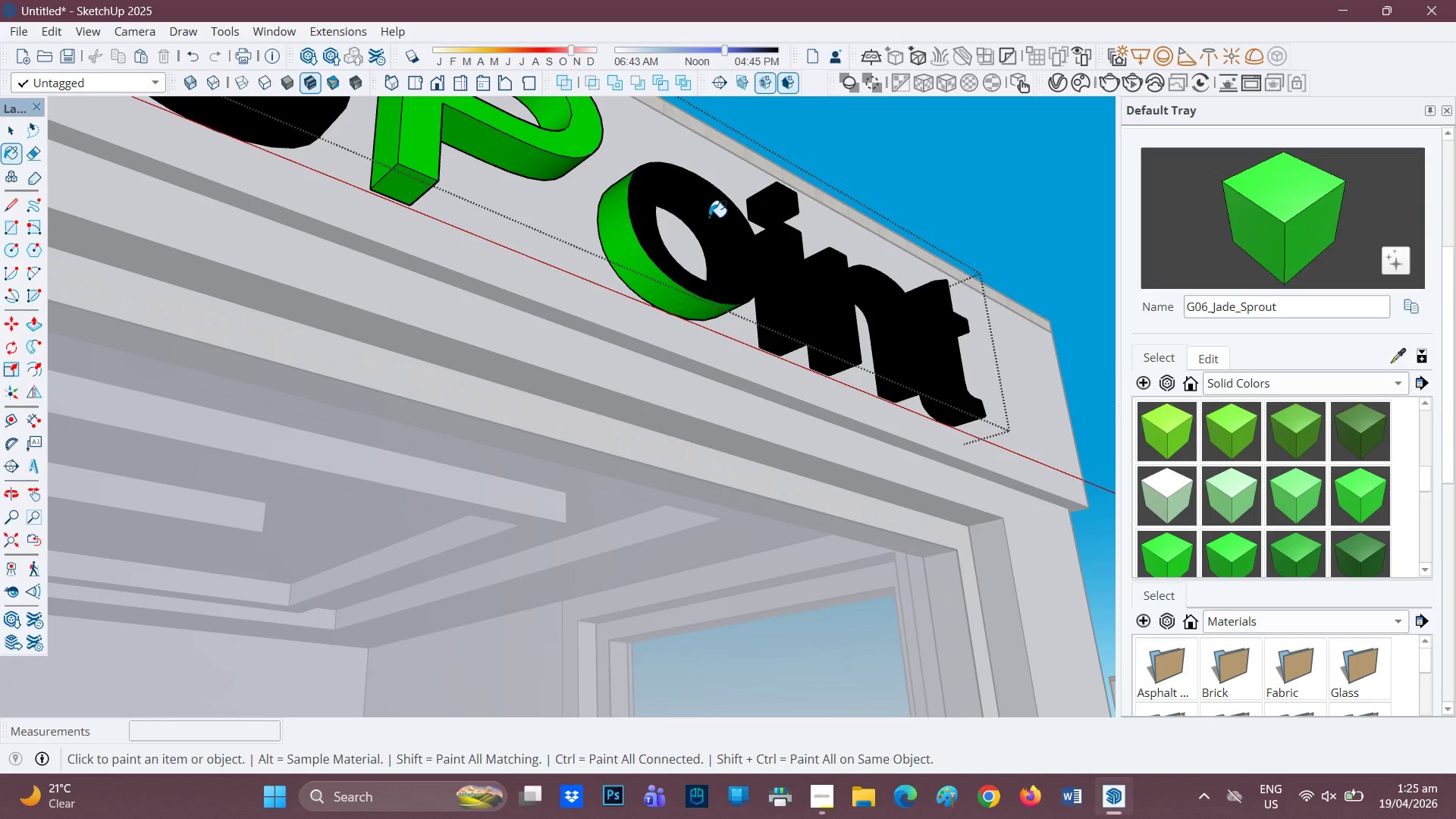 
left_click([710, 214])
 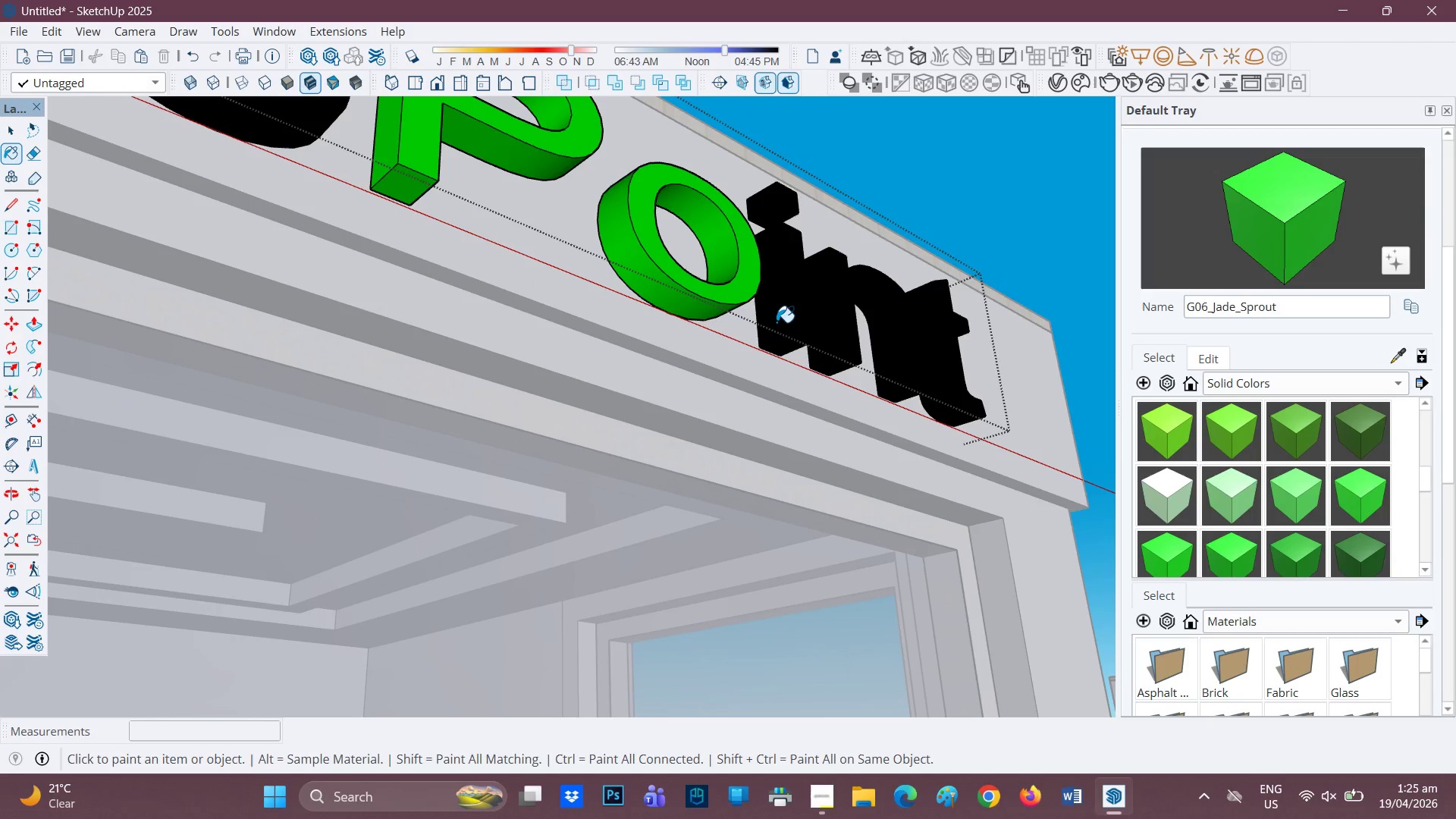 
left_click([784, 340])
 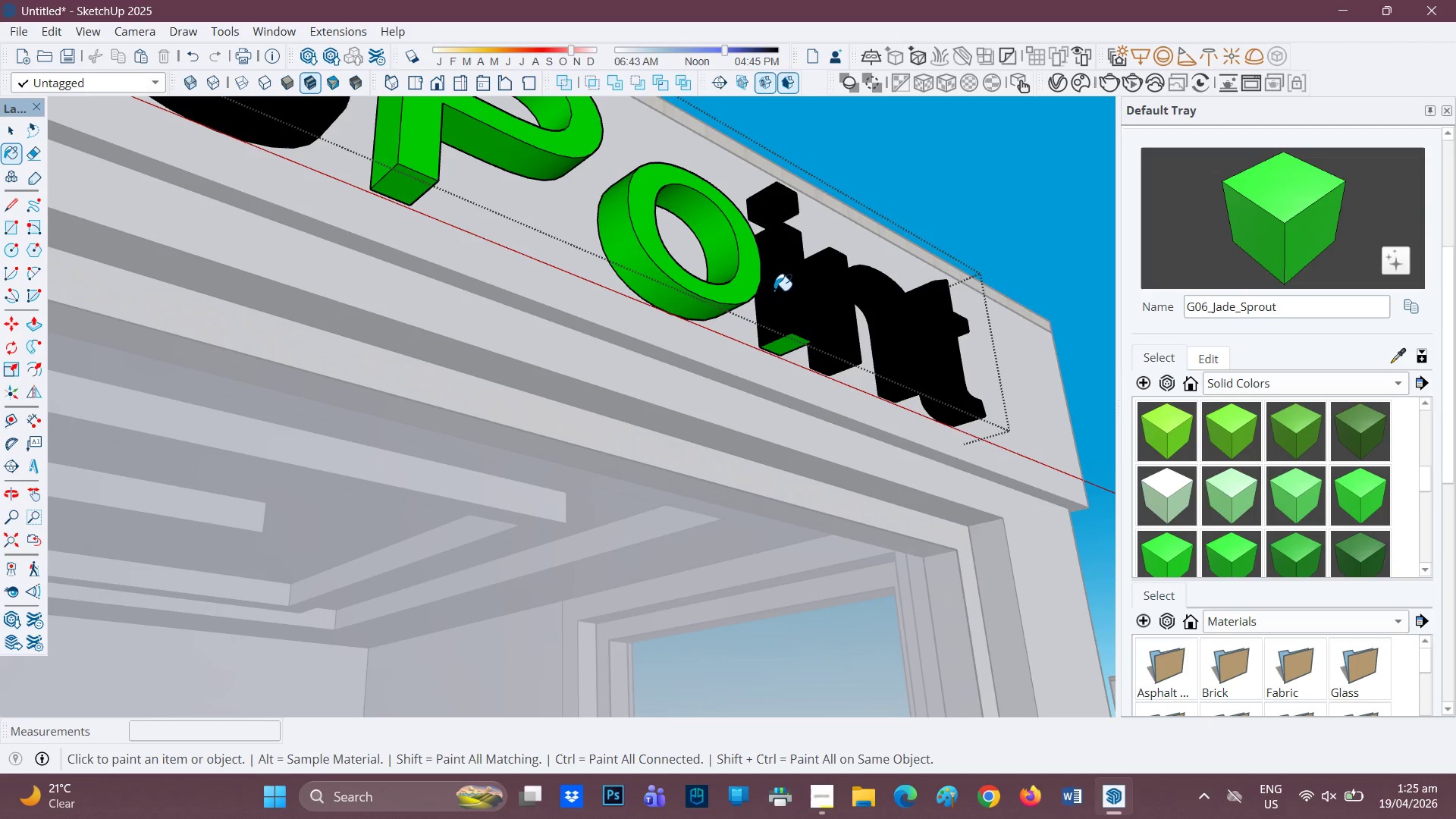 
left_click([774, 290])
 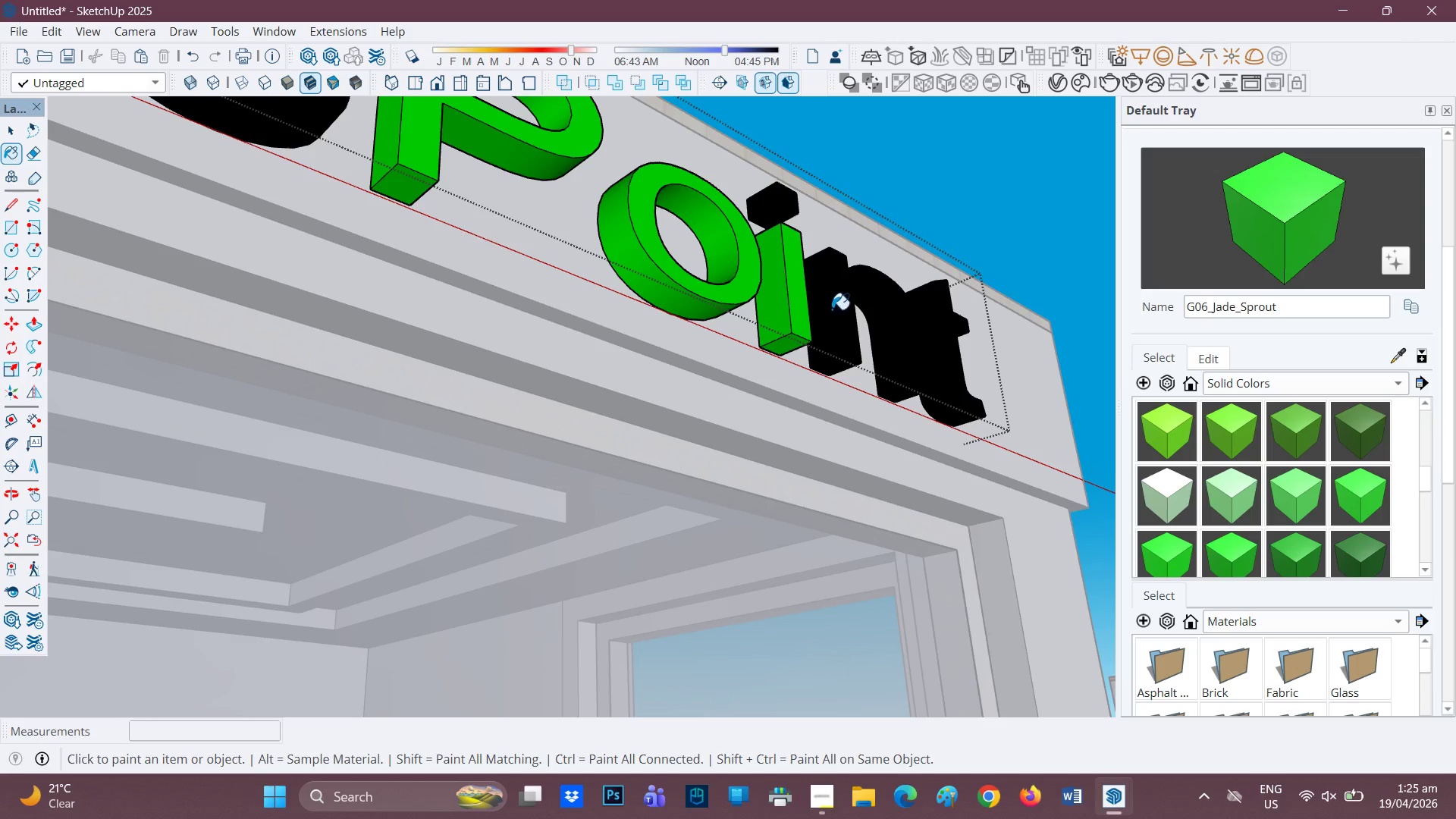 
left_click([832, 309])
 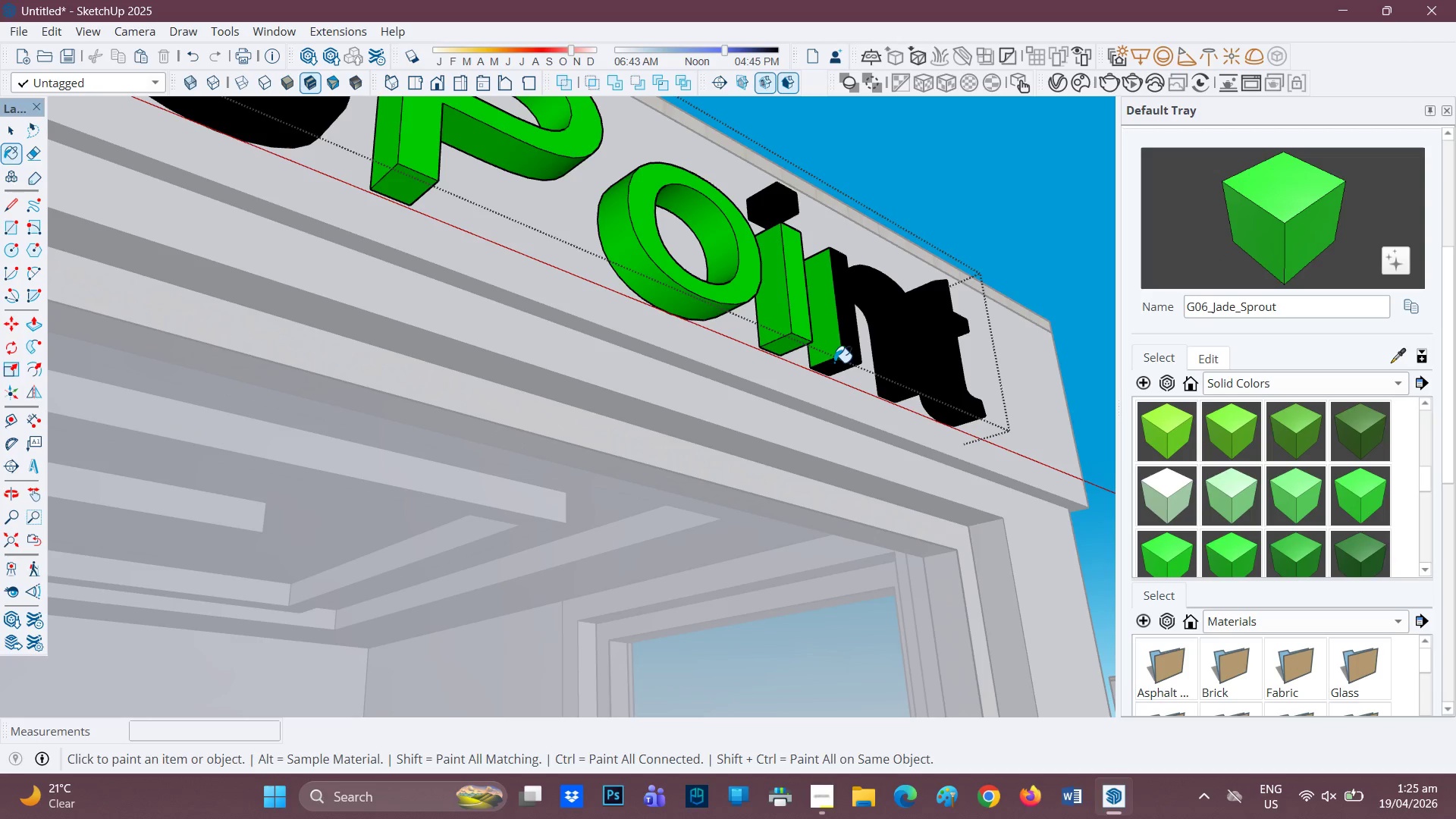 
left_click([835, 362])
 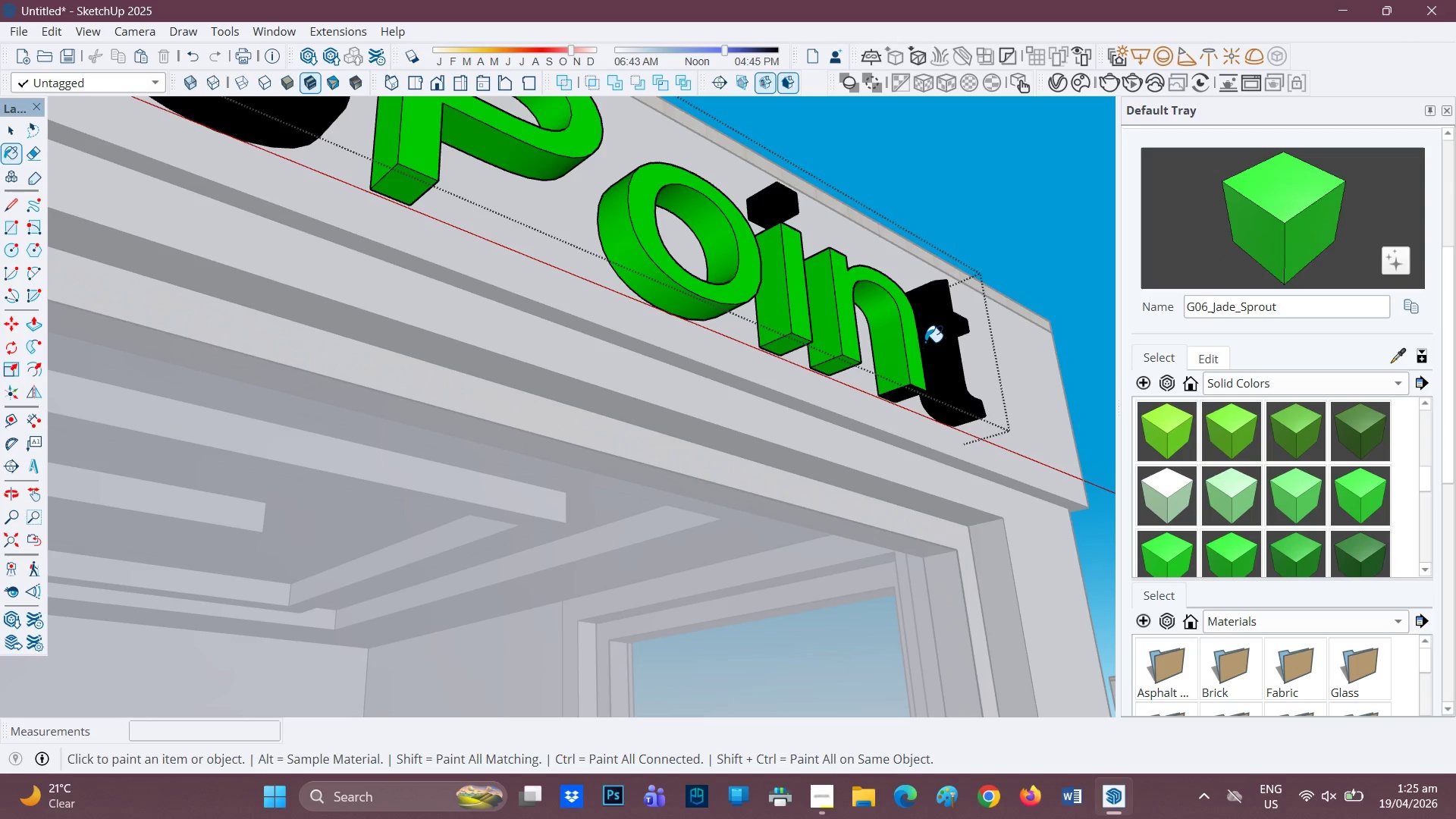 
left_click([903, 385])
 